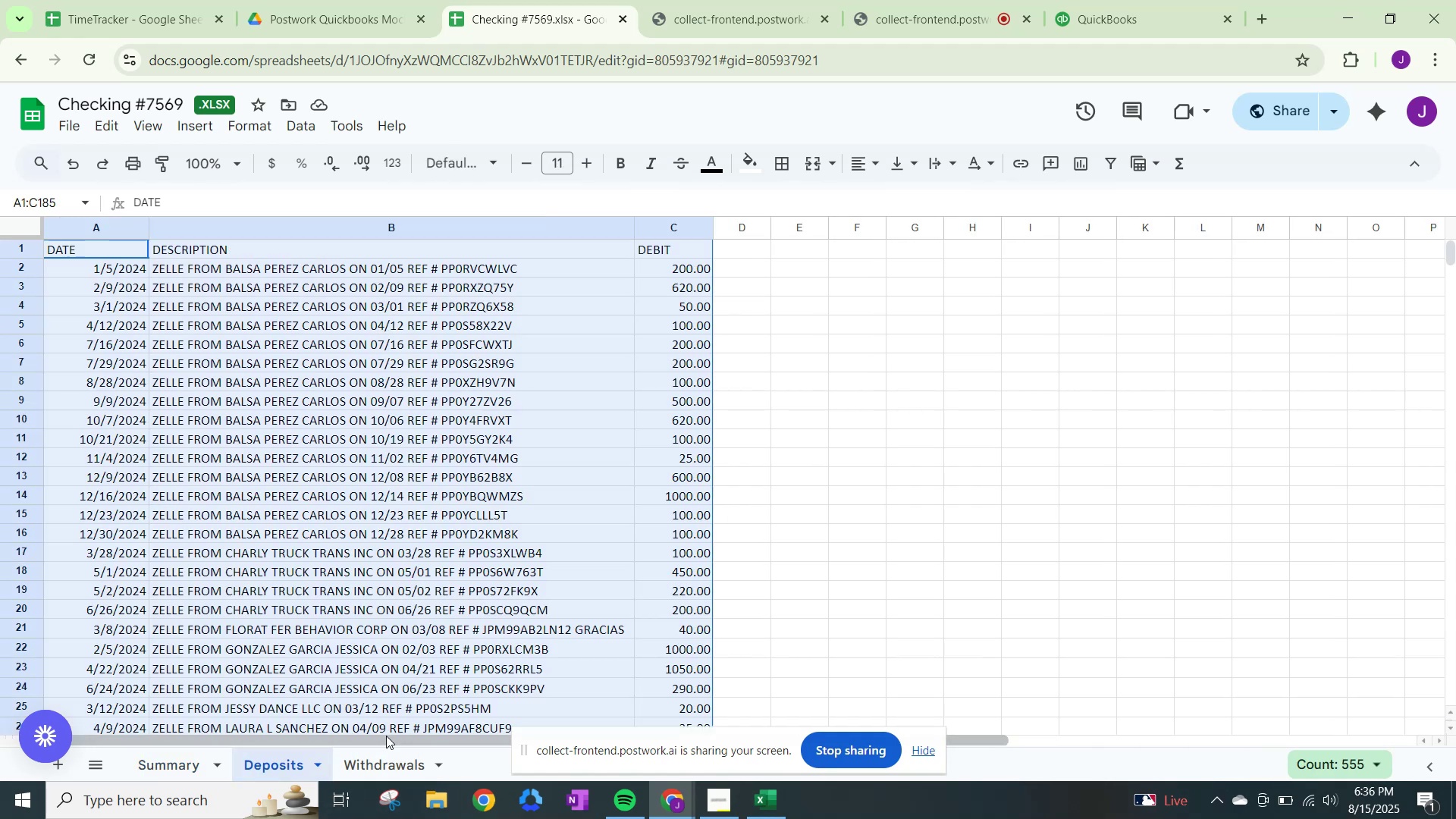 
scroll: coordinate [390, 712], scroll_direction: down, amount: 37.0
 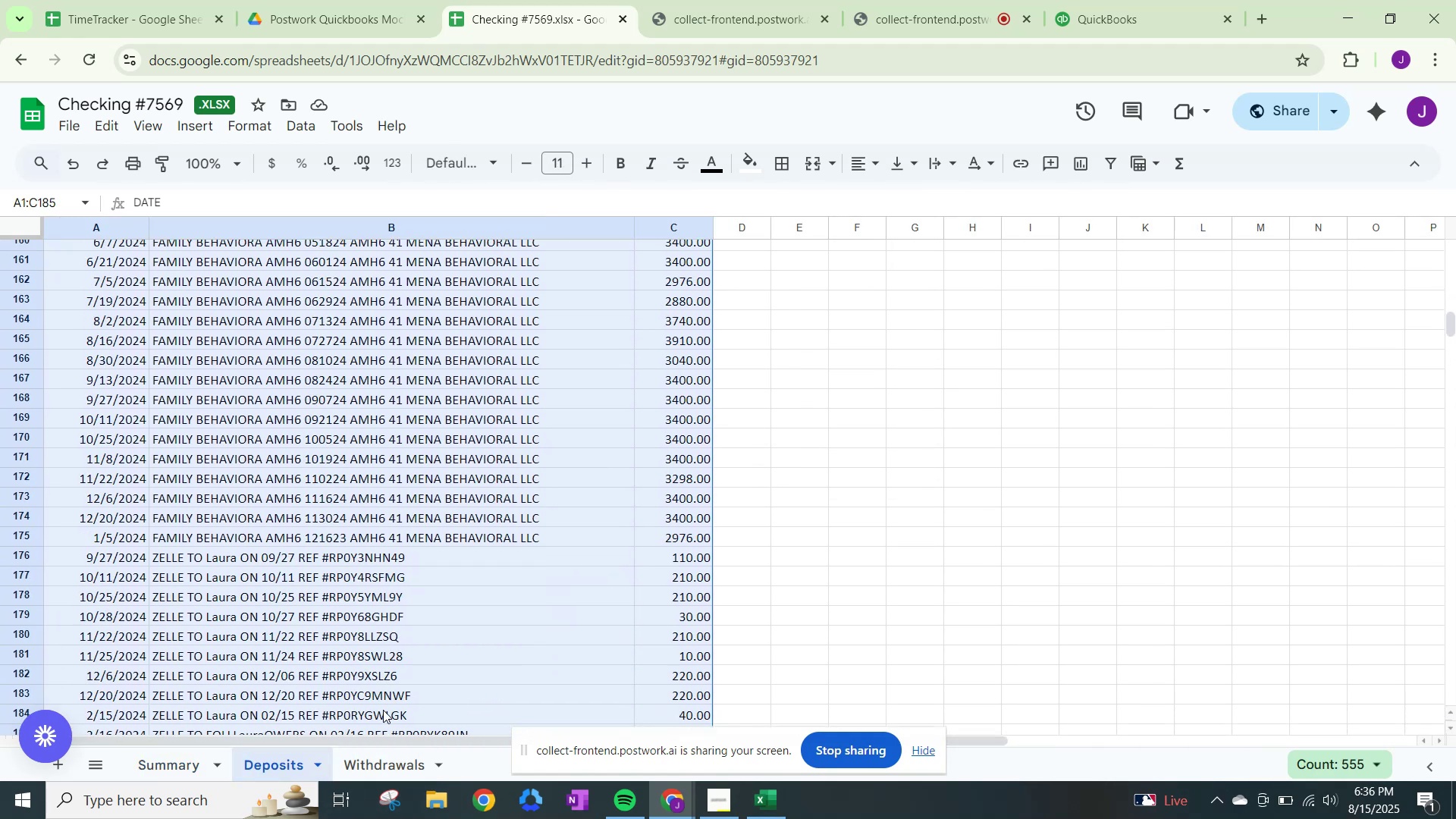 
mouse_move([412, 766])
 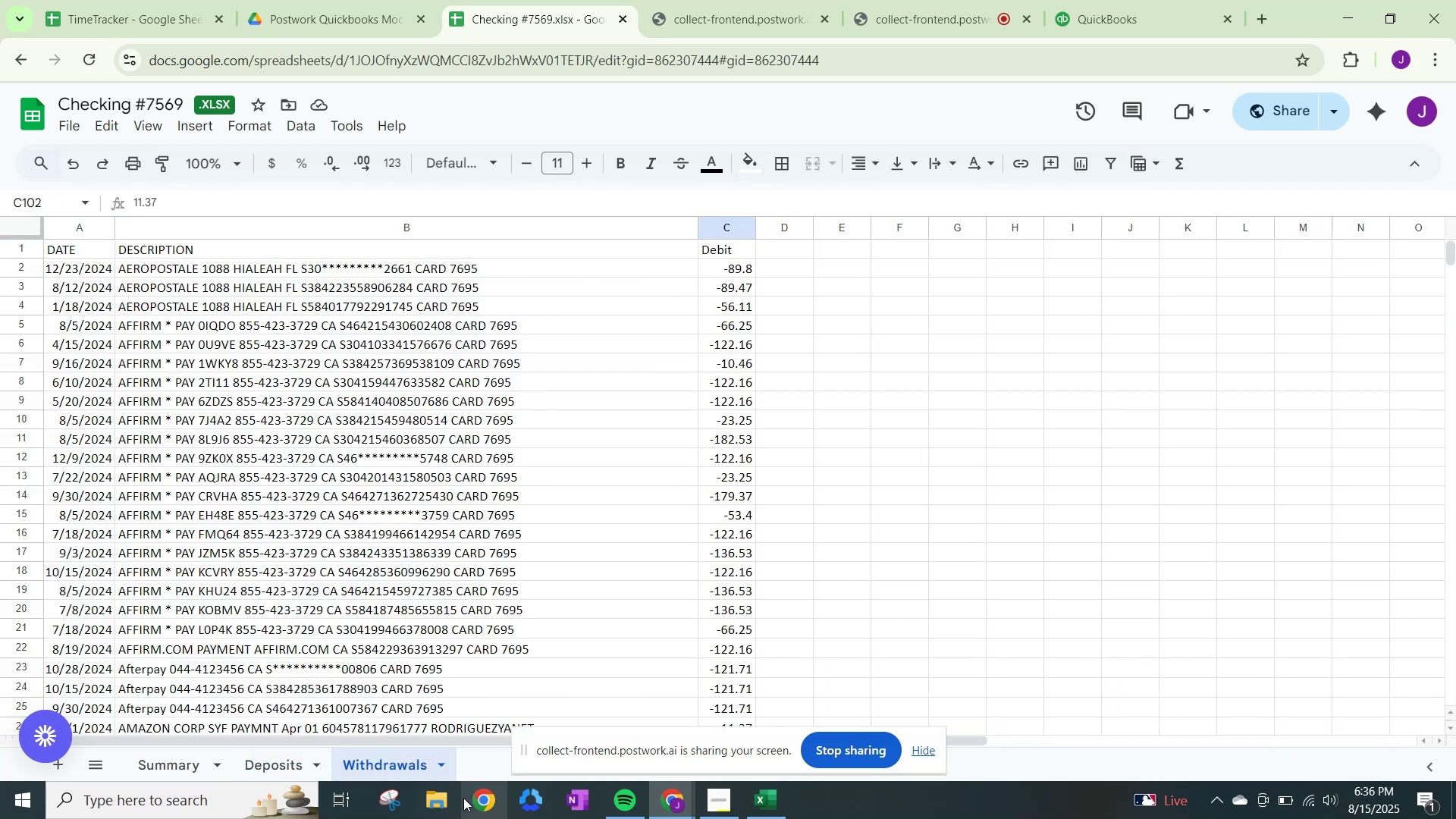 
scroll: coordinate [536, 754], scroll_direction: down, amount: 7.0
 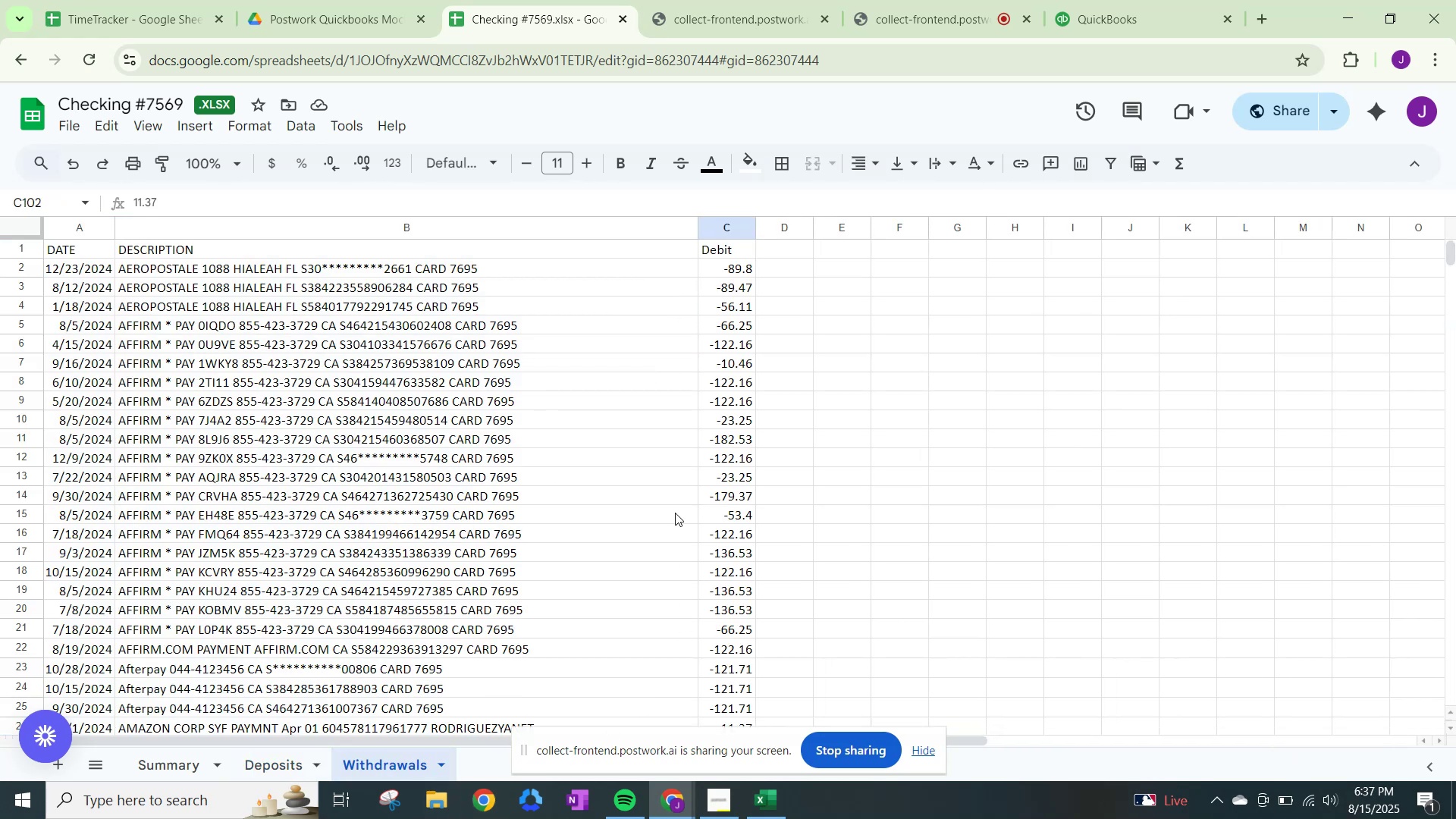 
left_click_drag(start_coordinate=[870, 485], to_coordinate=[875, 481])
 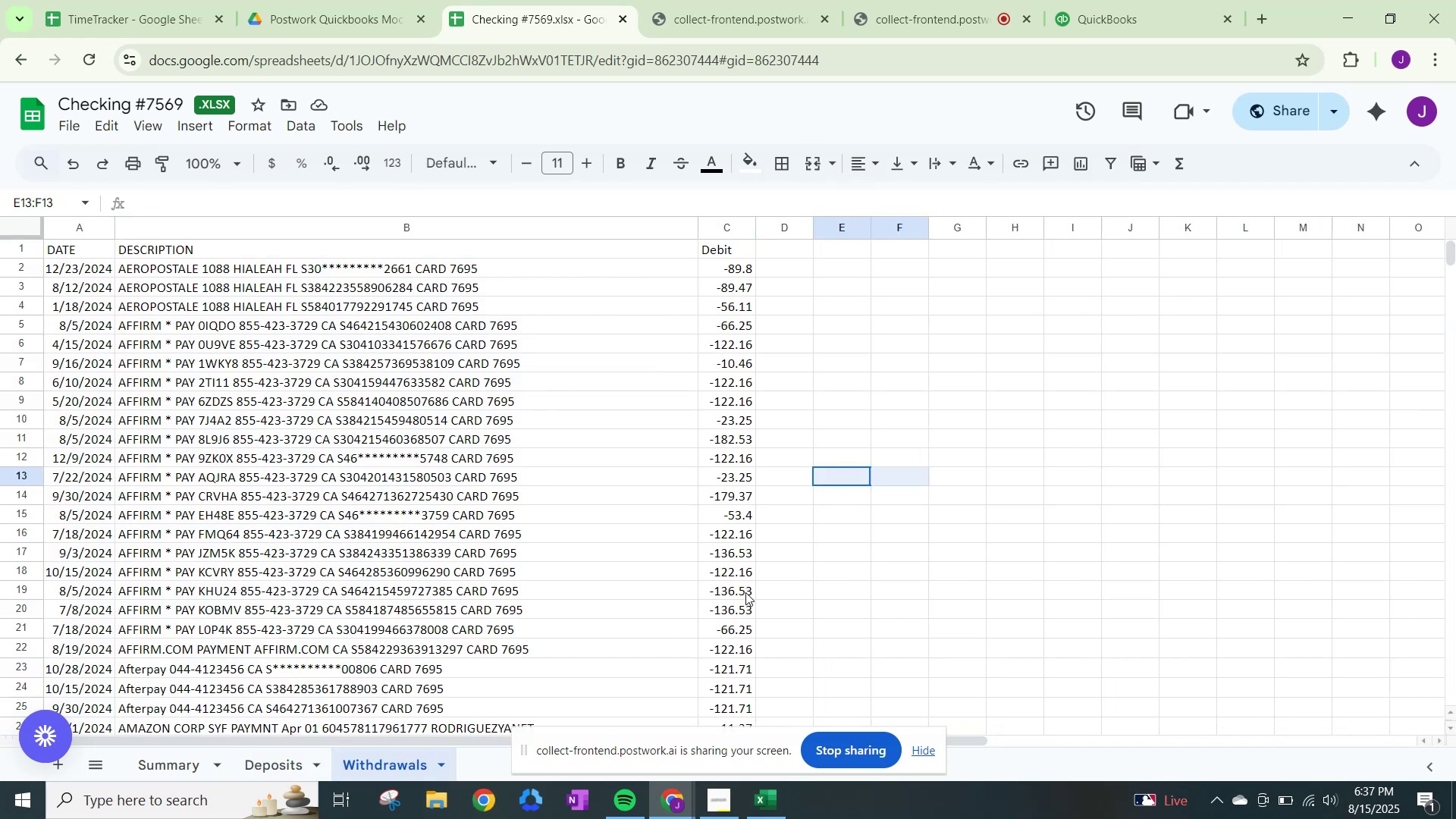 
scroll: coordinate [798, 520], scroll_direction: down, amount: 172.0
 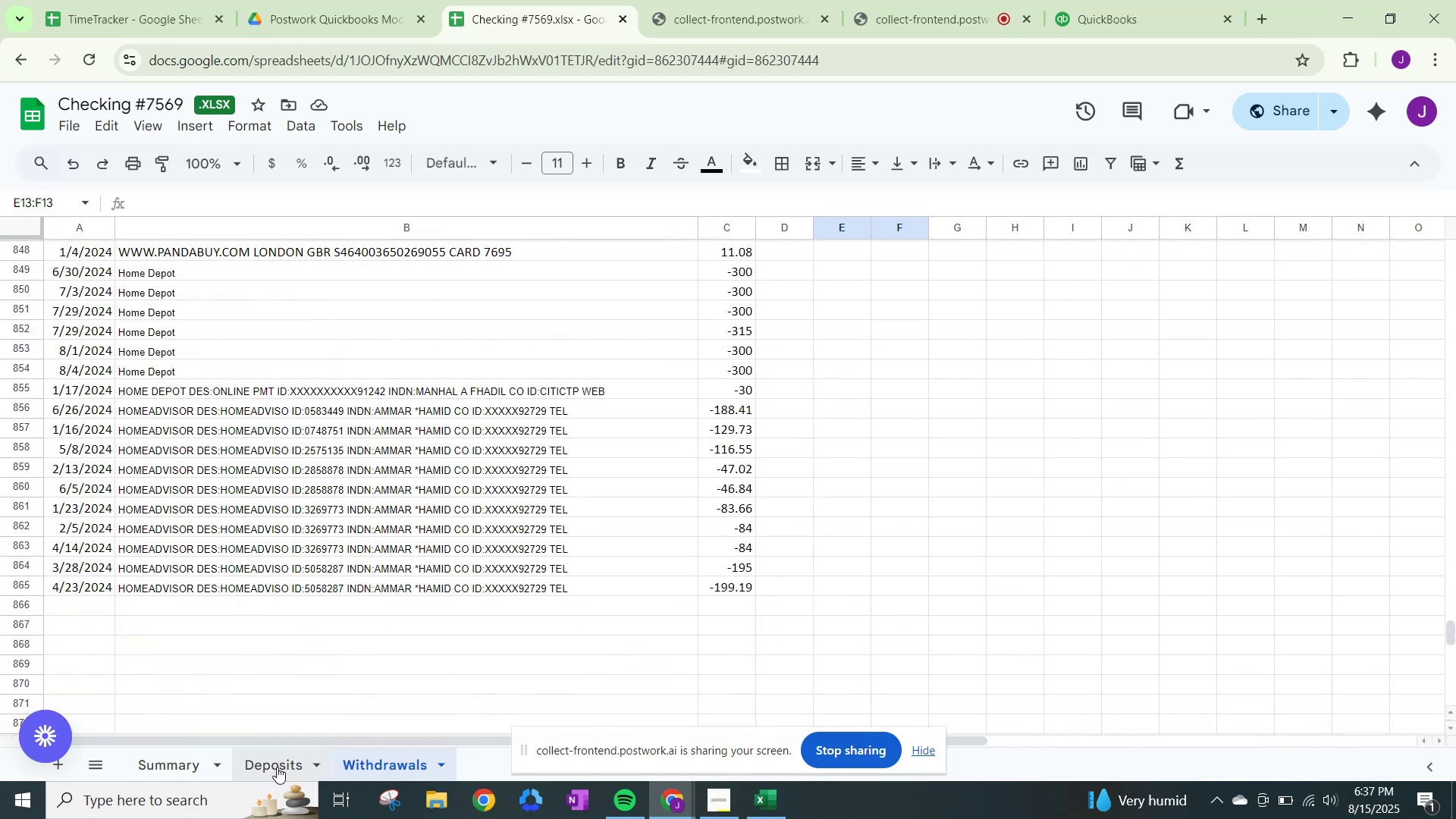 
left_click([758, 799])
 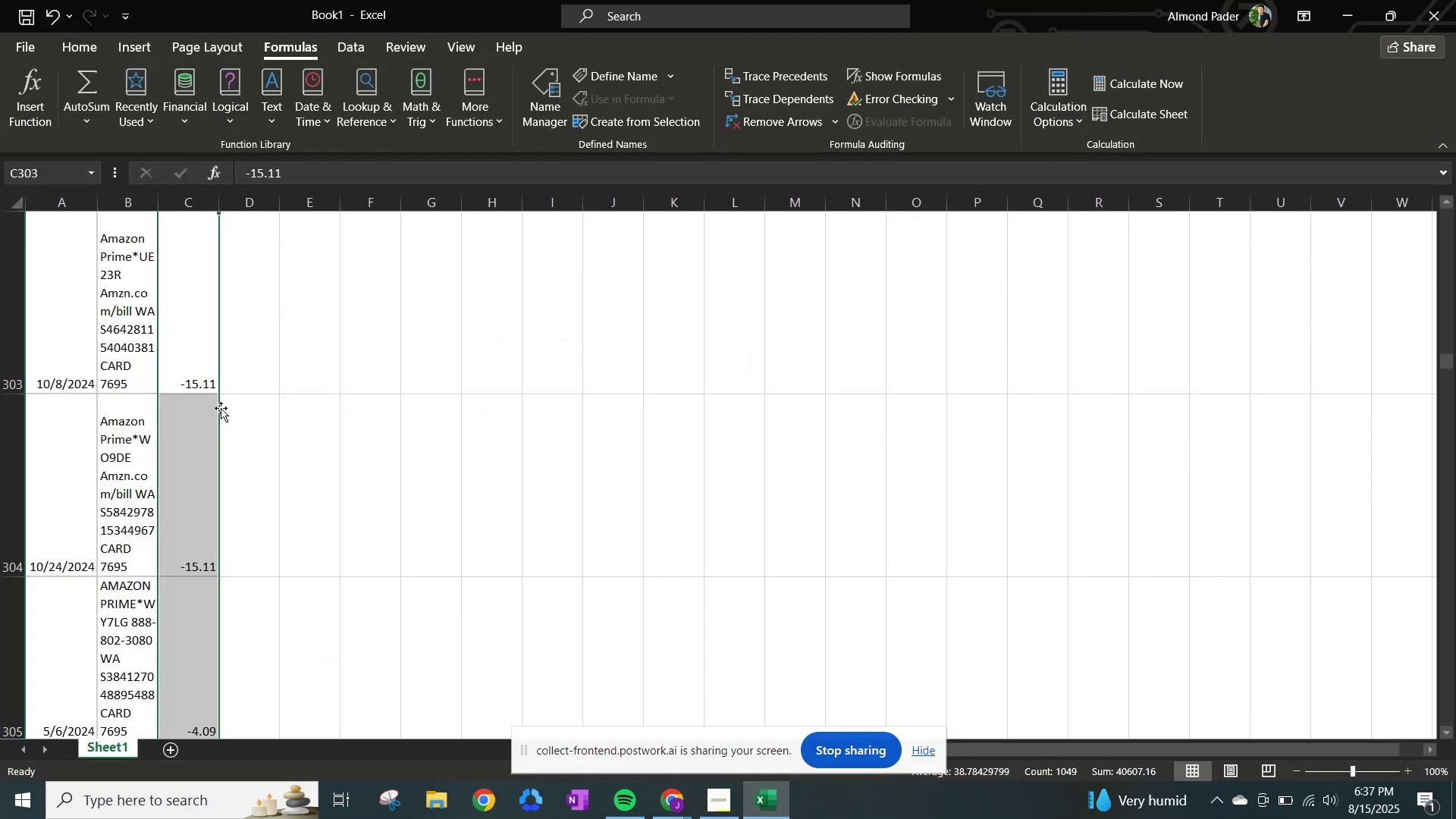 
left_click([196, 309])
 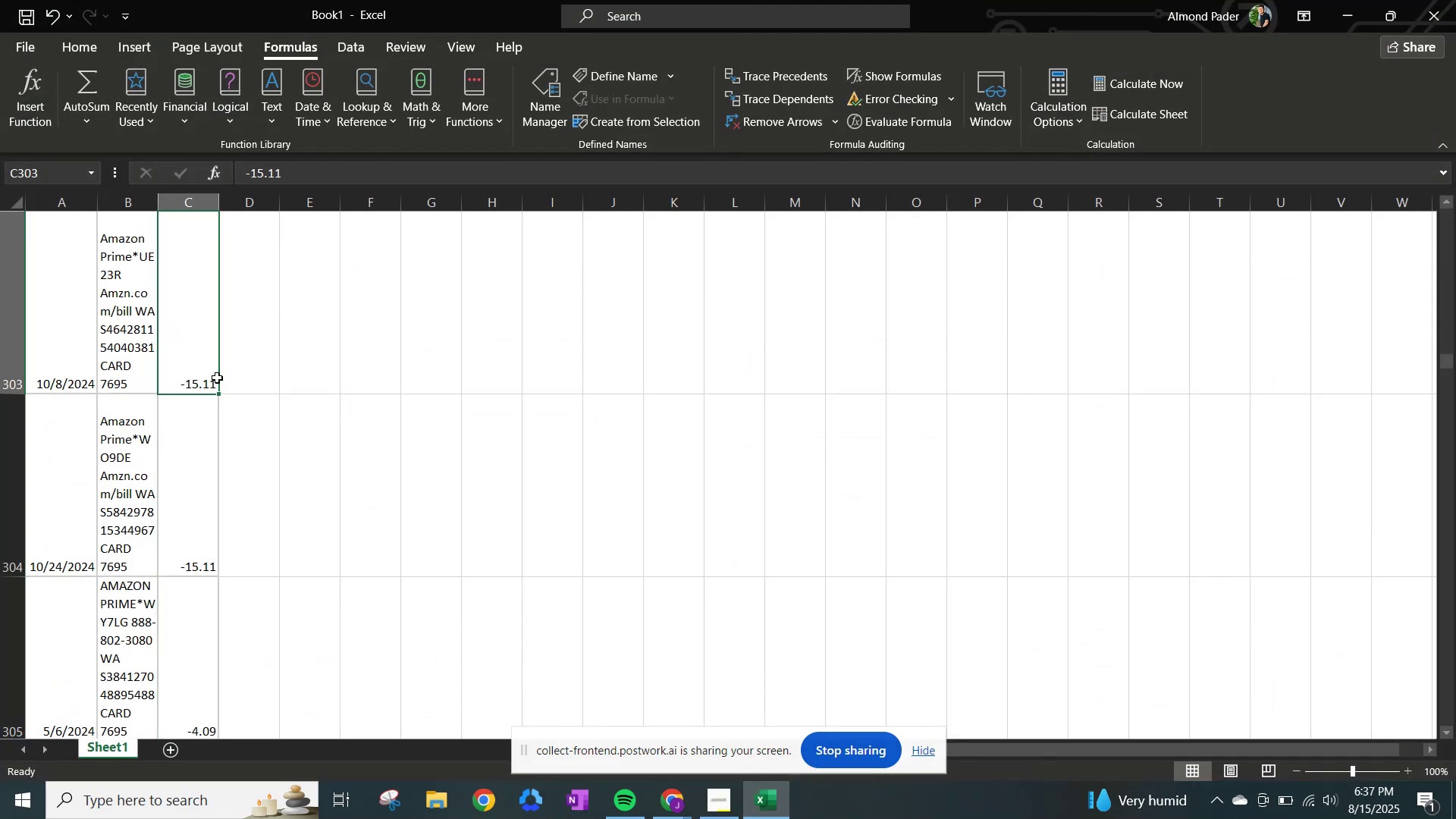 
scroll: coordinate [274, 503], scroll_direction: up, amount: 4.0
 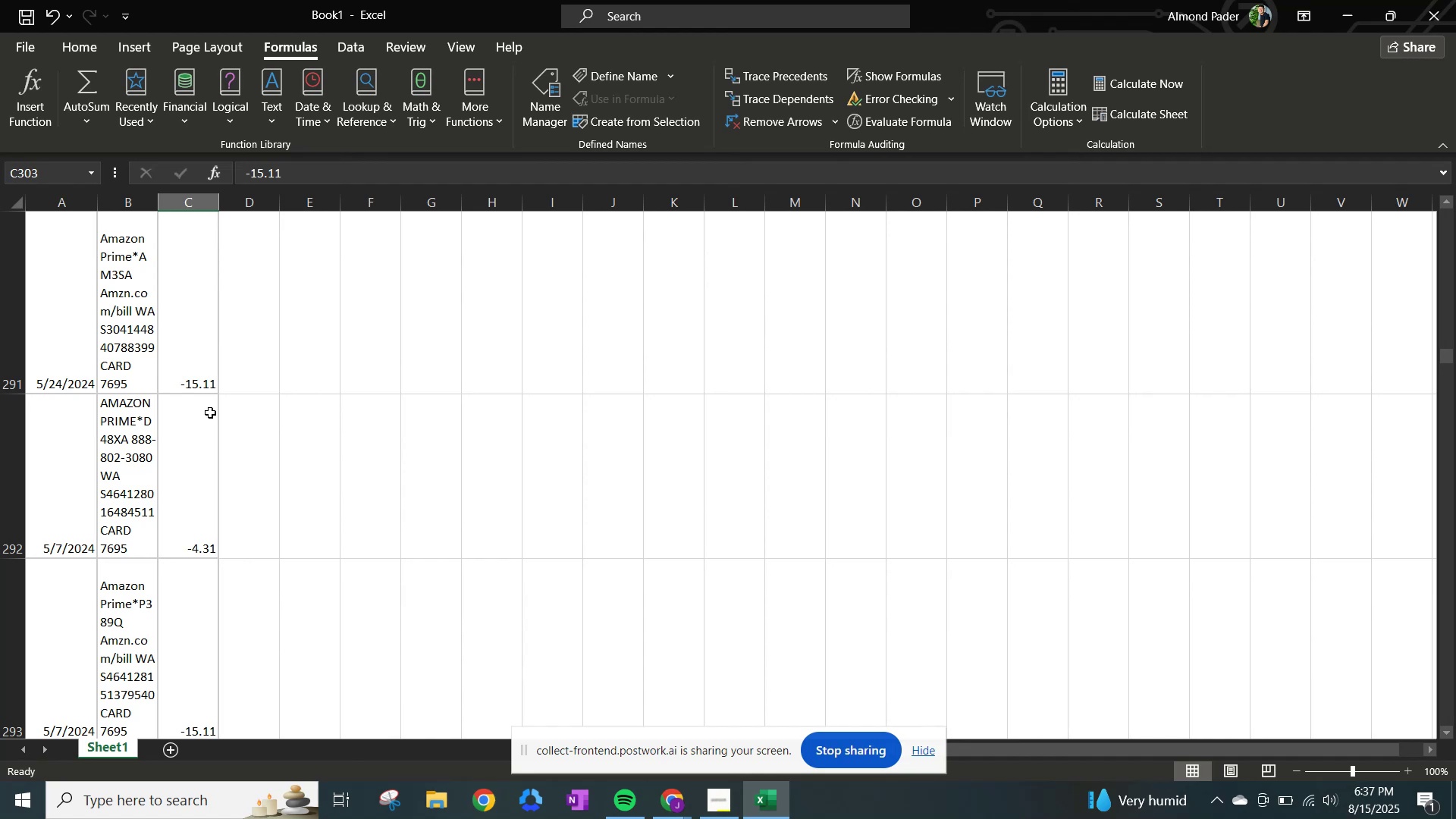 
left_click([200, 450])
 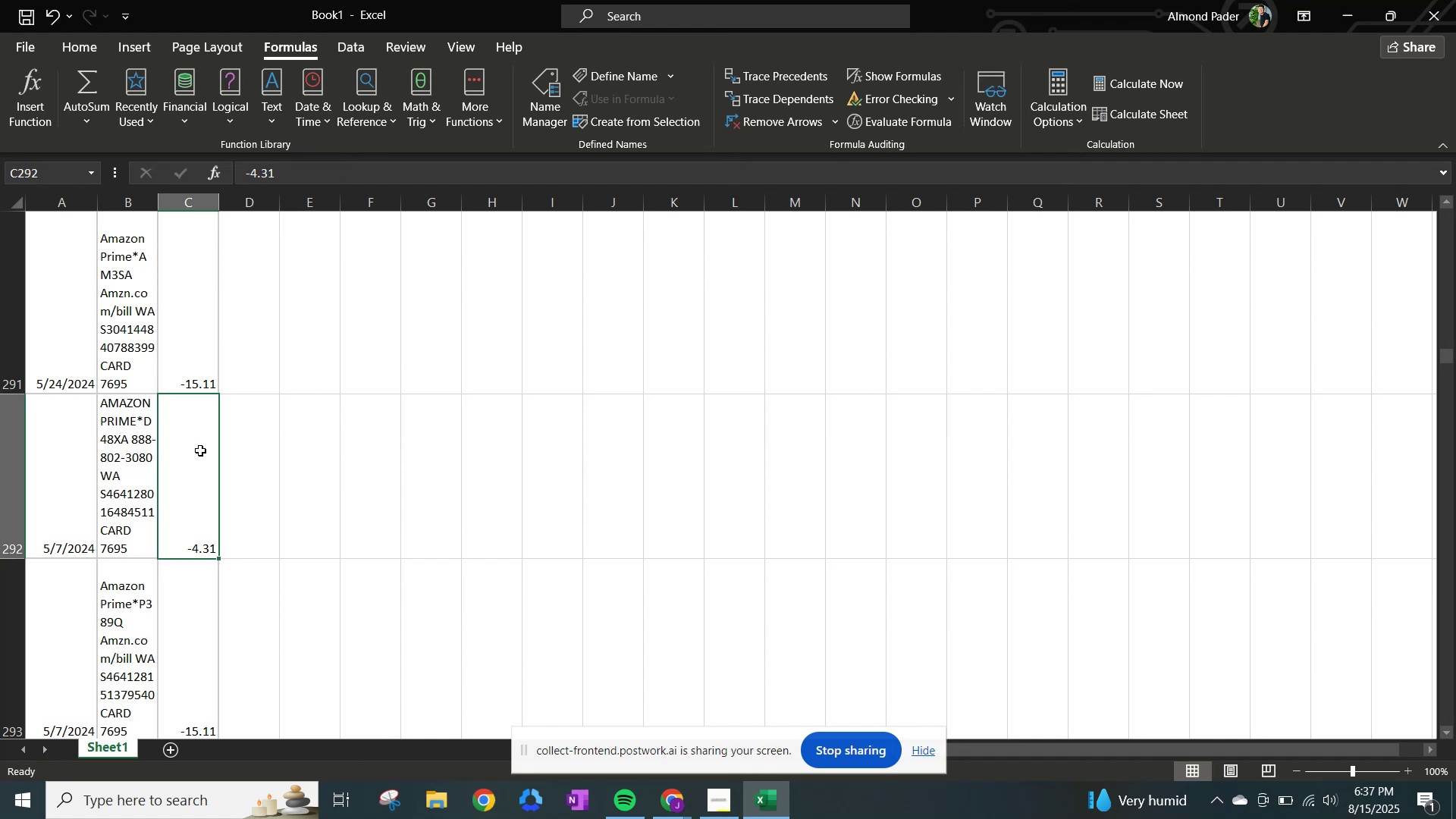 
hold_key(key=ArrowDown, duration=0.86)
 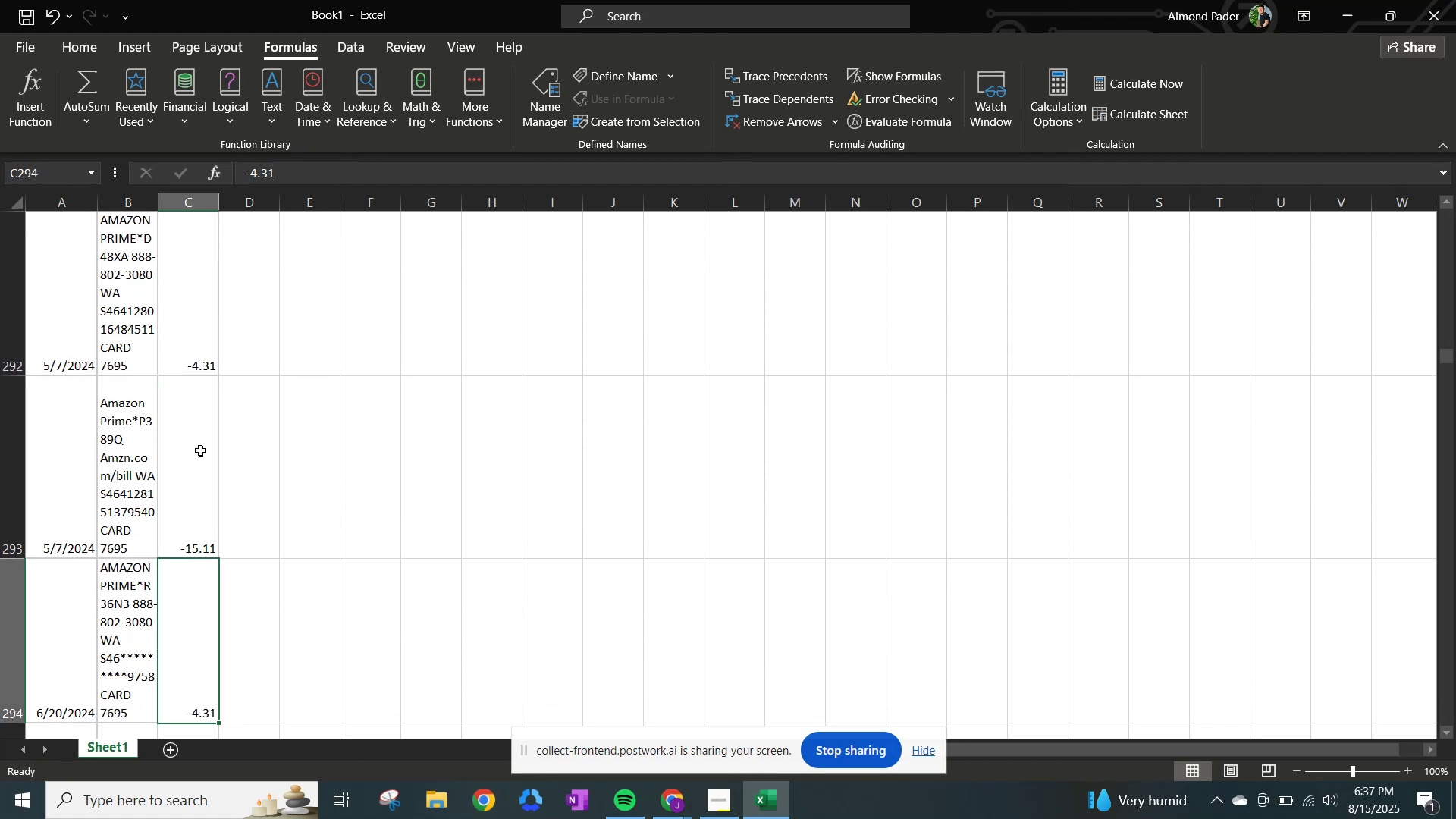 
key(ArrowDown)
 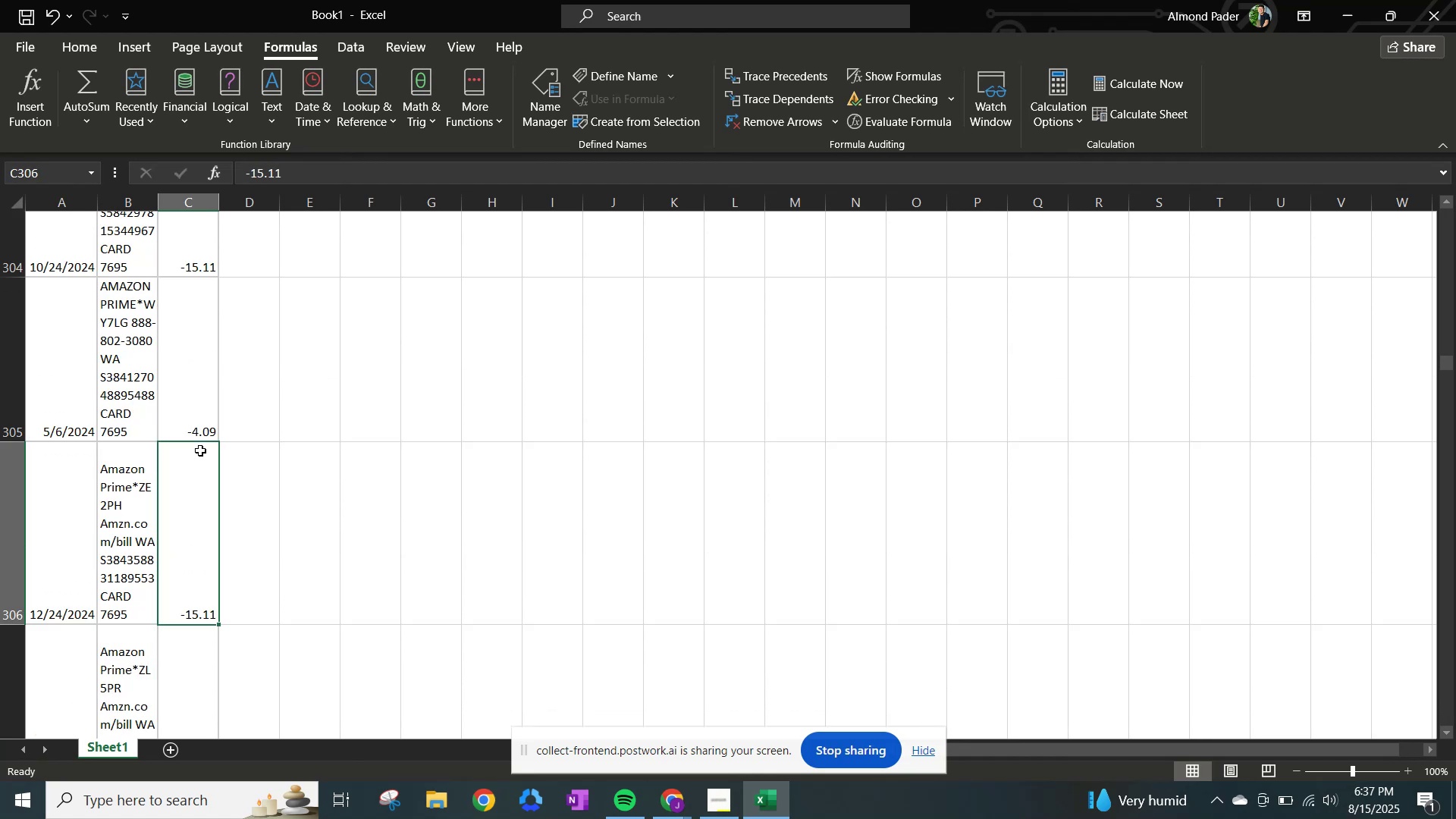 
hold_key(key=ArrowDown, duration=1.06)
 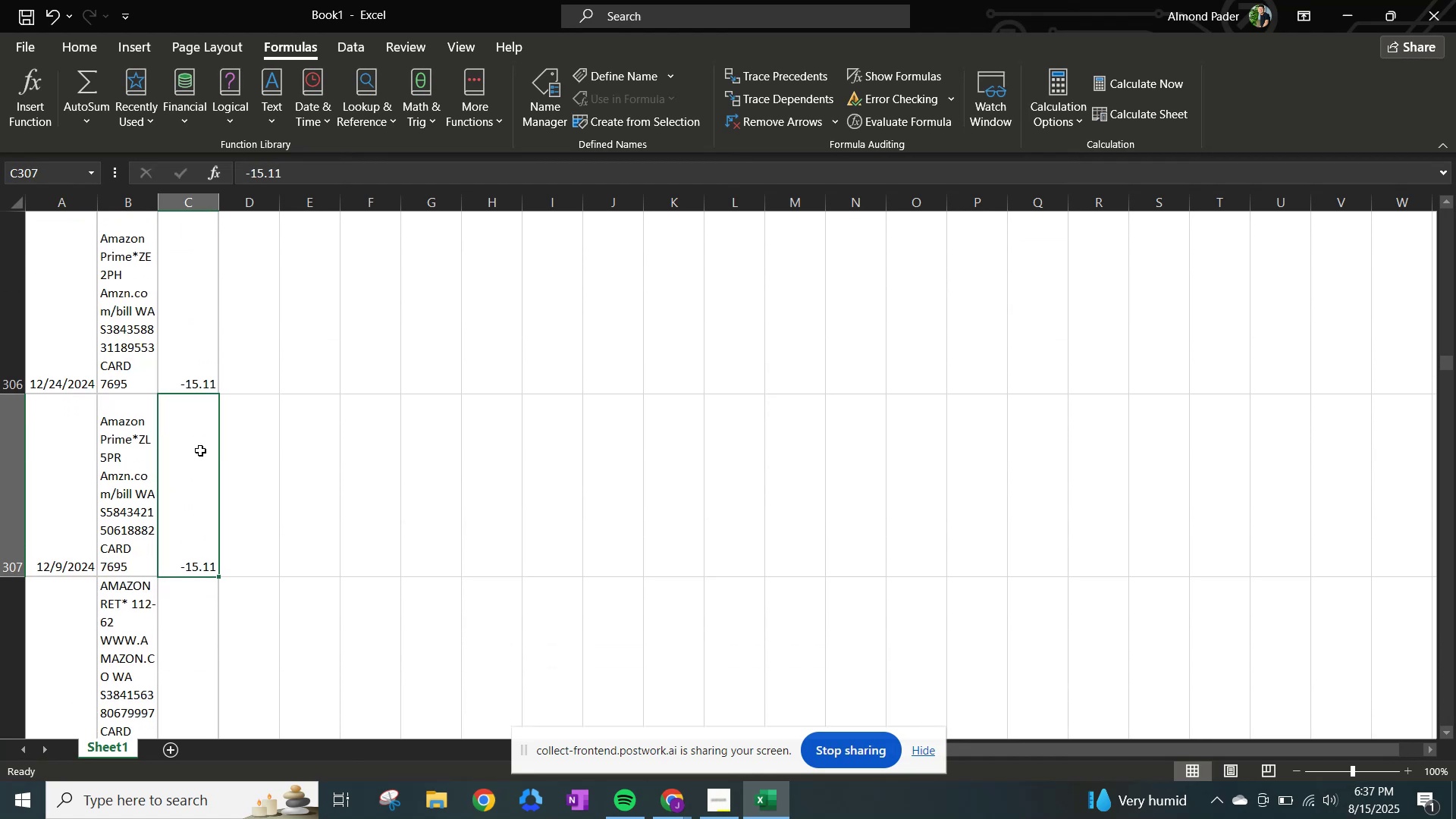 
key(ArrowDown)
 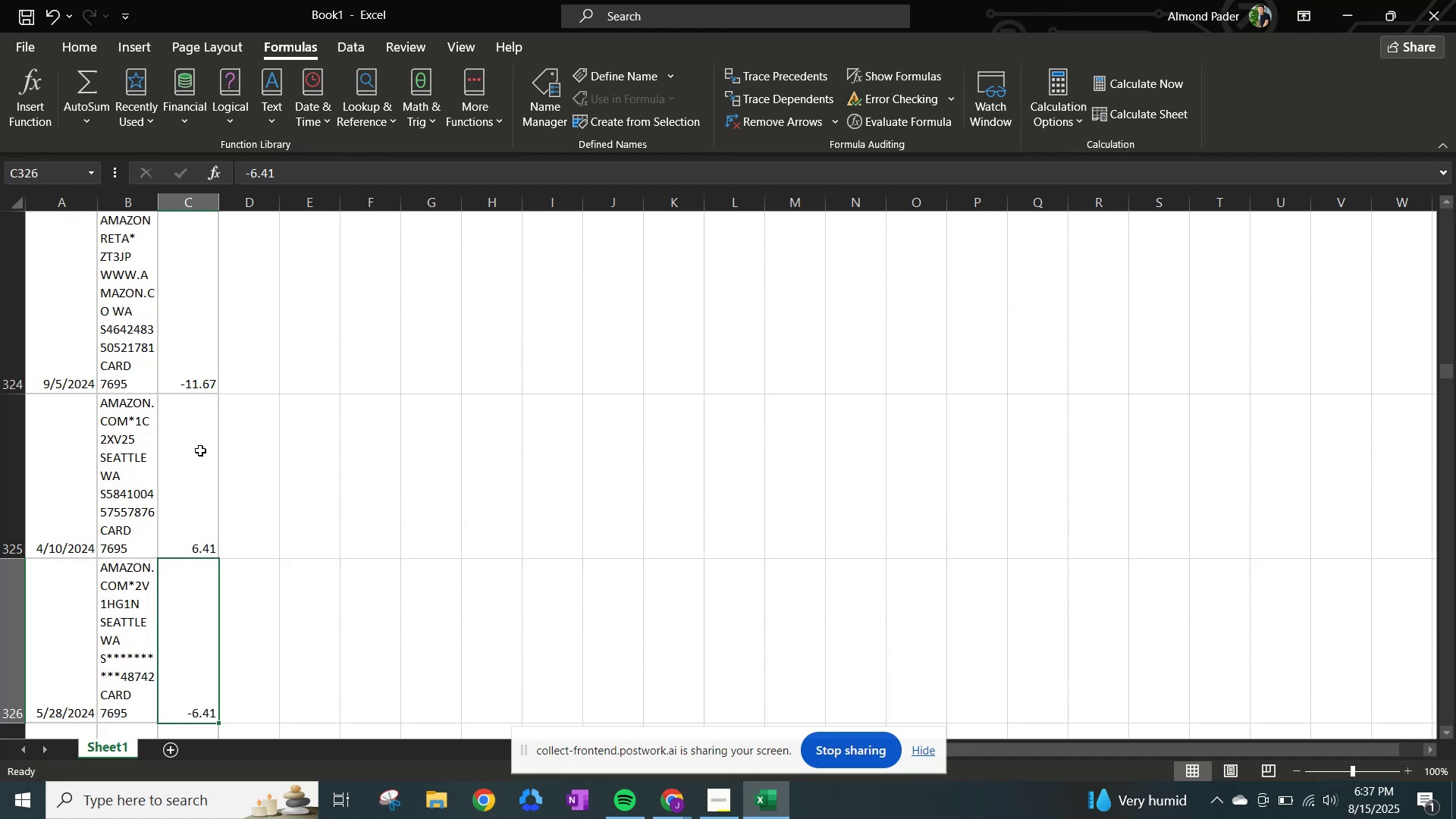 
key(ArrowDown)
 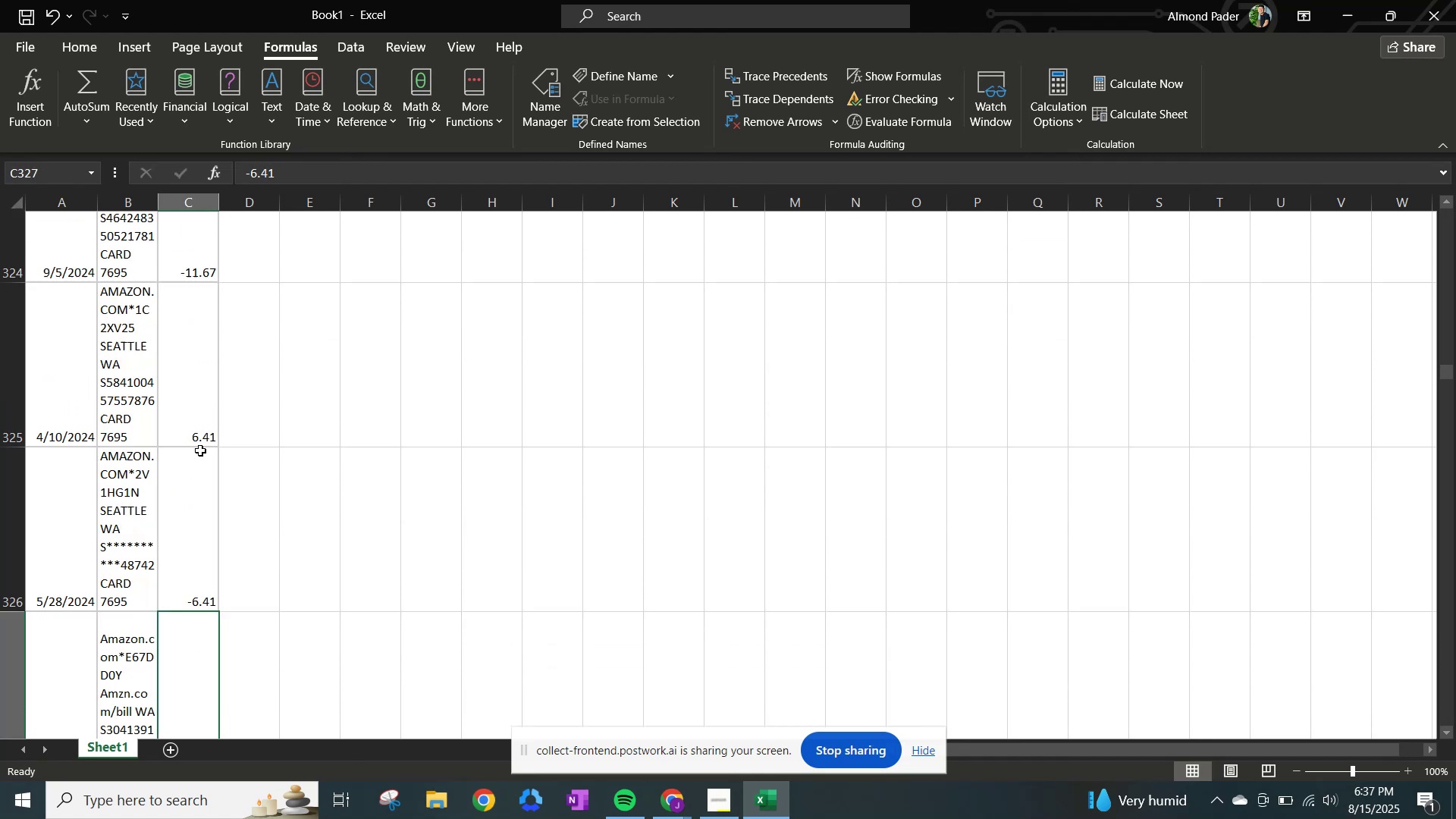 
key(ArrowDown)
 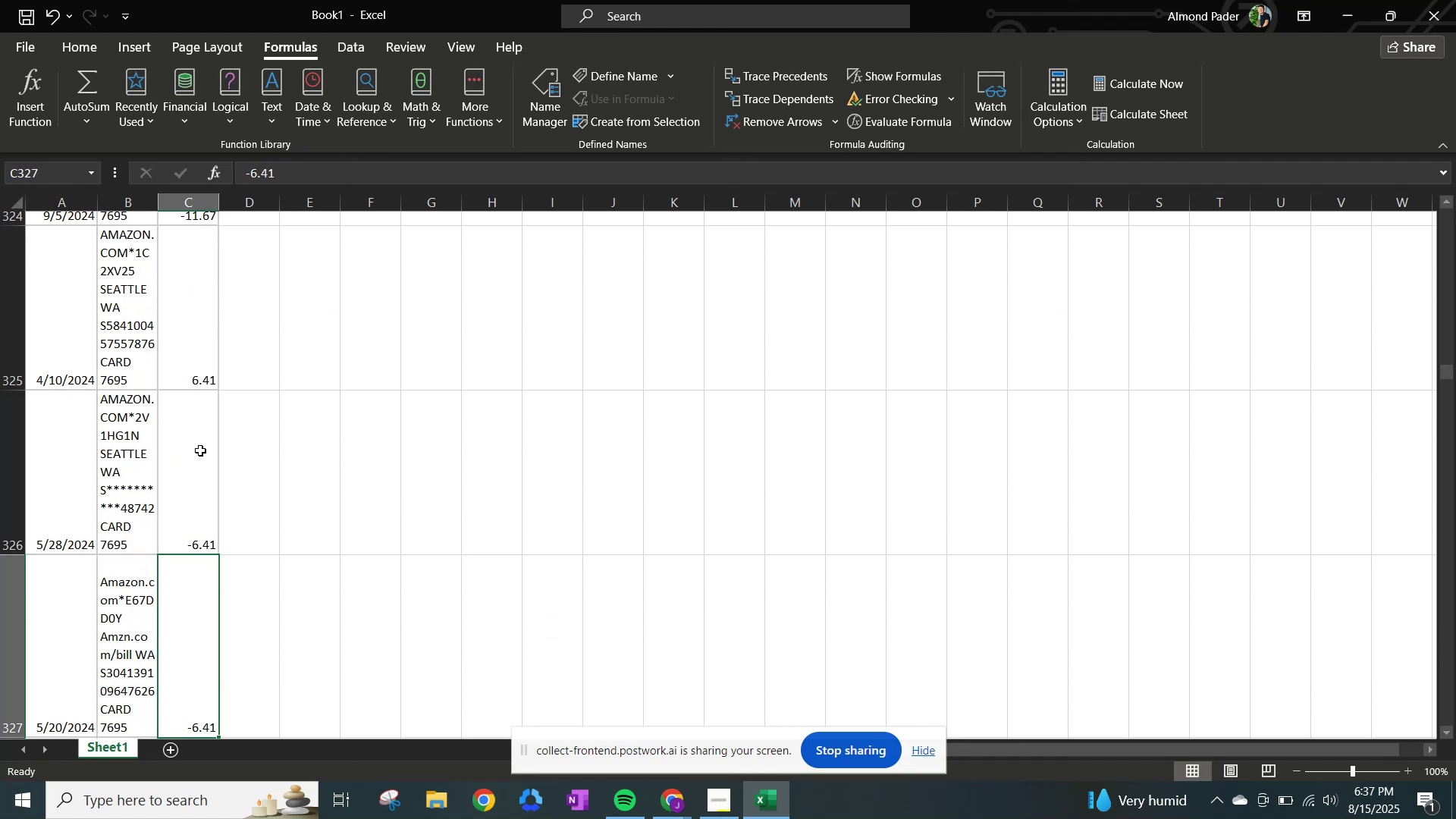 
key(ArrowDown)
 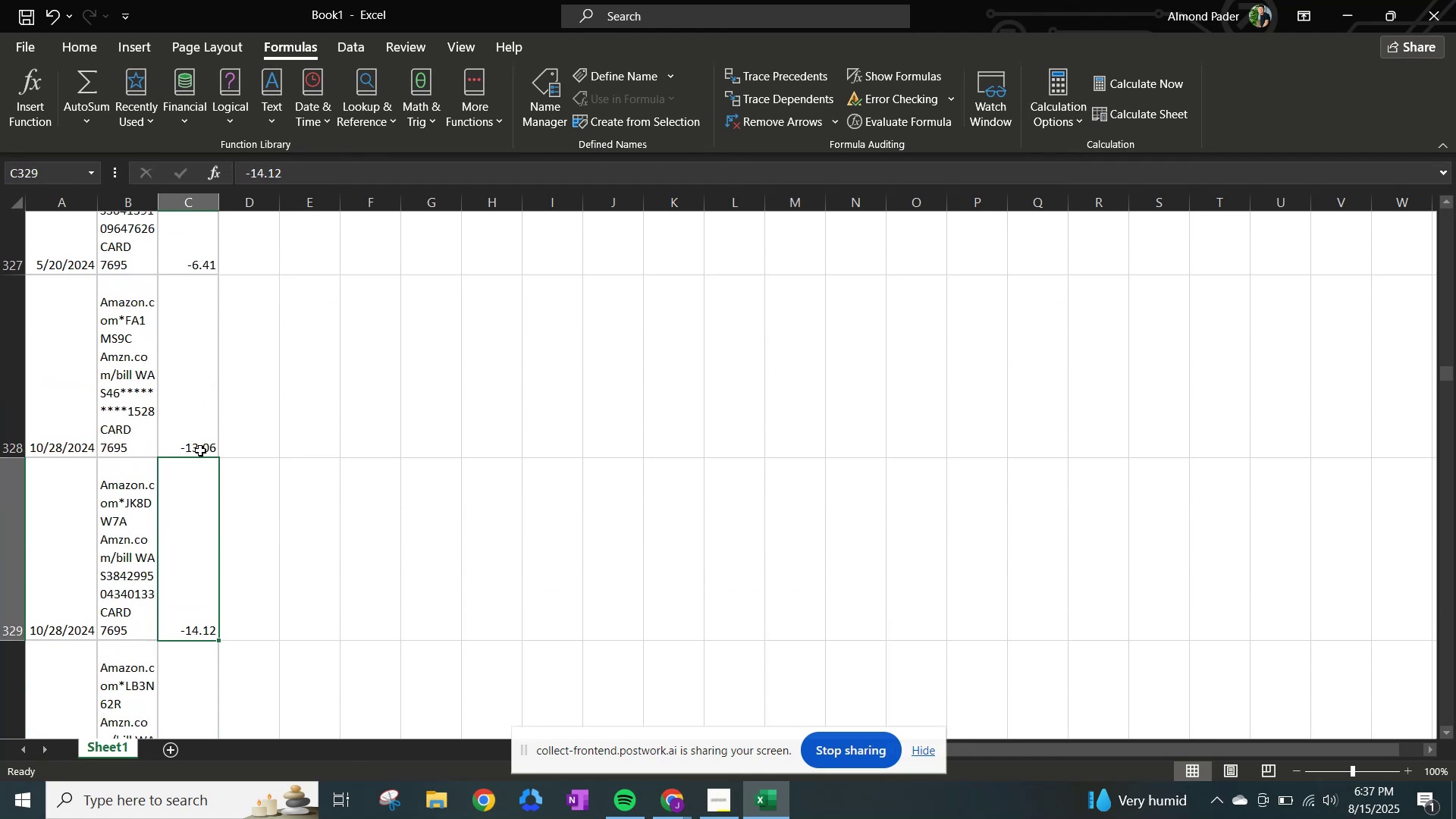 
key(ArrowDown)
 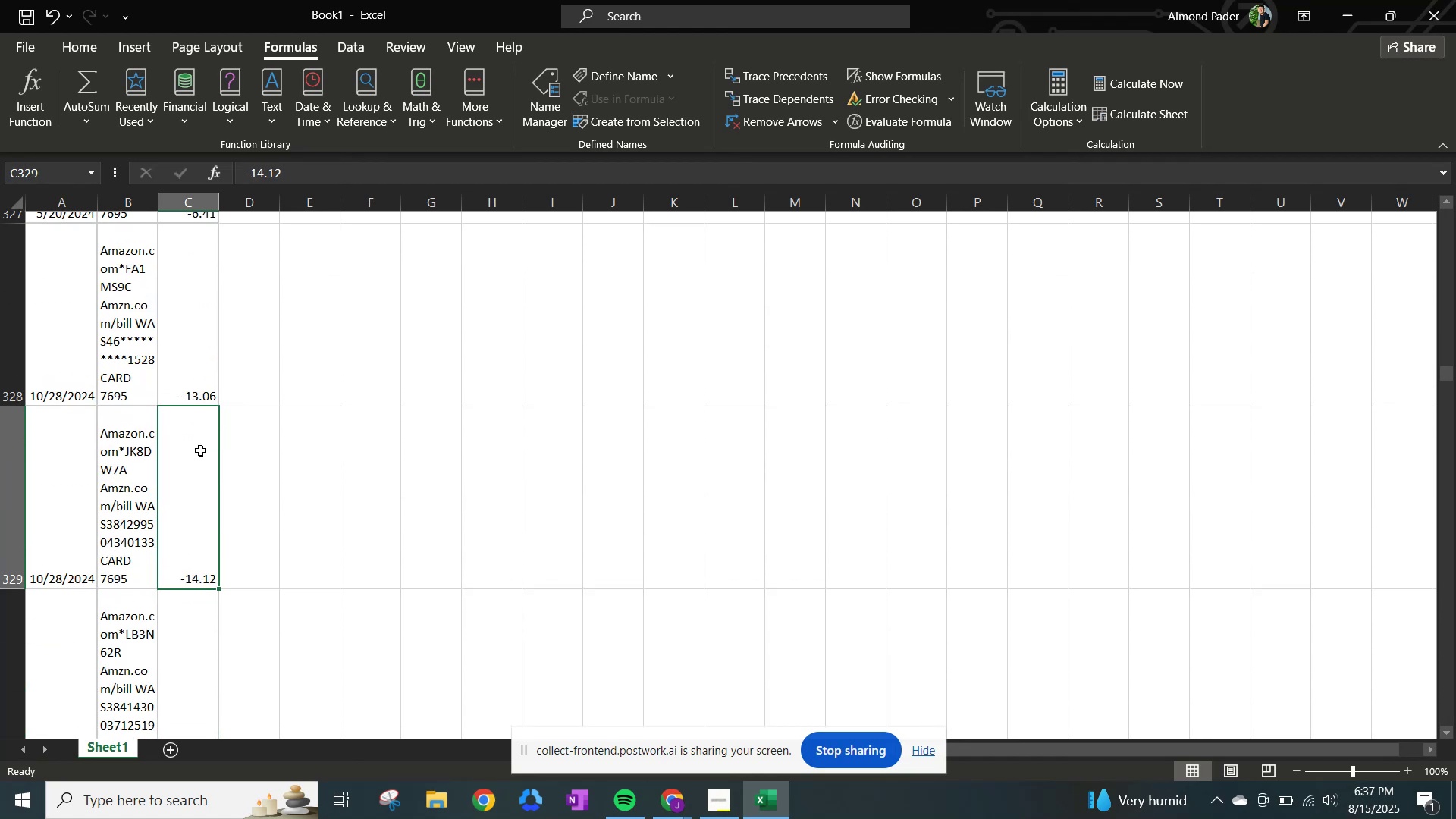 
key(ArrowDown)
 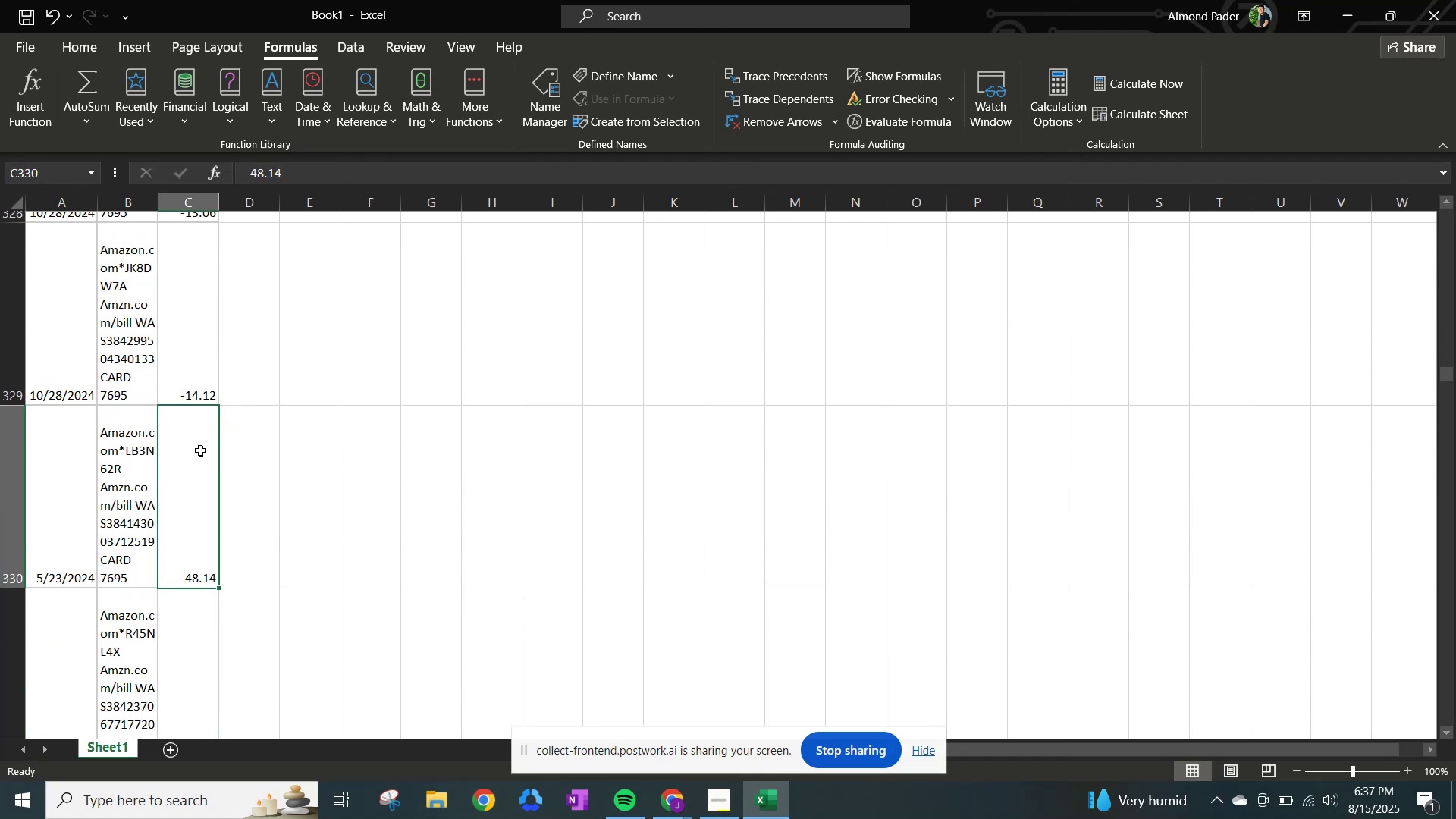 
key(ArrowDown)
 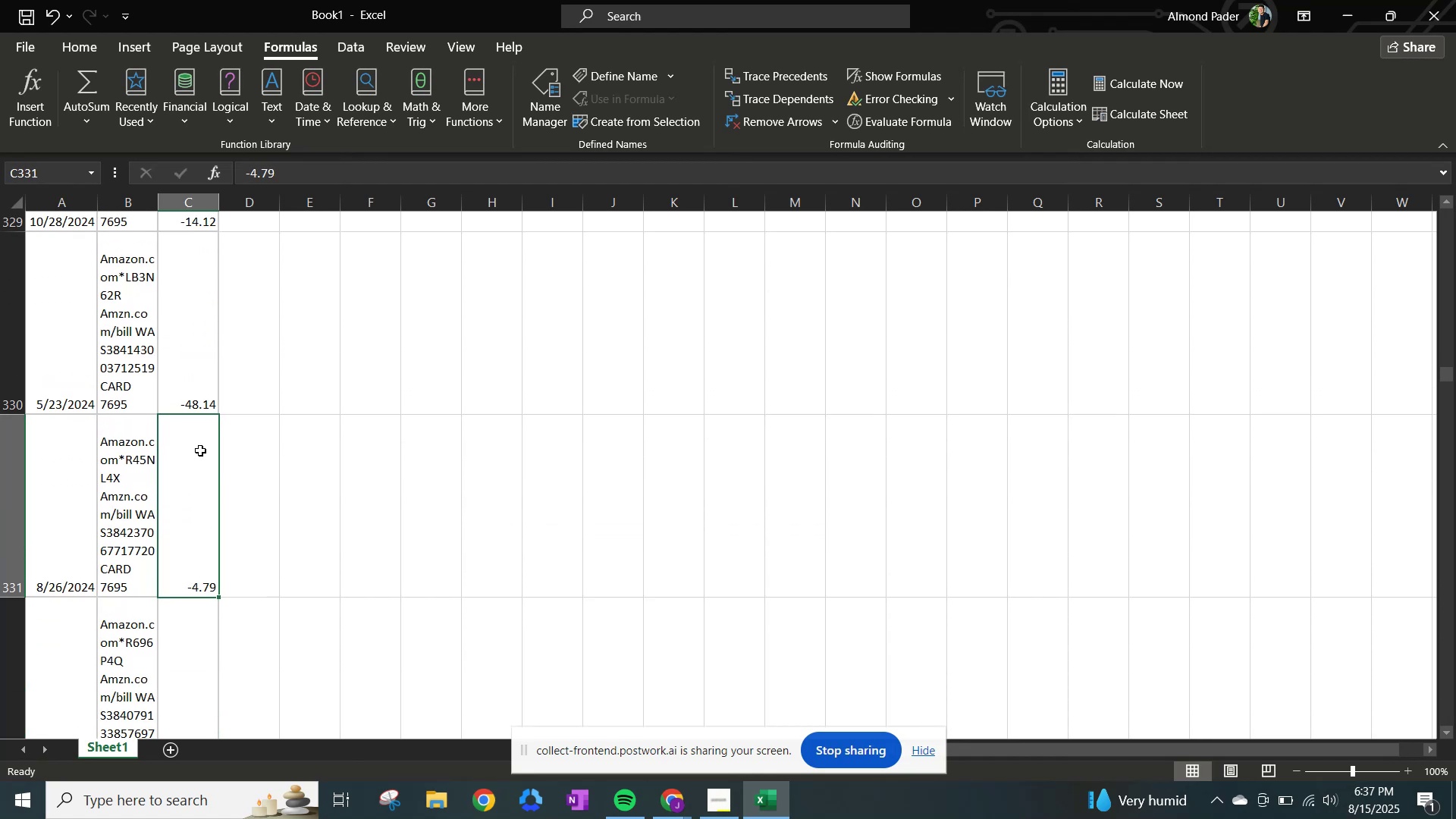 
key(ArrowDown)
 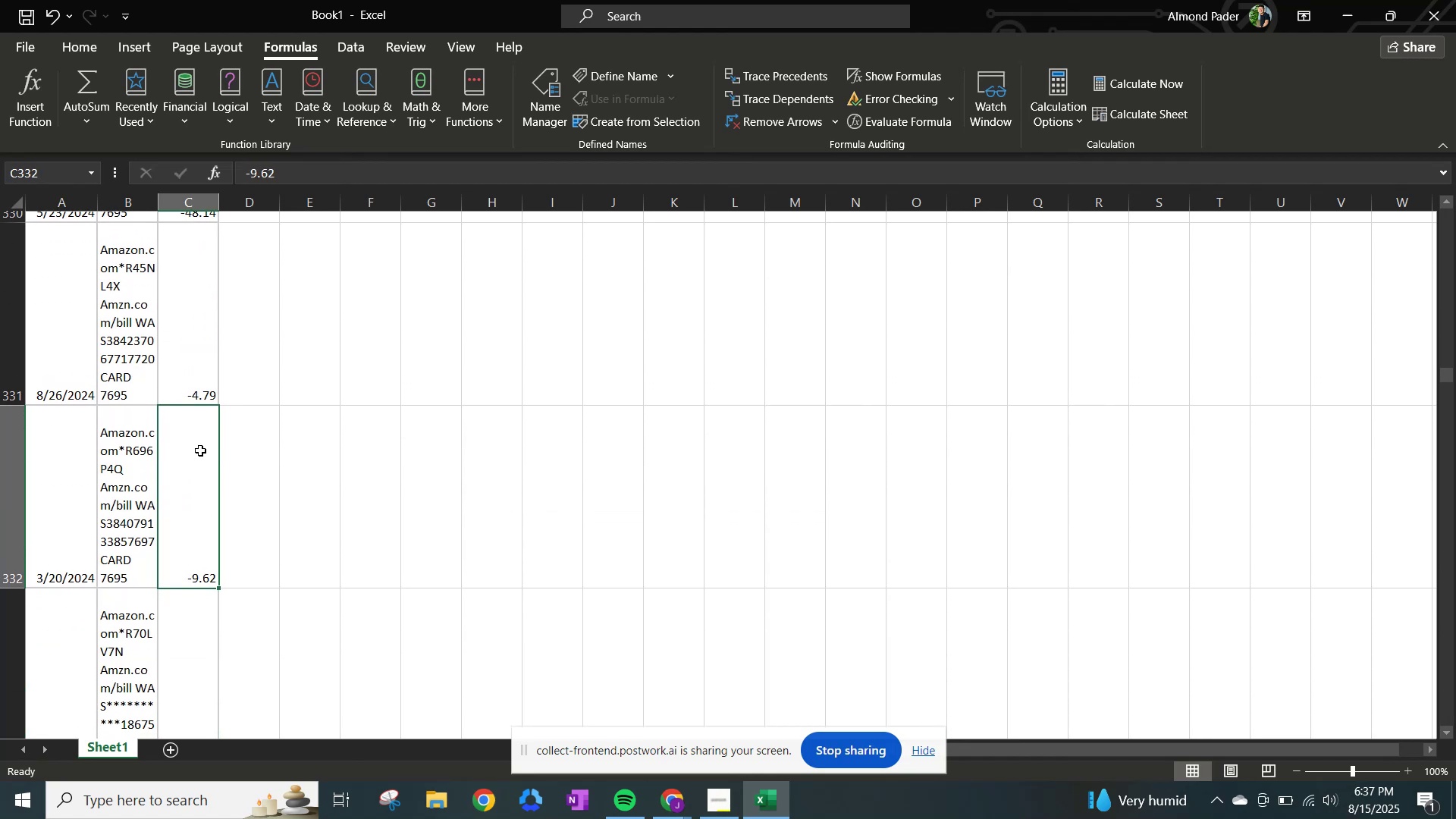 
key(ArrowDown)
 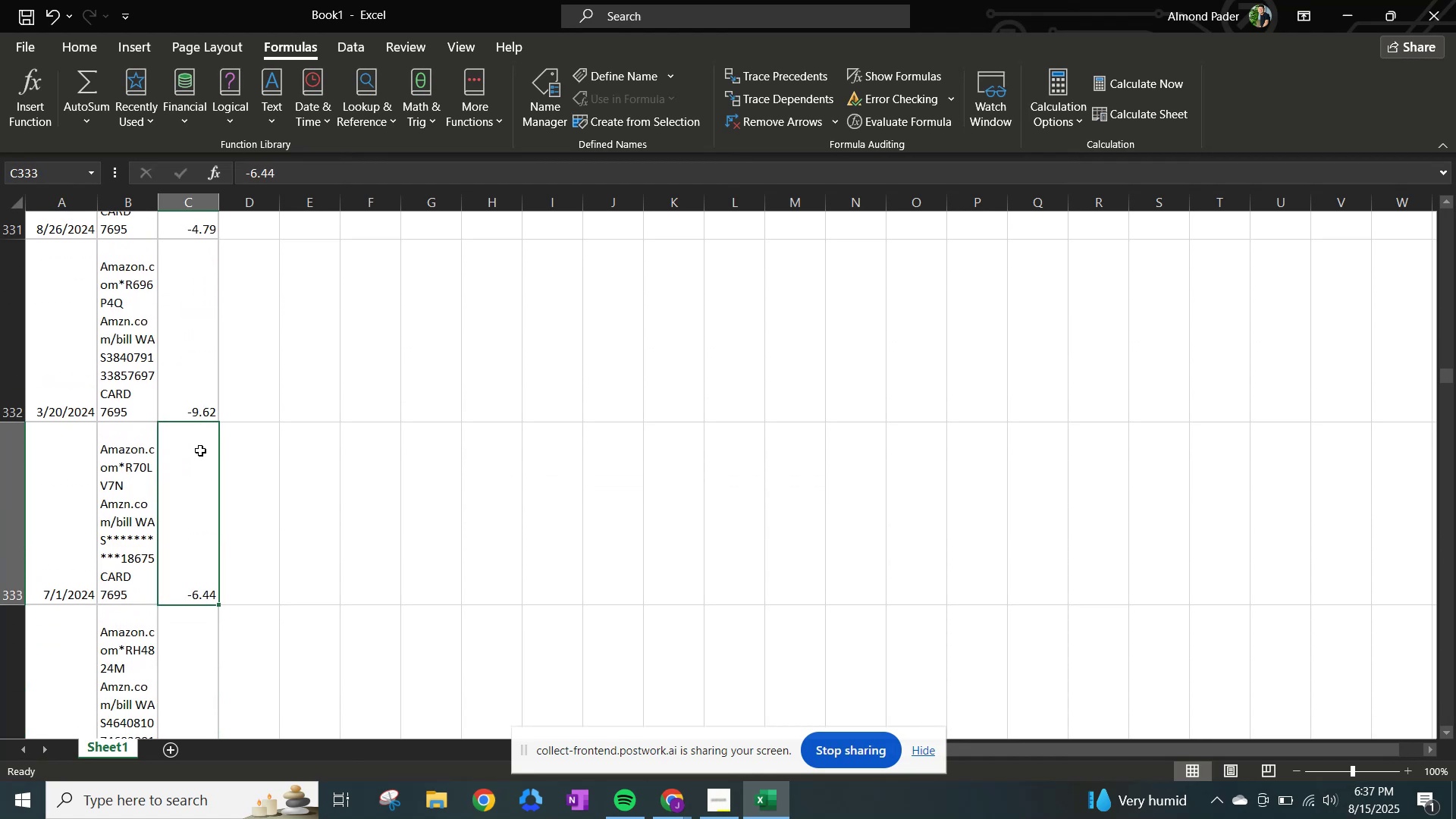 
key(ArrowDown)
 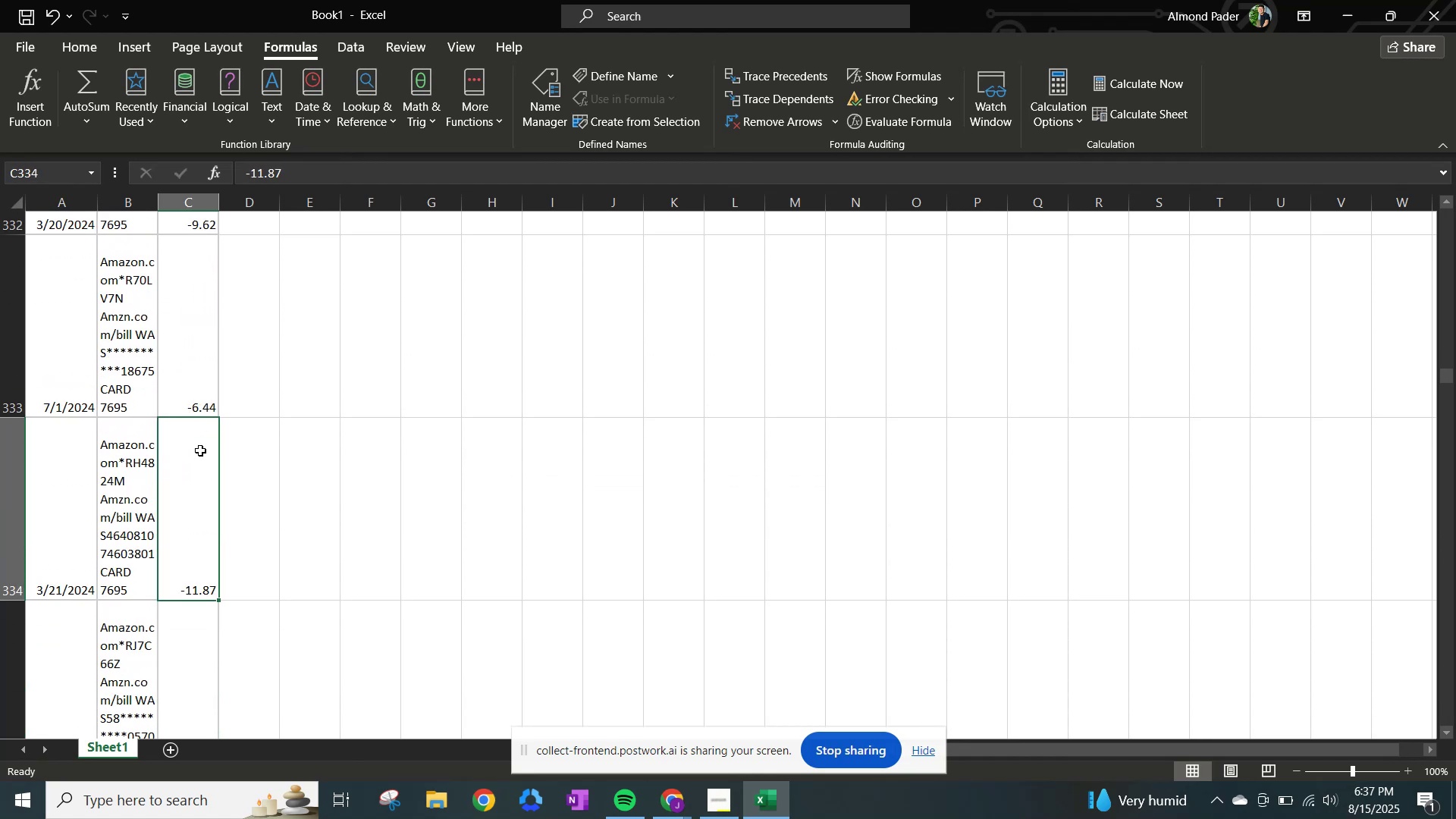 
key(ArrowDown)
 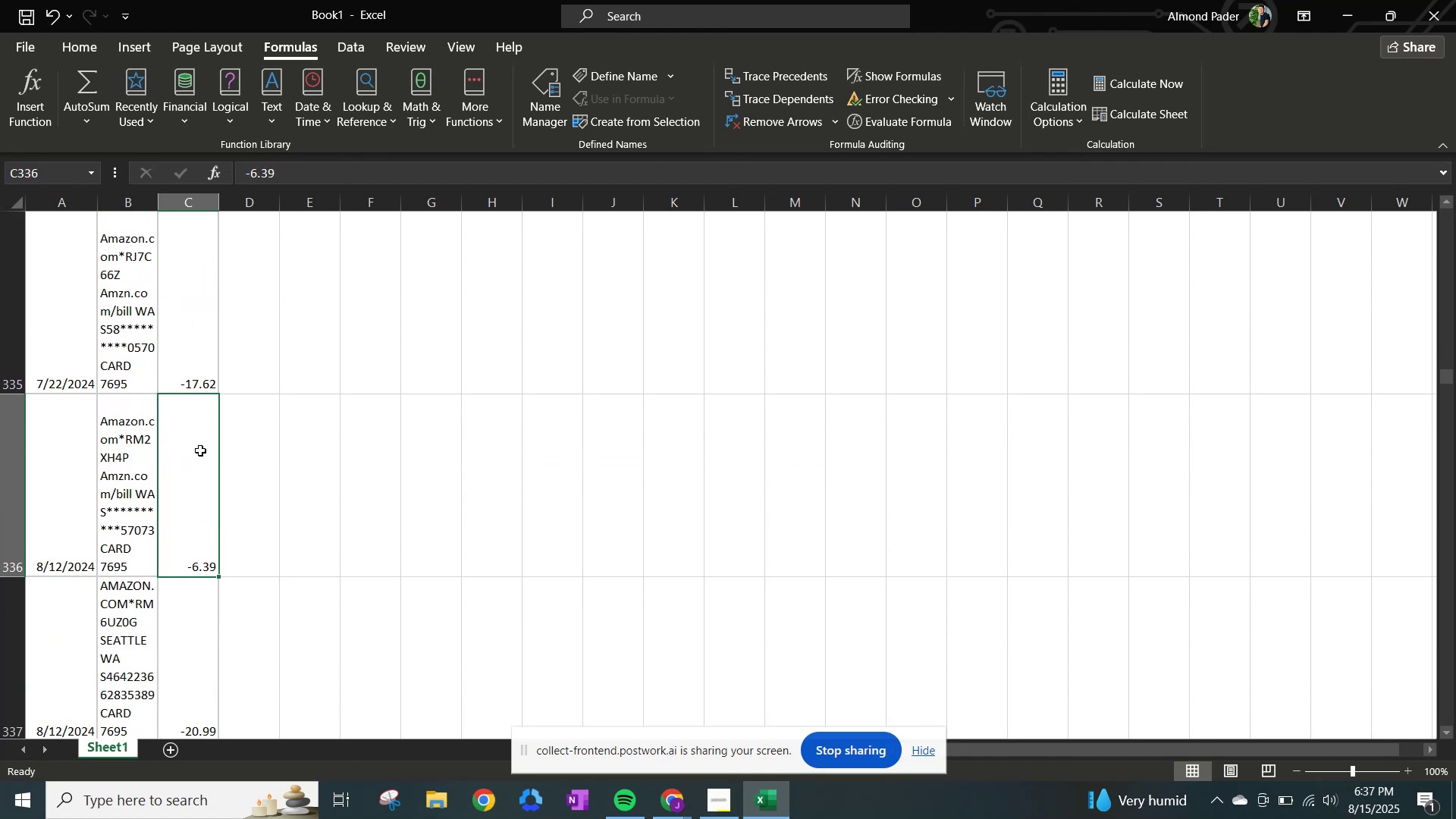 
key(ArrowDown)
 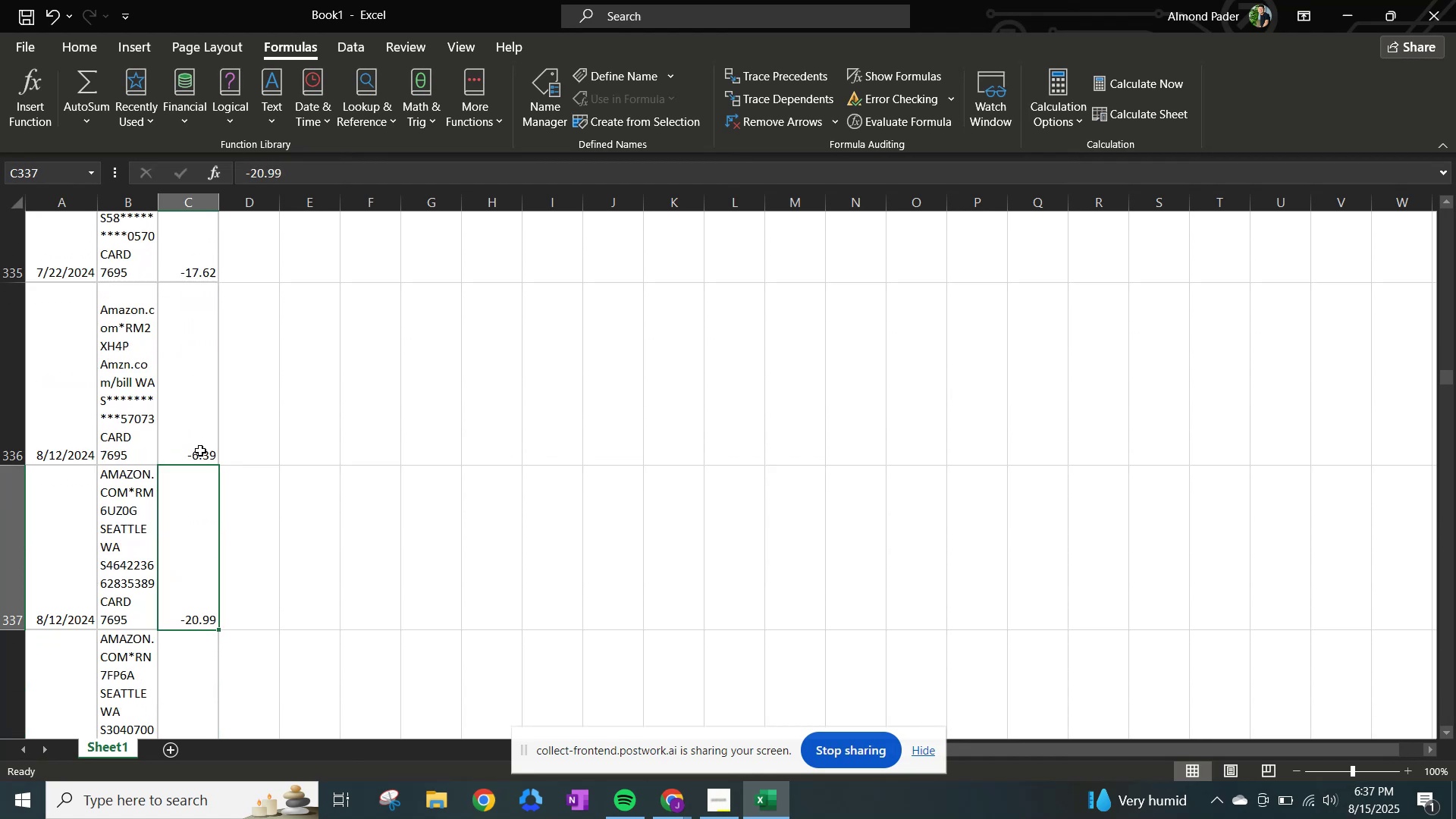 
key(ArrowDown)
 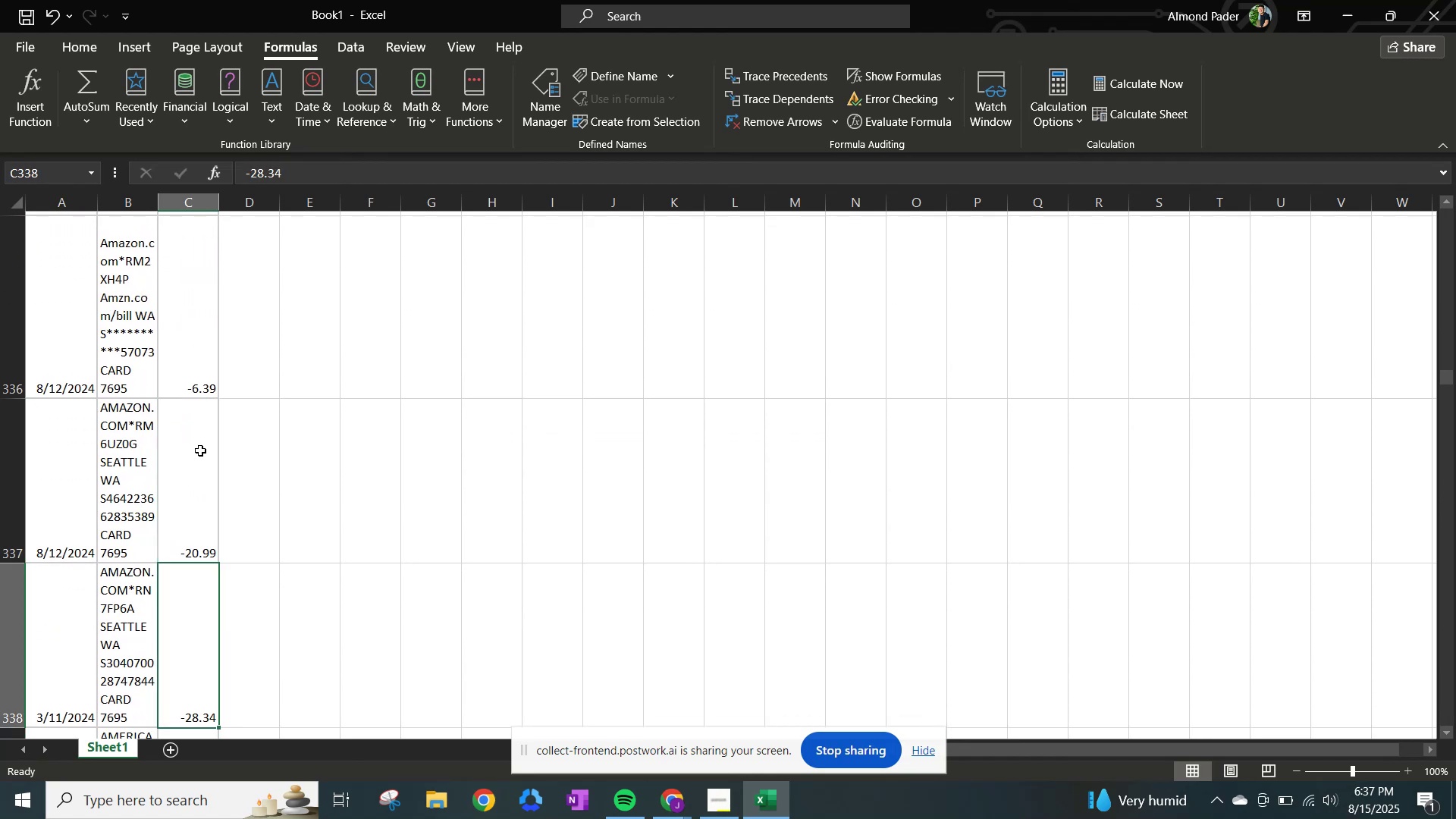 
key(ArrowDown)
 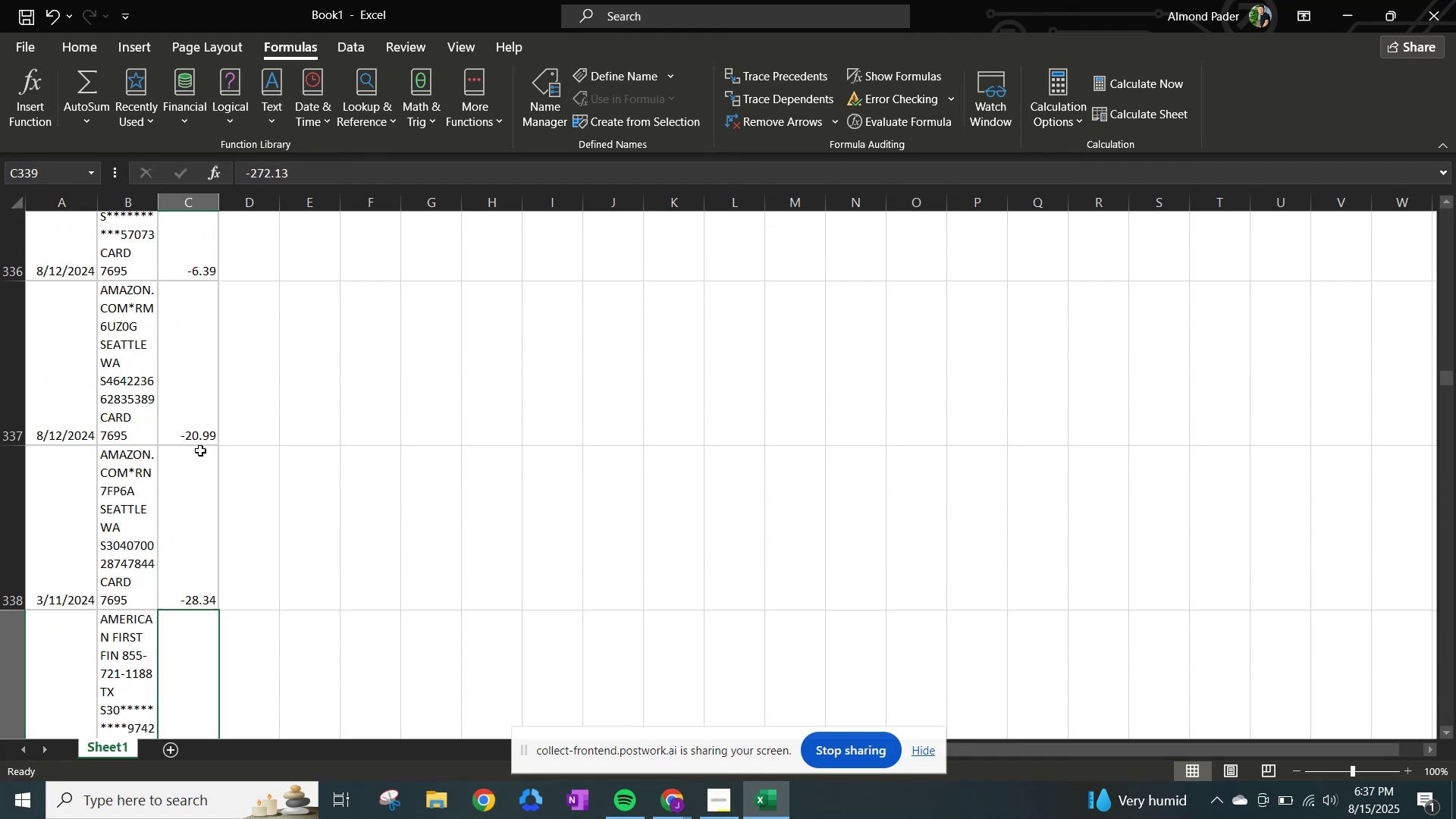 
key(ArrowDown)
 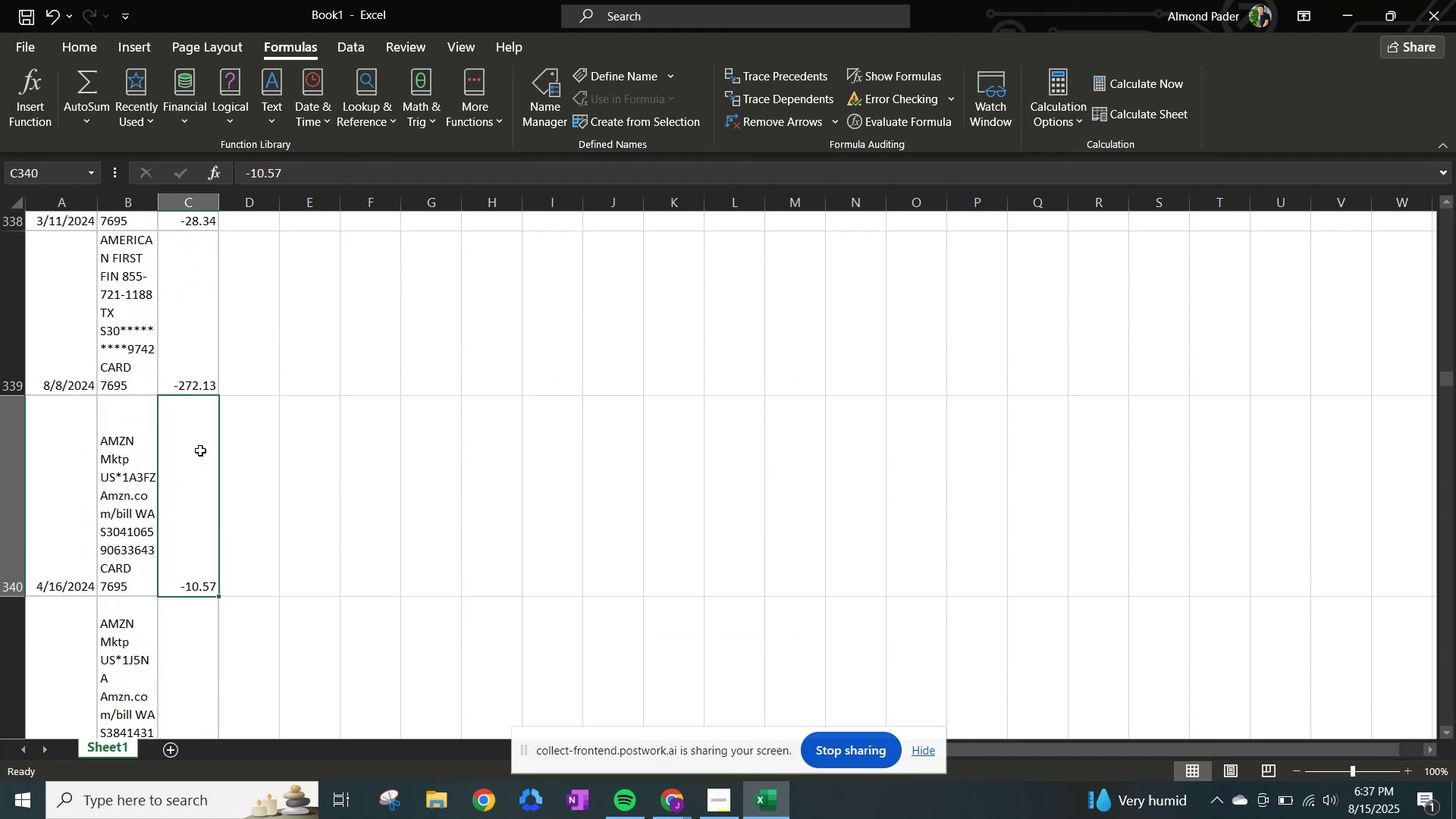 
key(ArrowDown)
 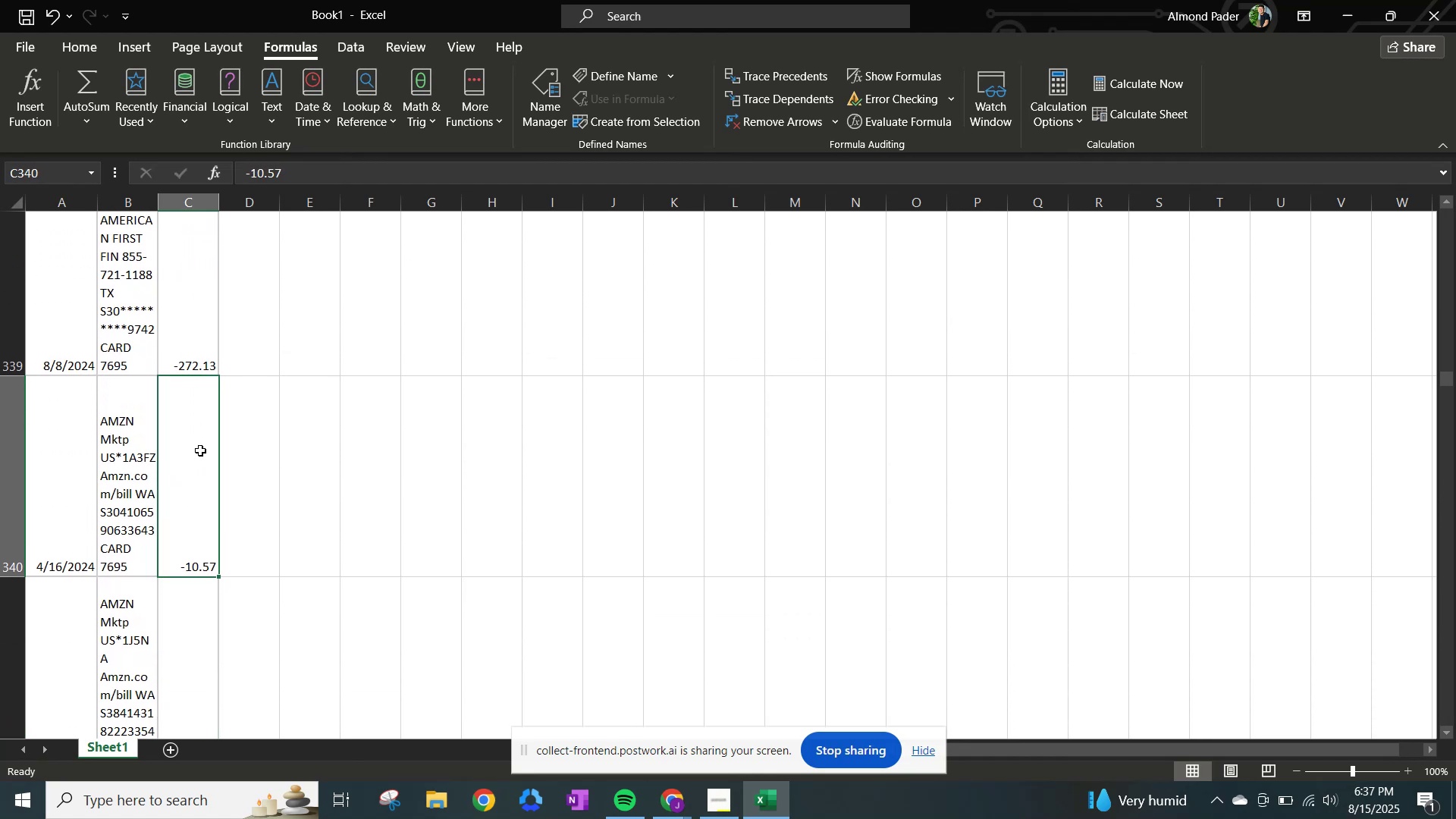 
key(ArrowDown)
 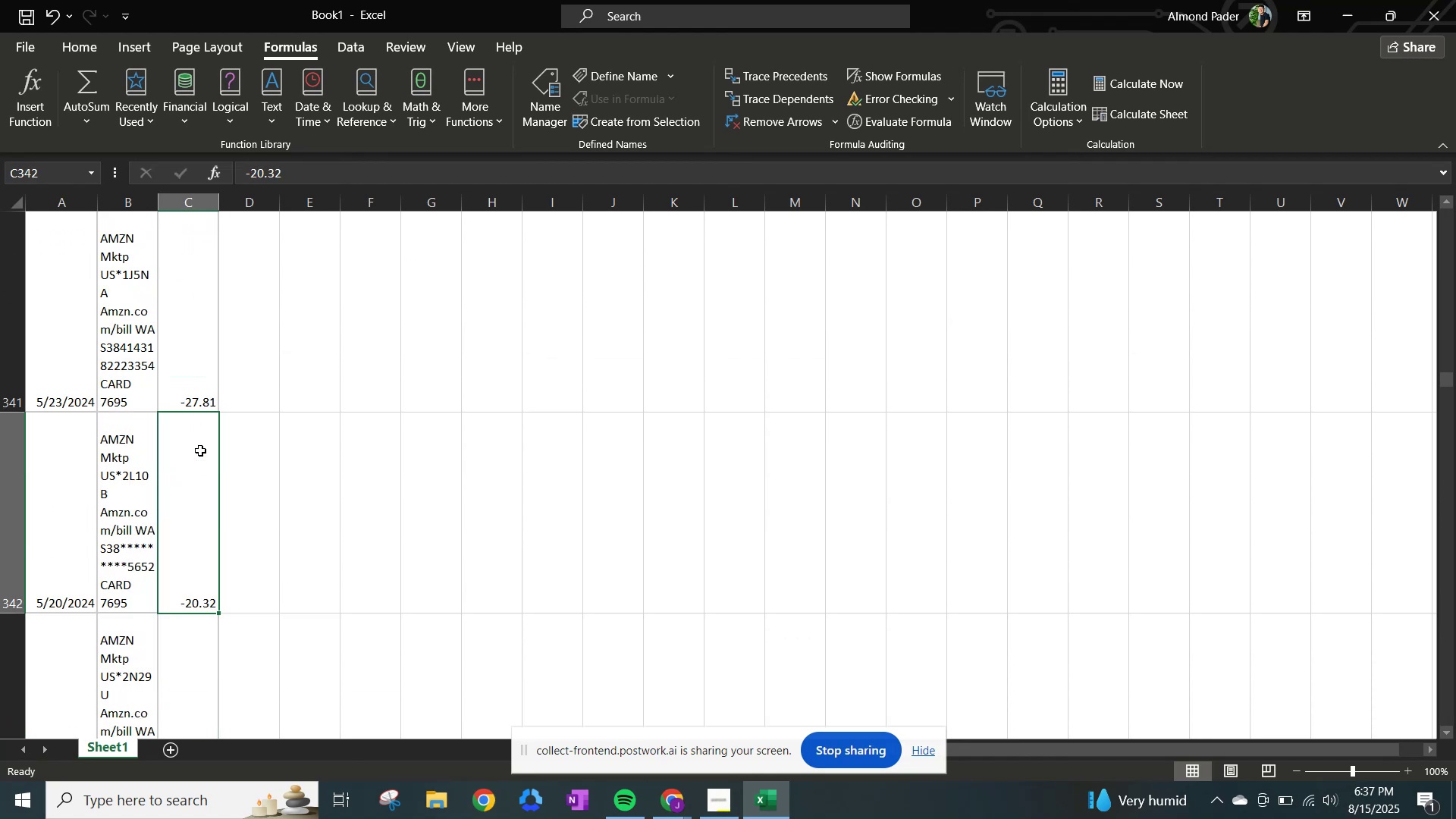 
key(ArrowDown)
 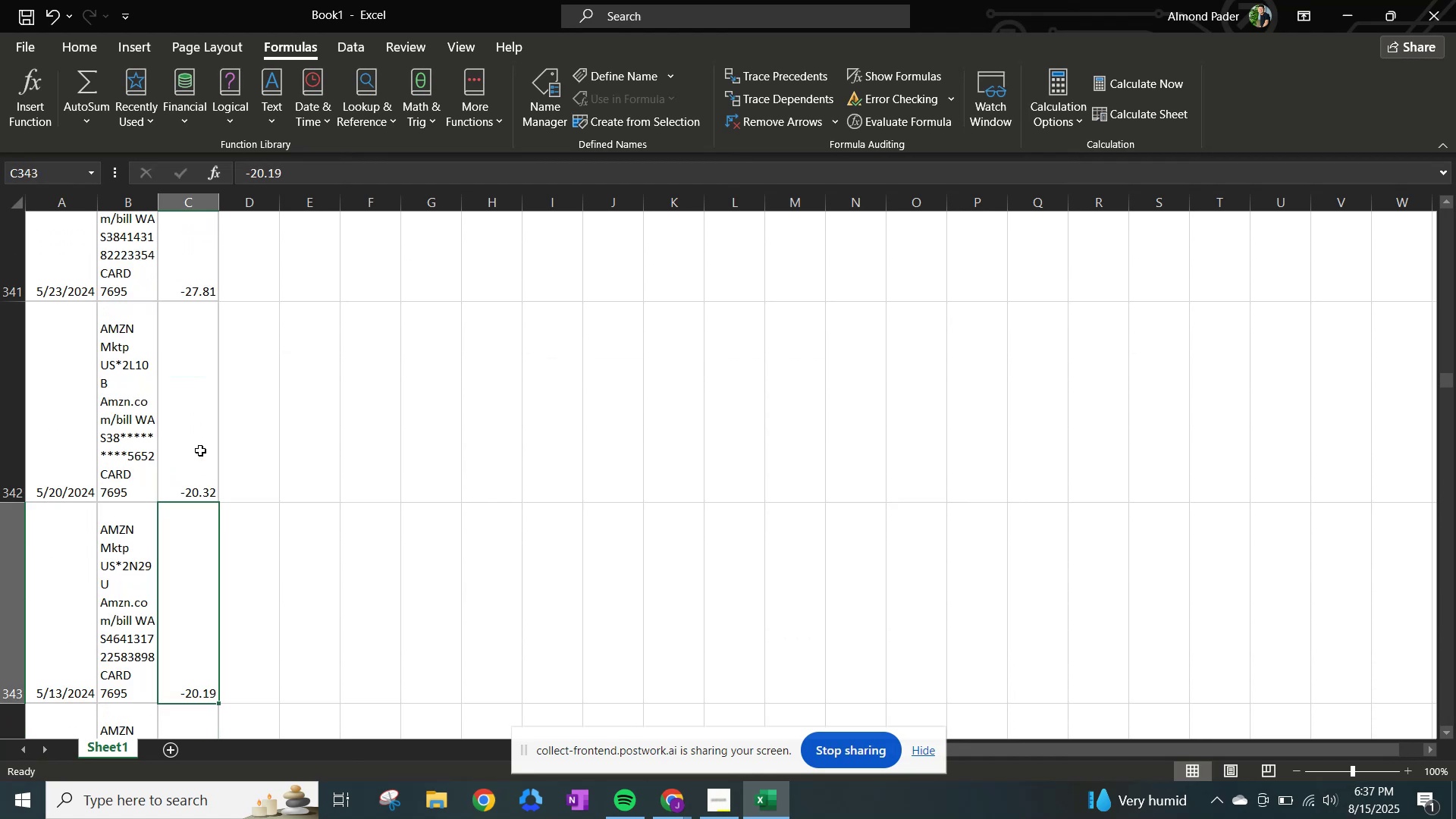 
key(ArrowDown)
 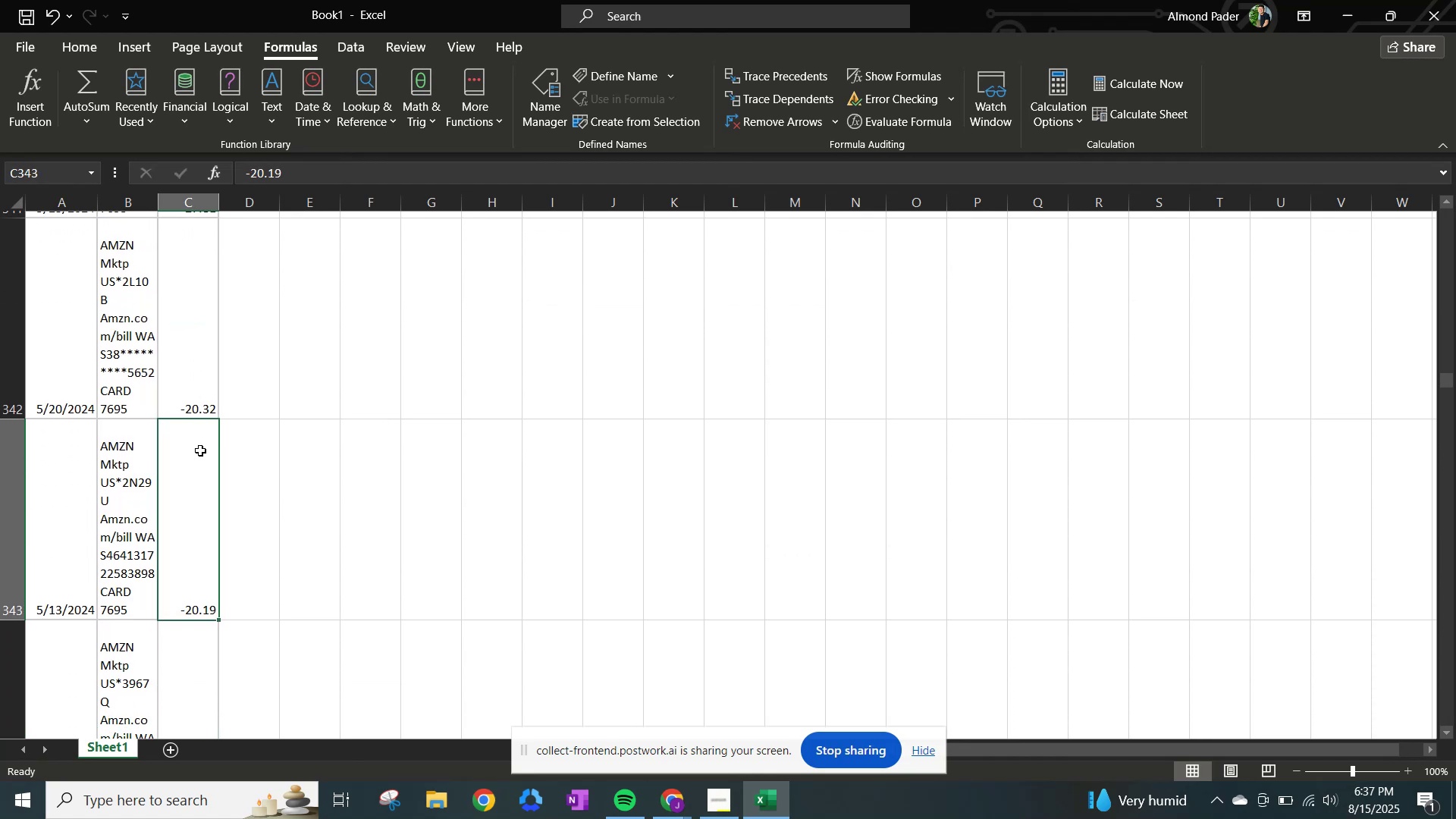 
key(ArrowDown)
 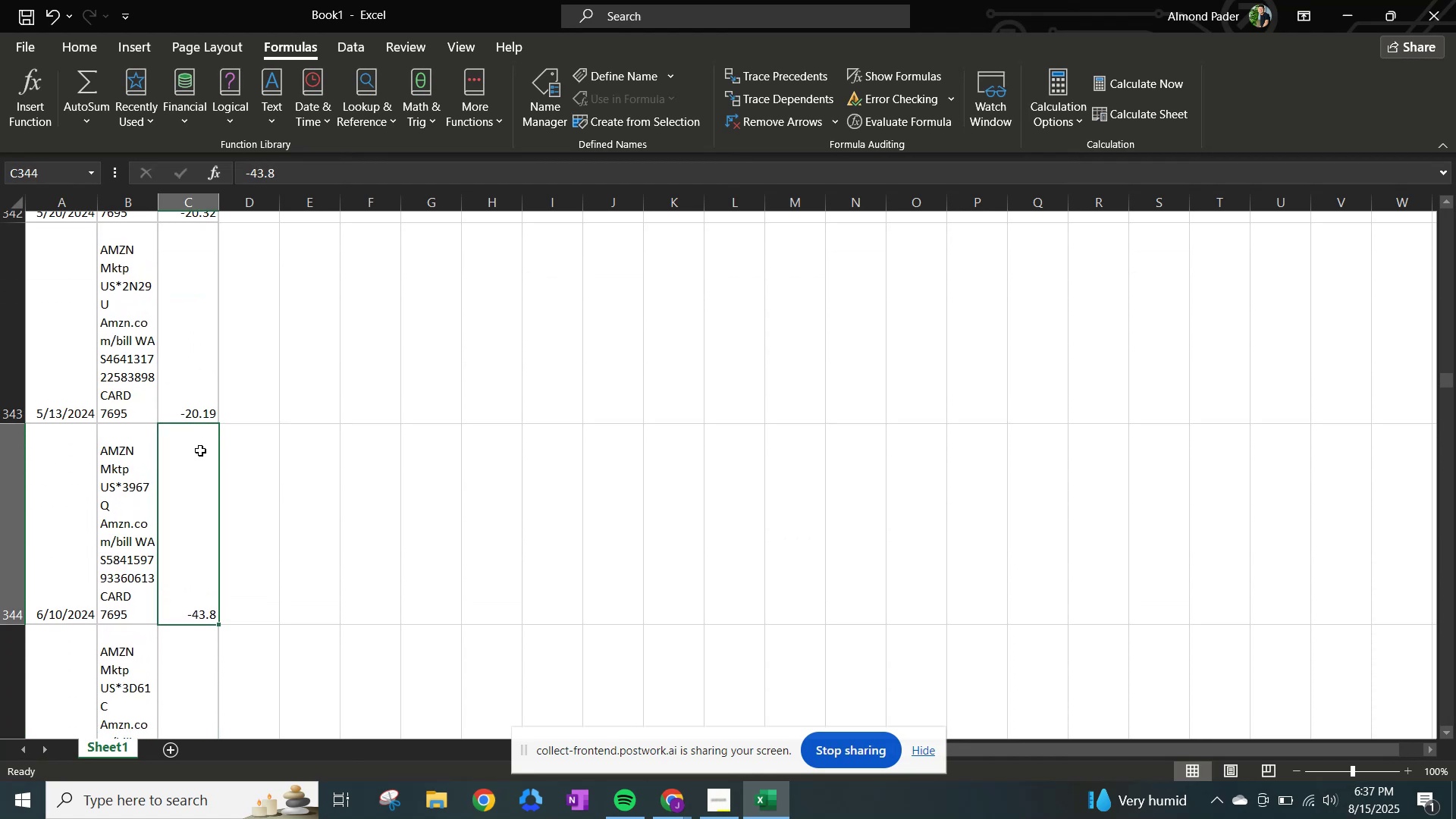 
key(ArrowDown)
 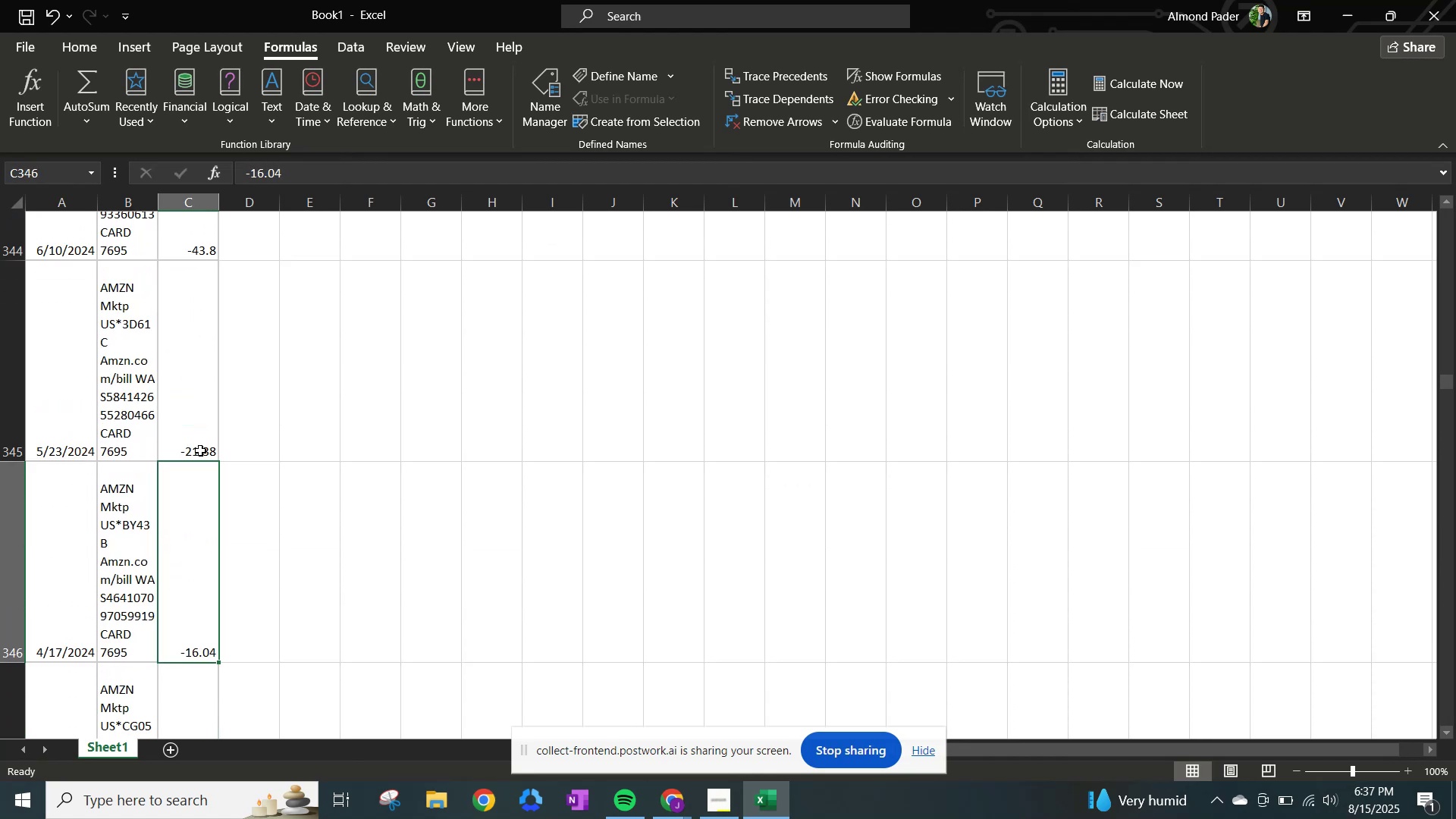 
key(ArrowDown)
 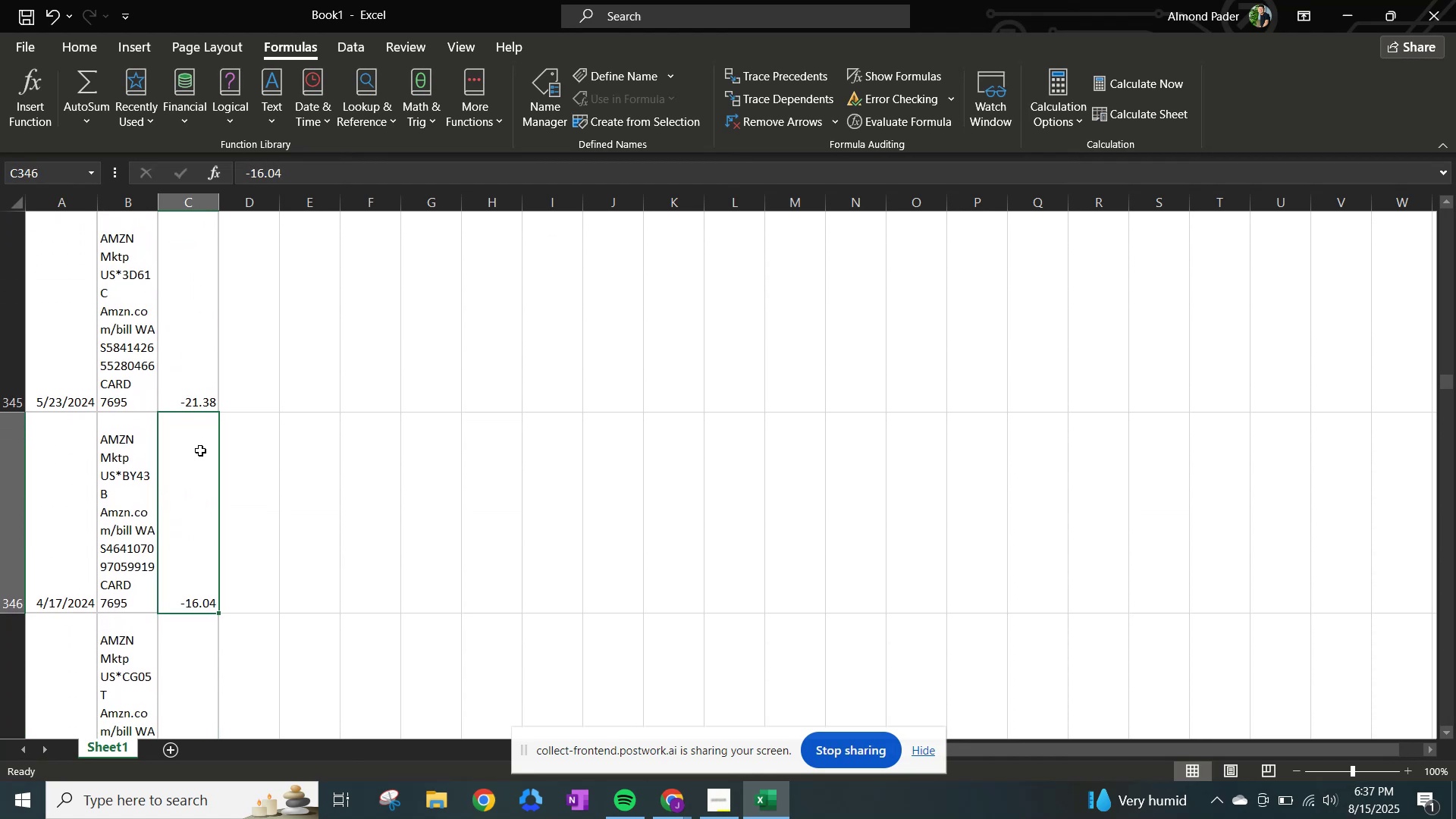 
key(ArrowDown)
 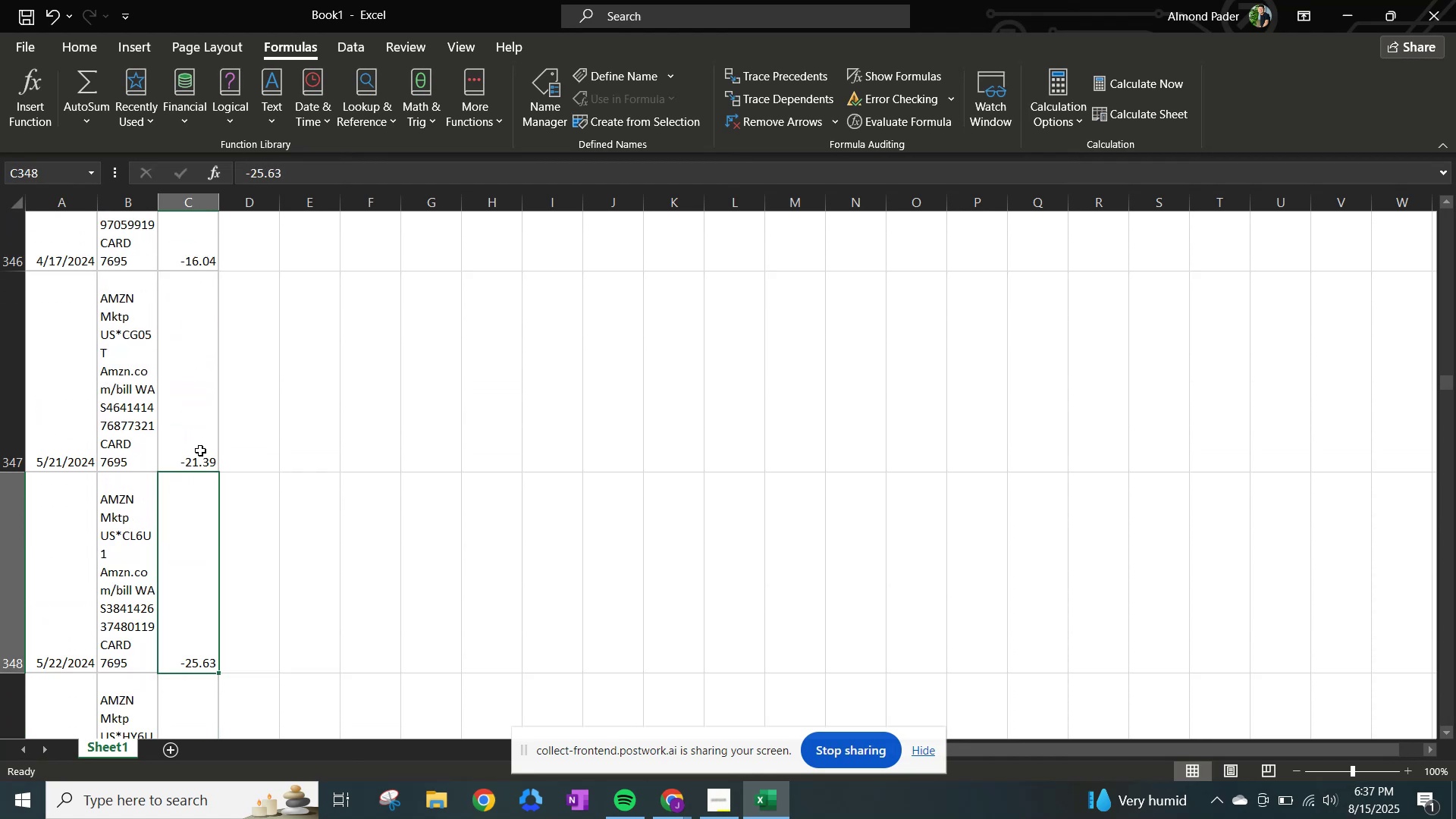 
key(ArrowDown)
 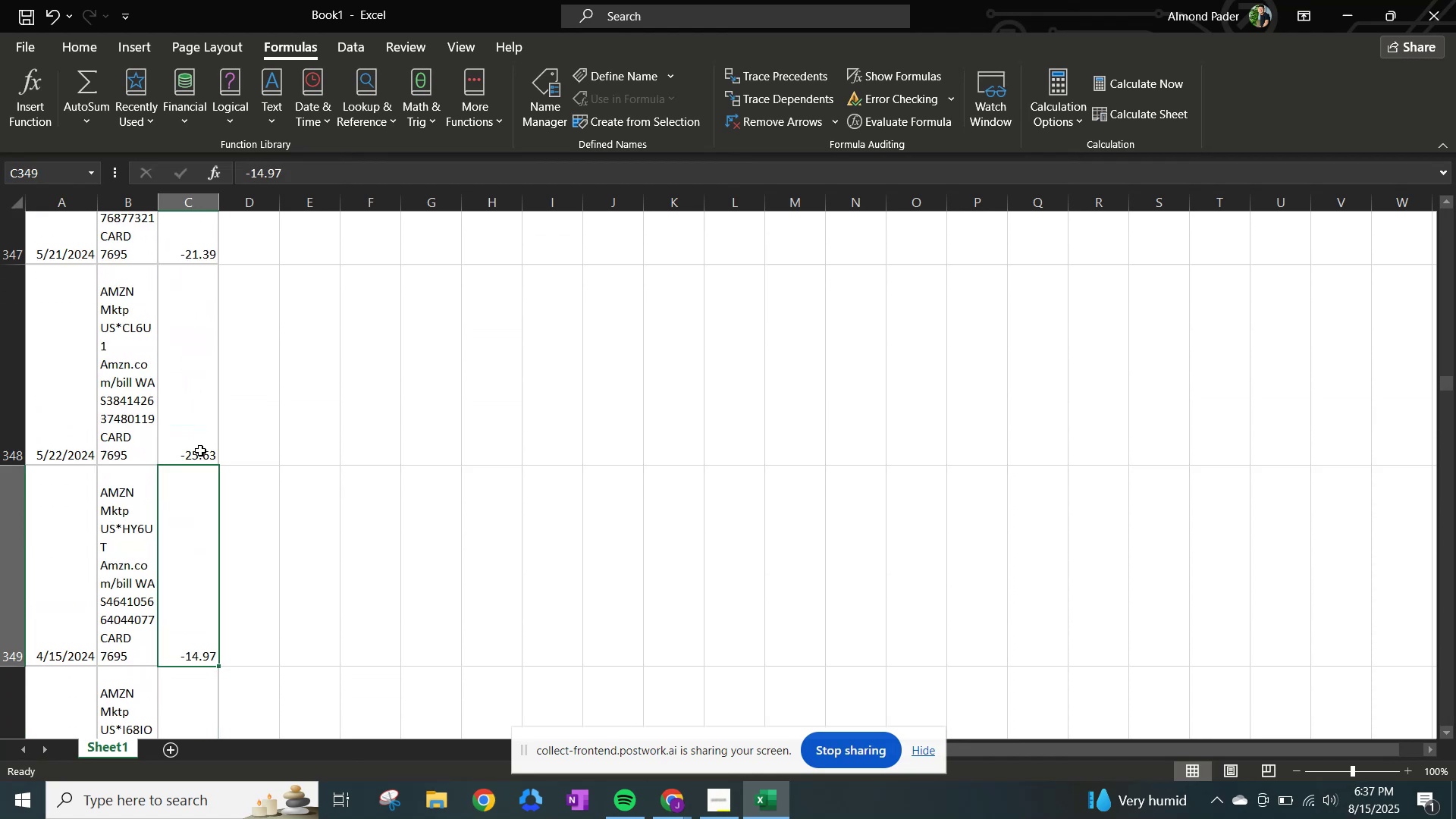 
key(ArrowDown)
 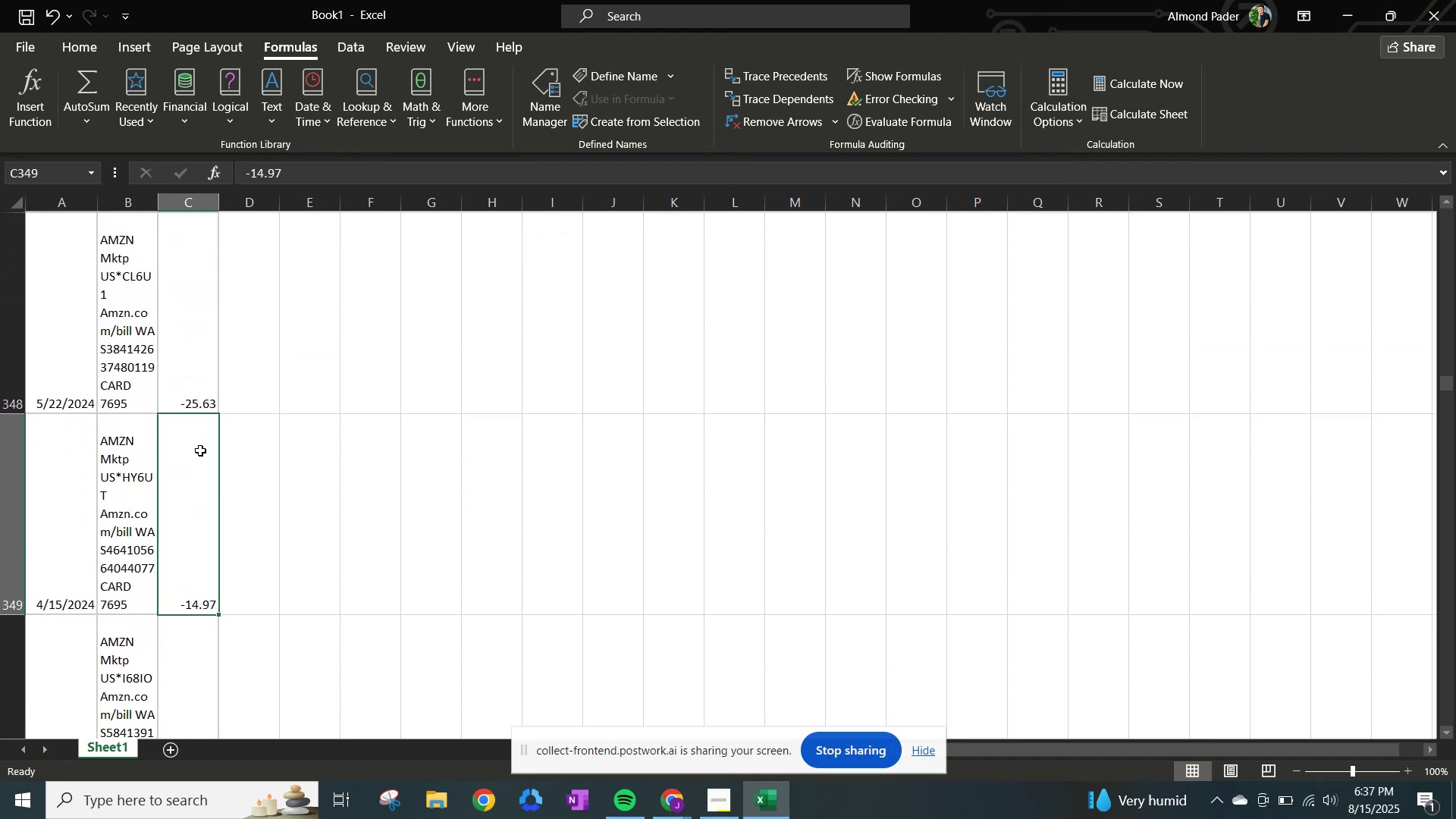 
key(ArrowDown)
 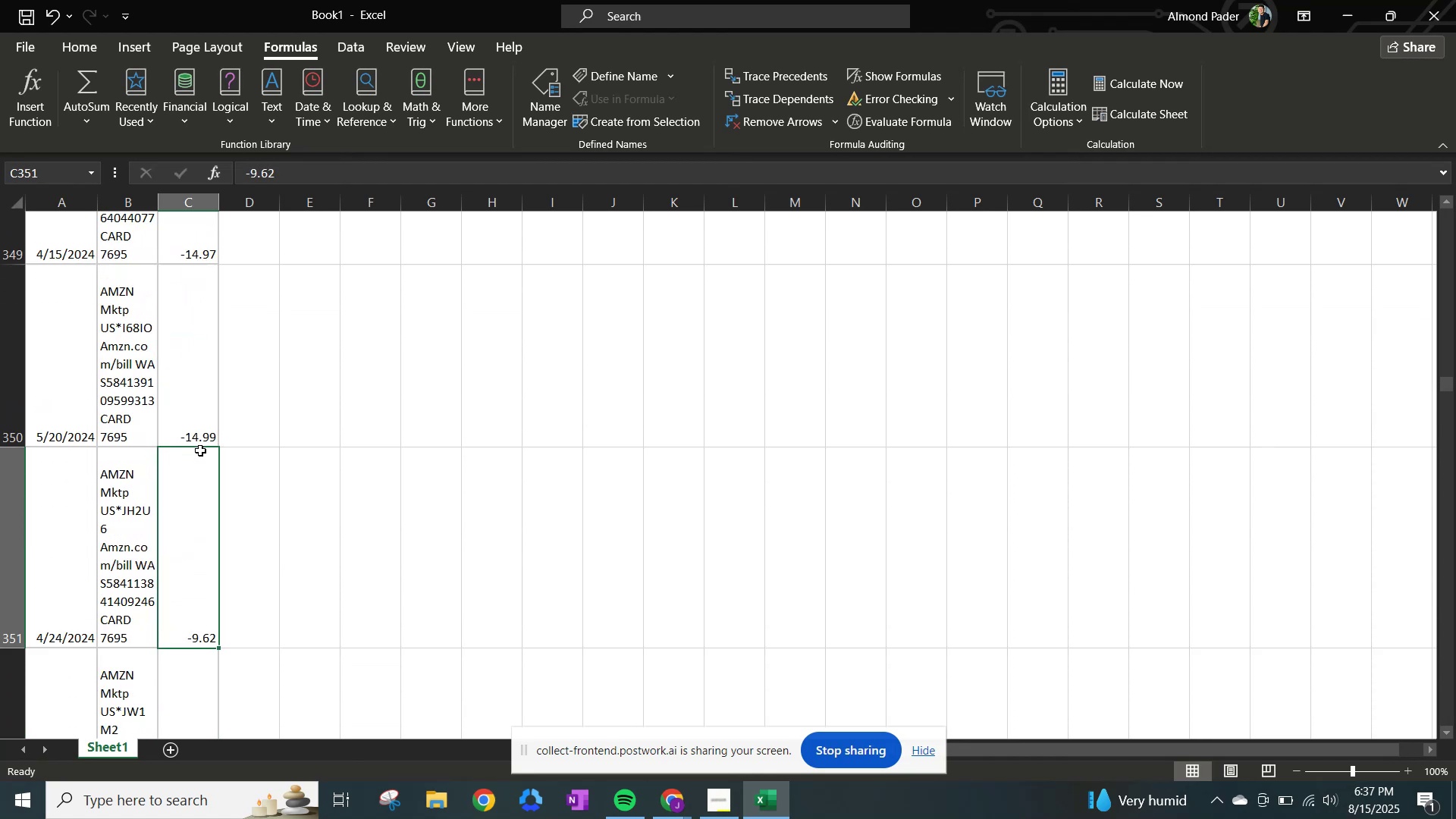 
key(ArrowDown)
 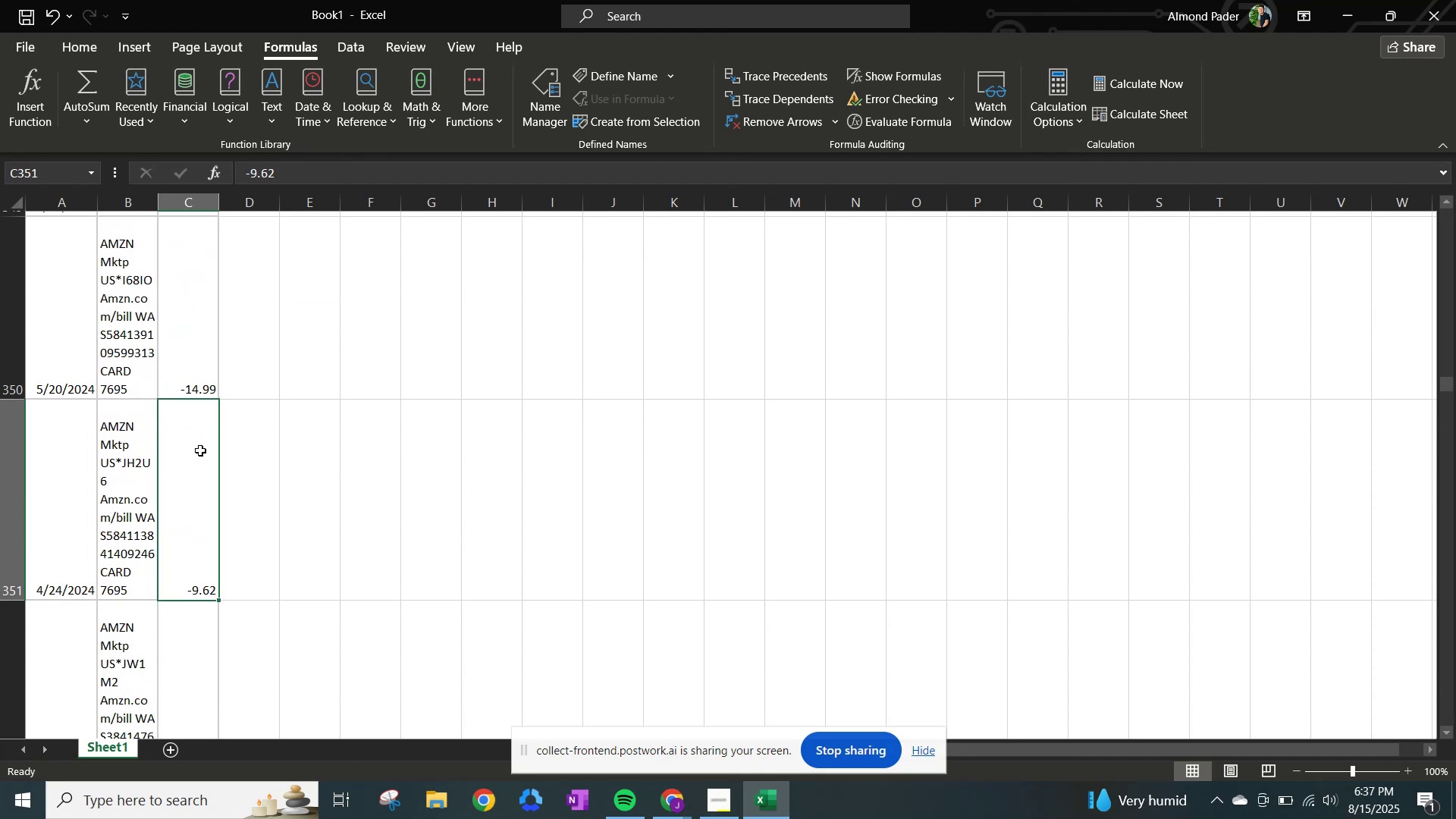 
key(ArrowDown)
 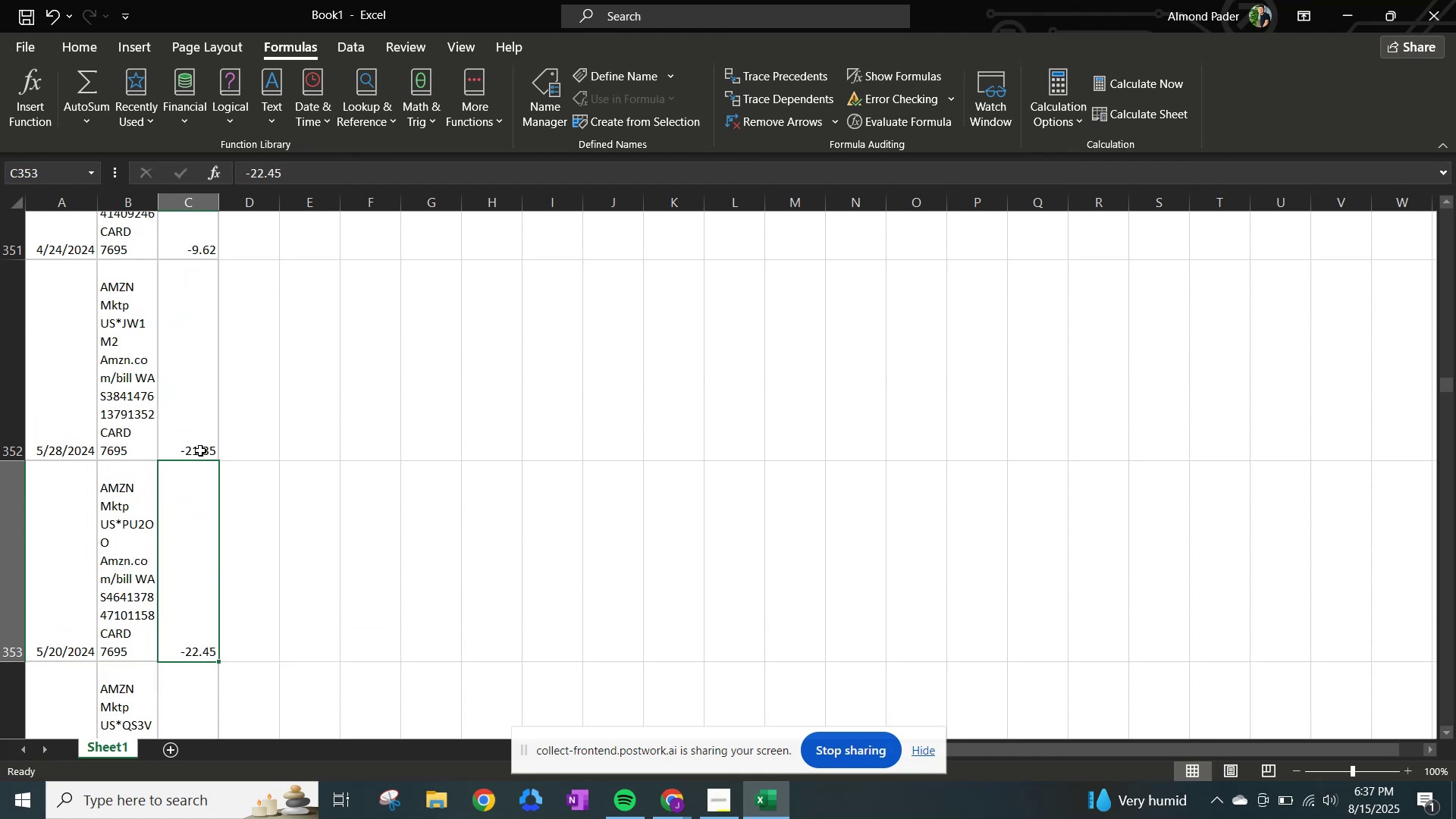 
key(ArrowDown)
 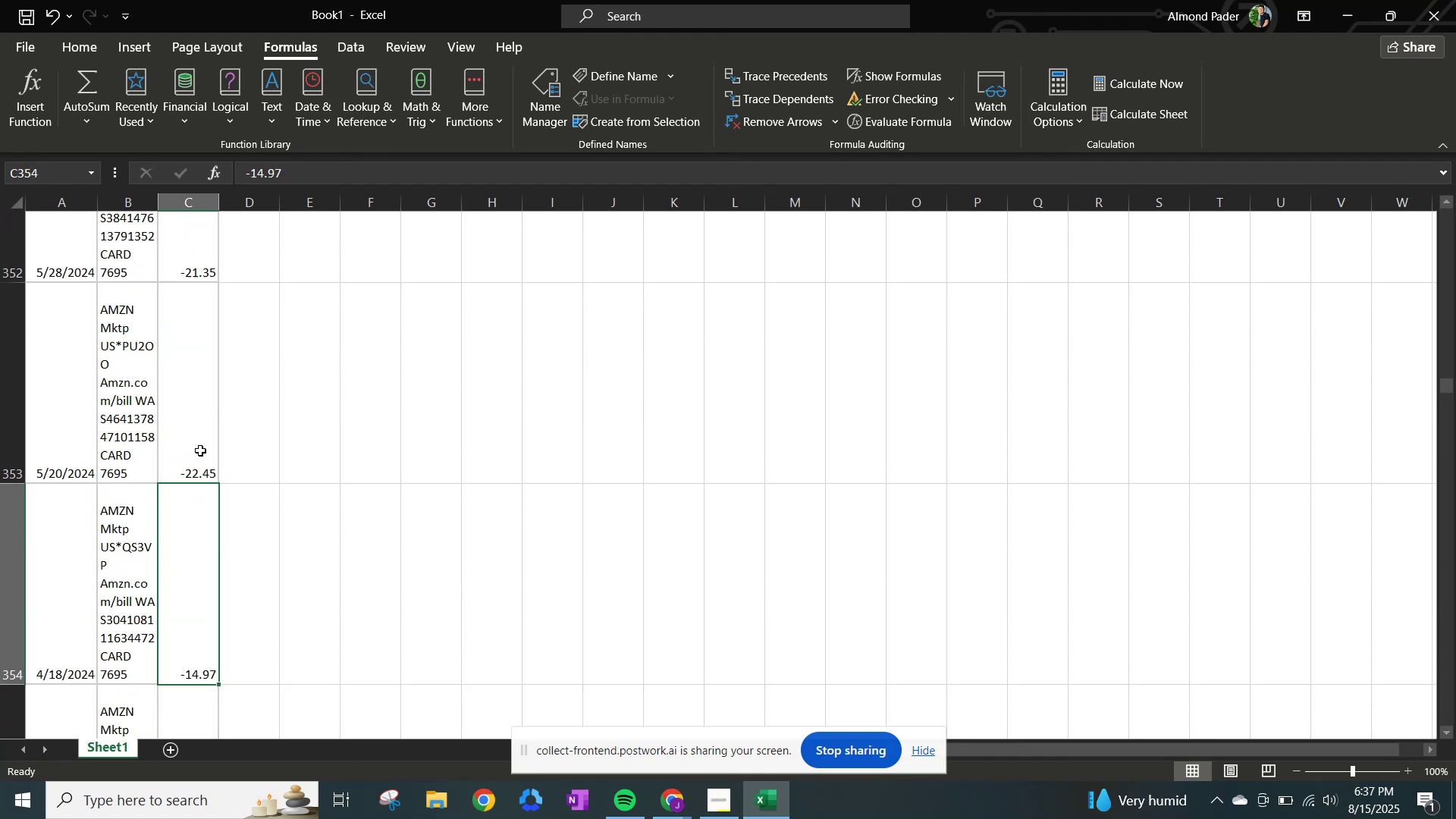 
key(ArrowDown)
 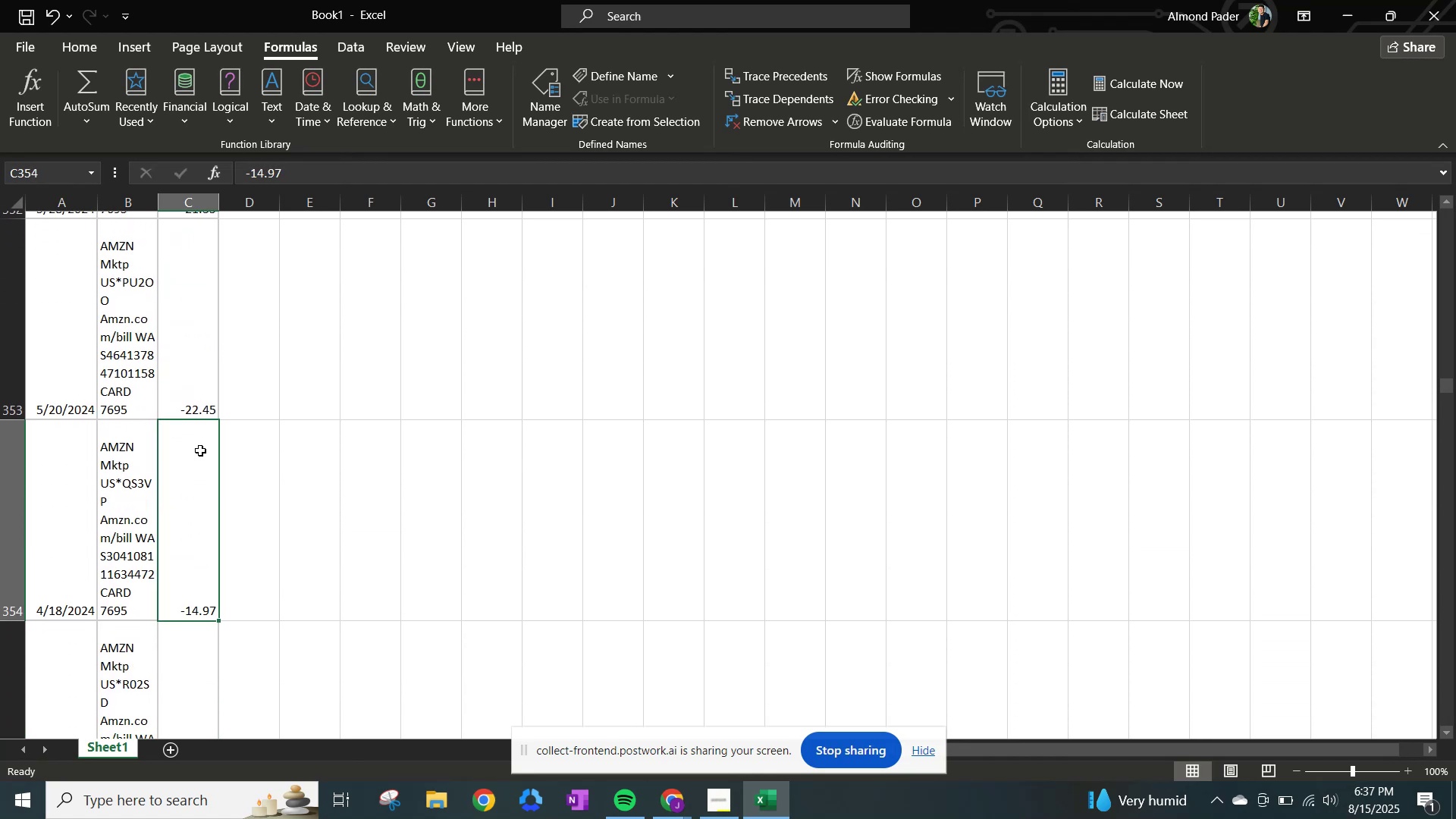 
key(ArrowDown)
 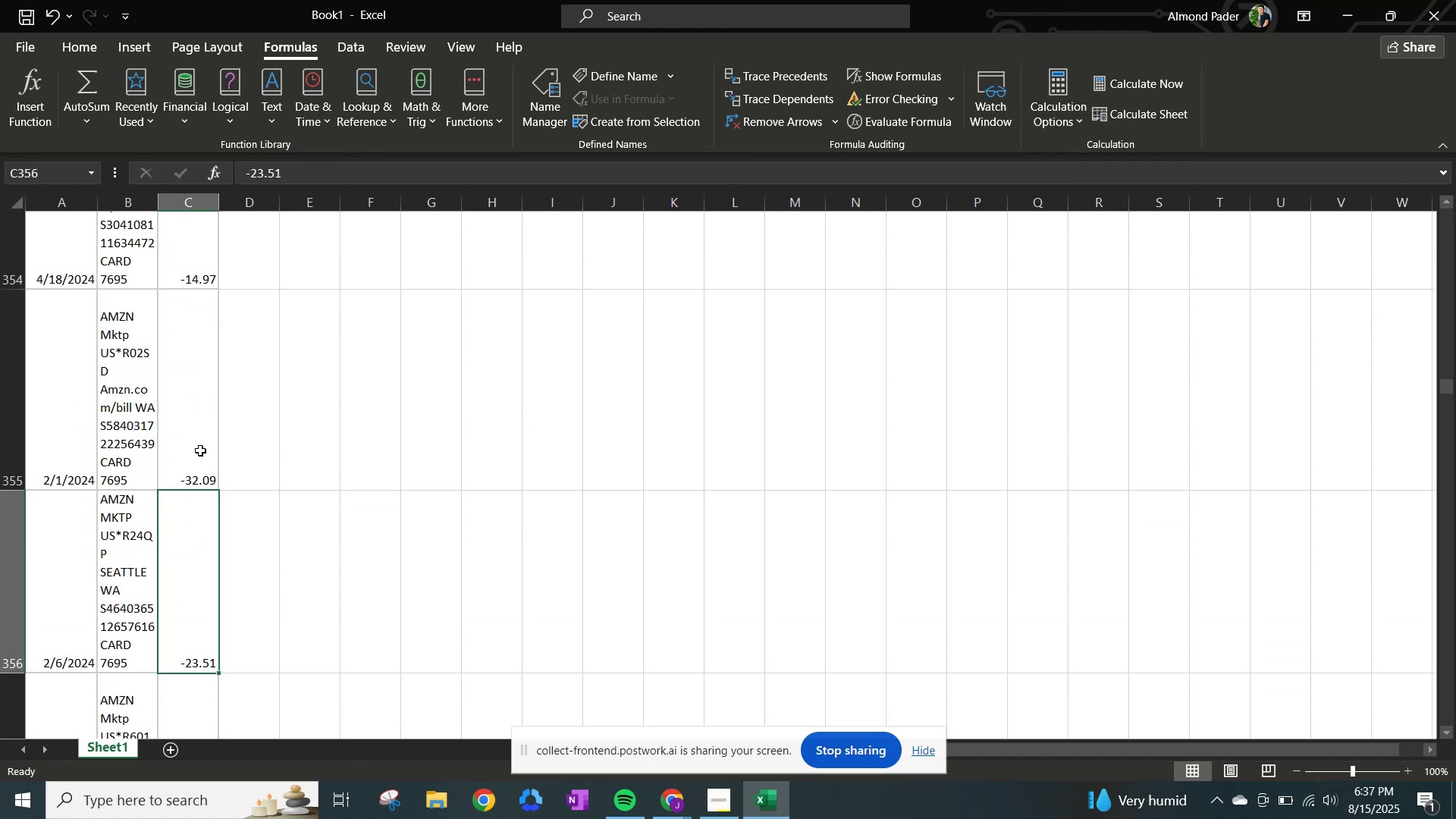 
key(ArrowDown)
 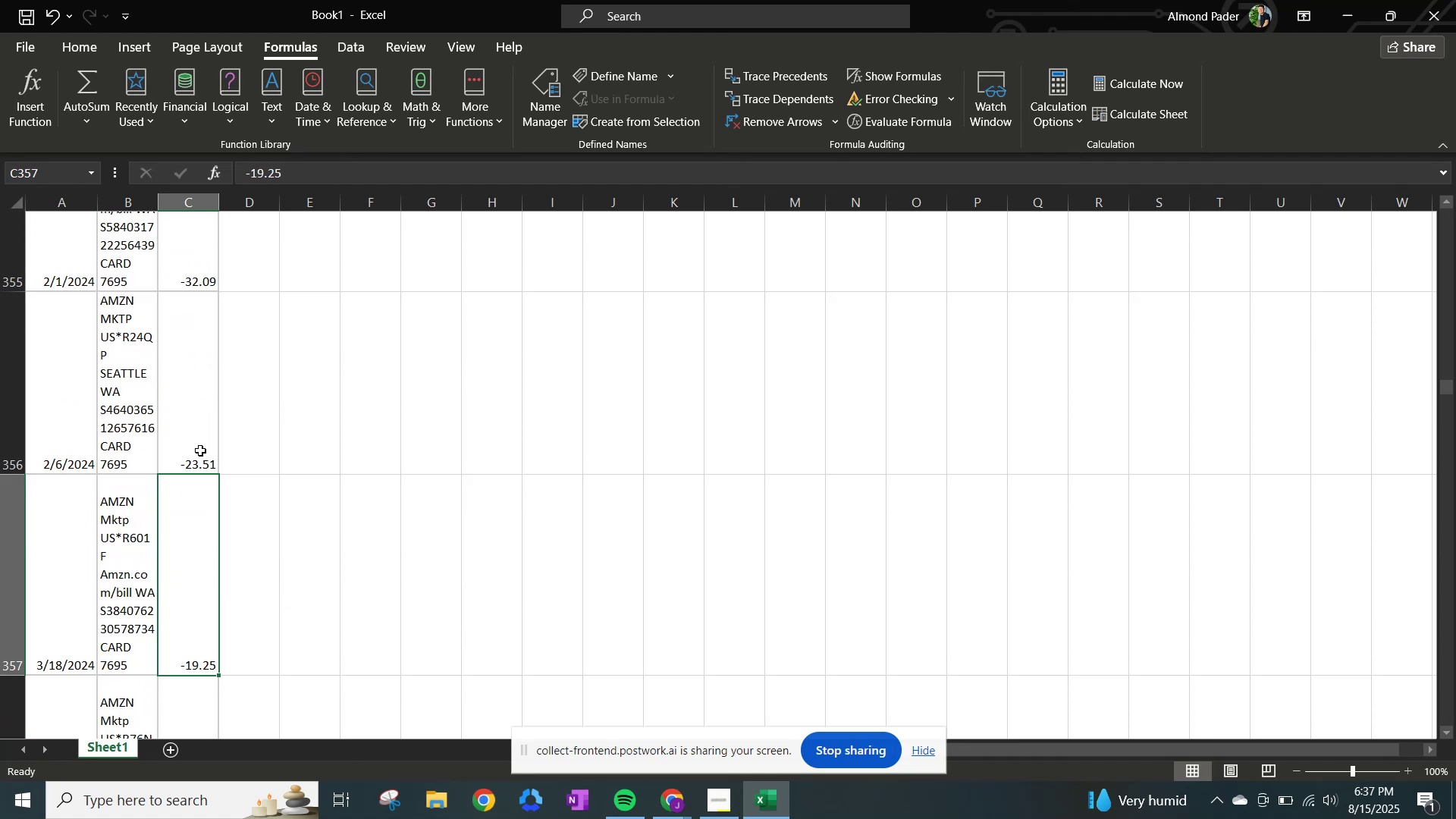 
key(ArrowDown)
 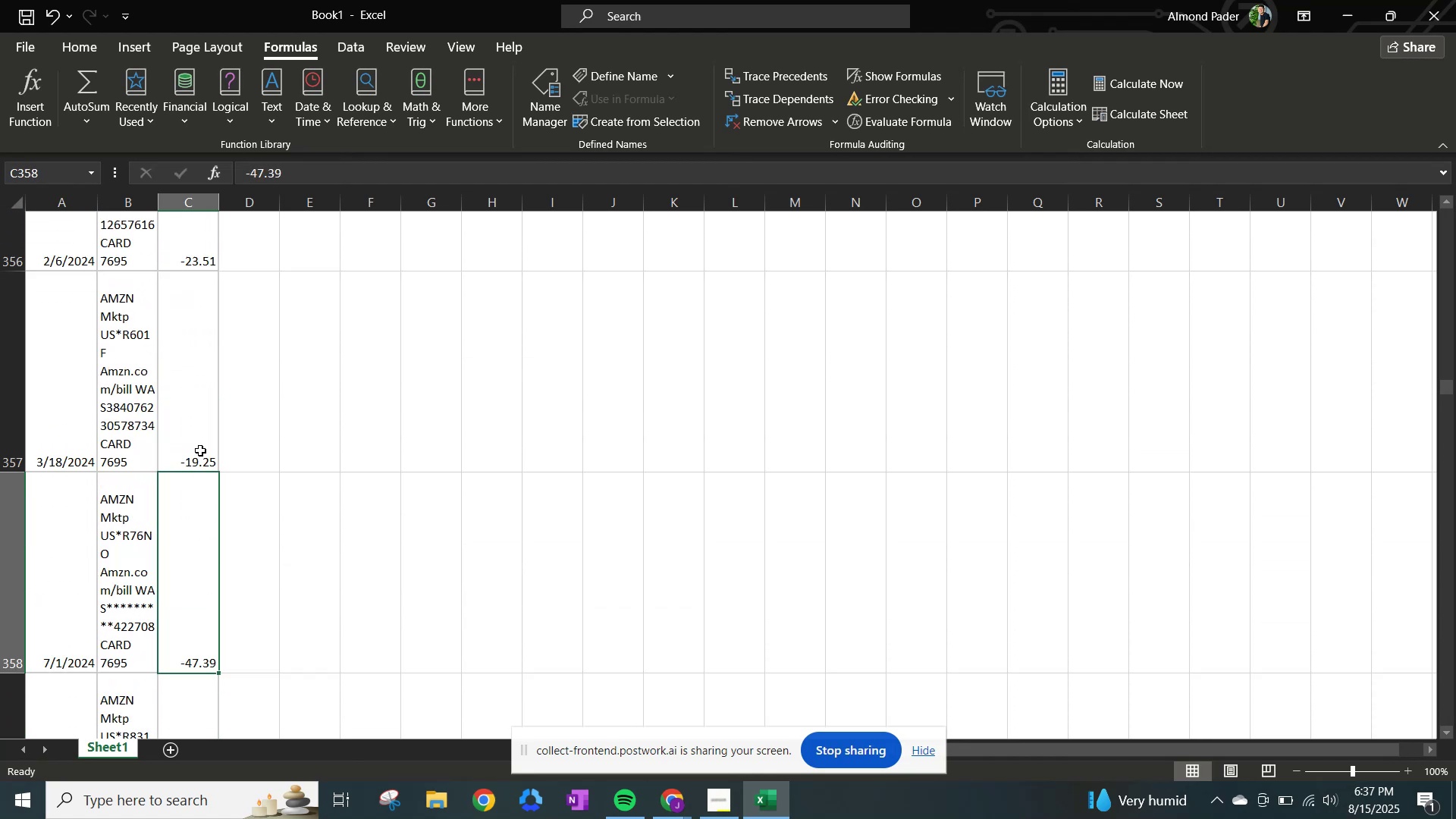 
key(ArrowDown)
 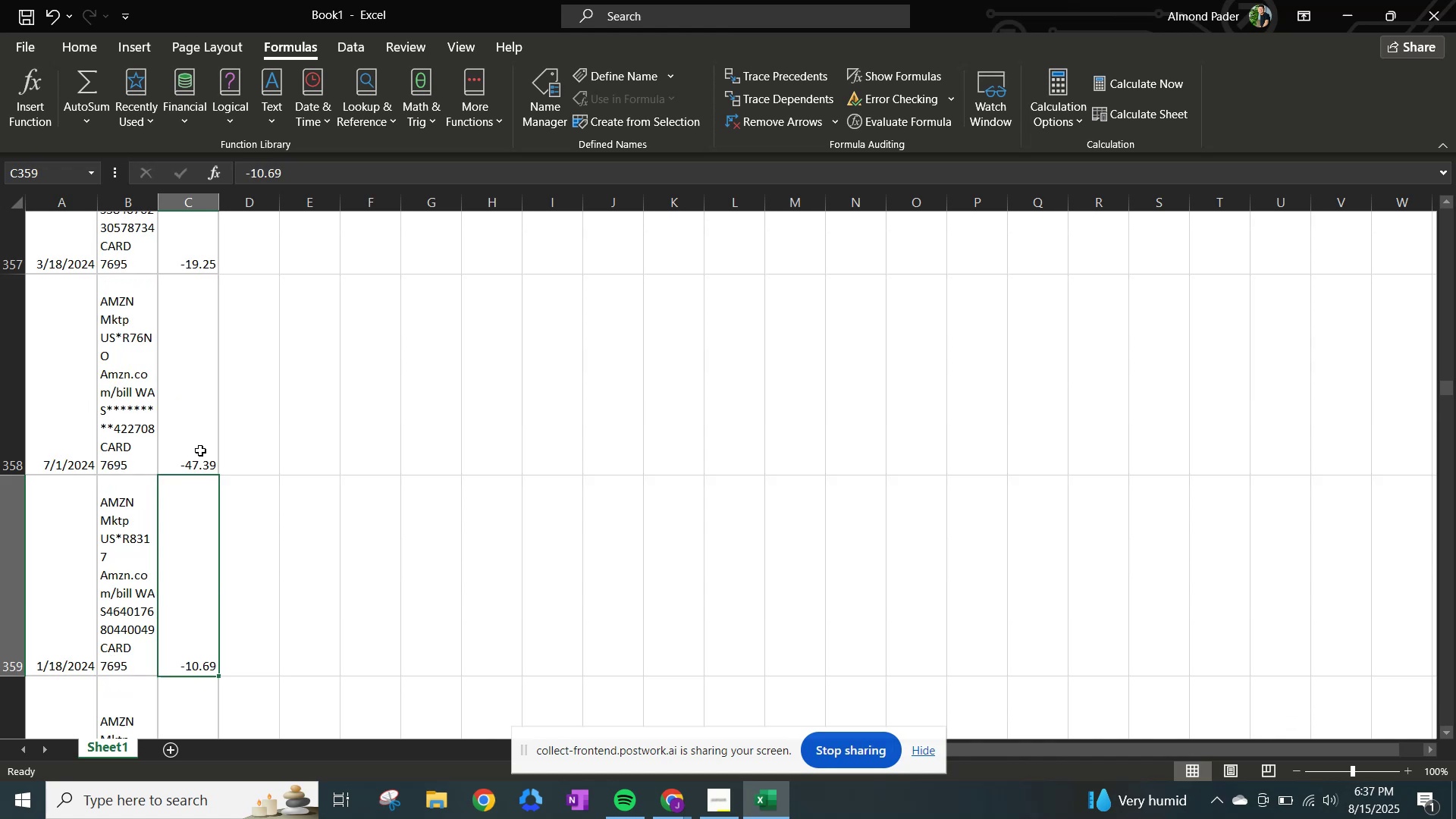 
key(ArrowDown)
 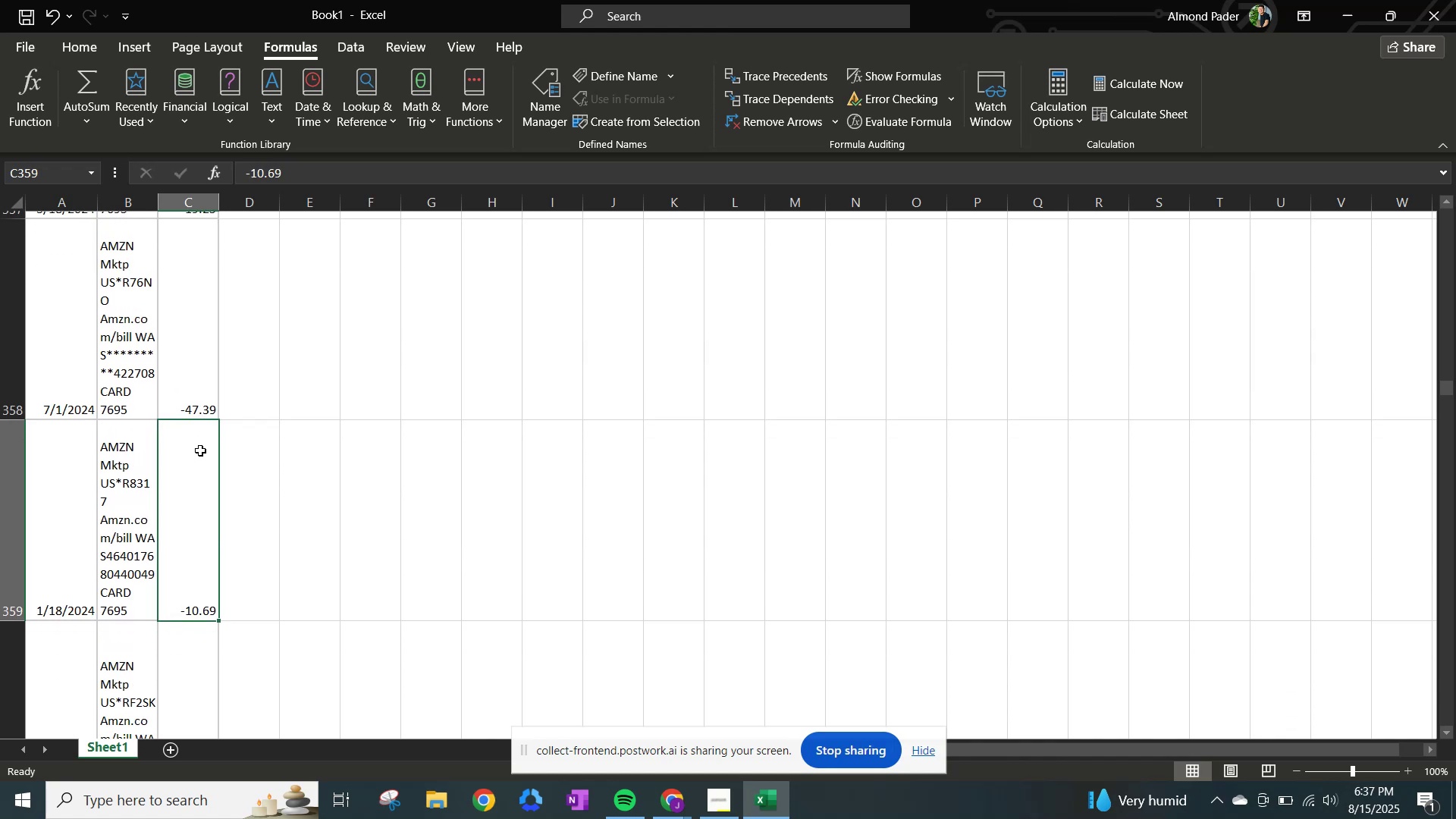 
key(ArrowDown)
 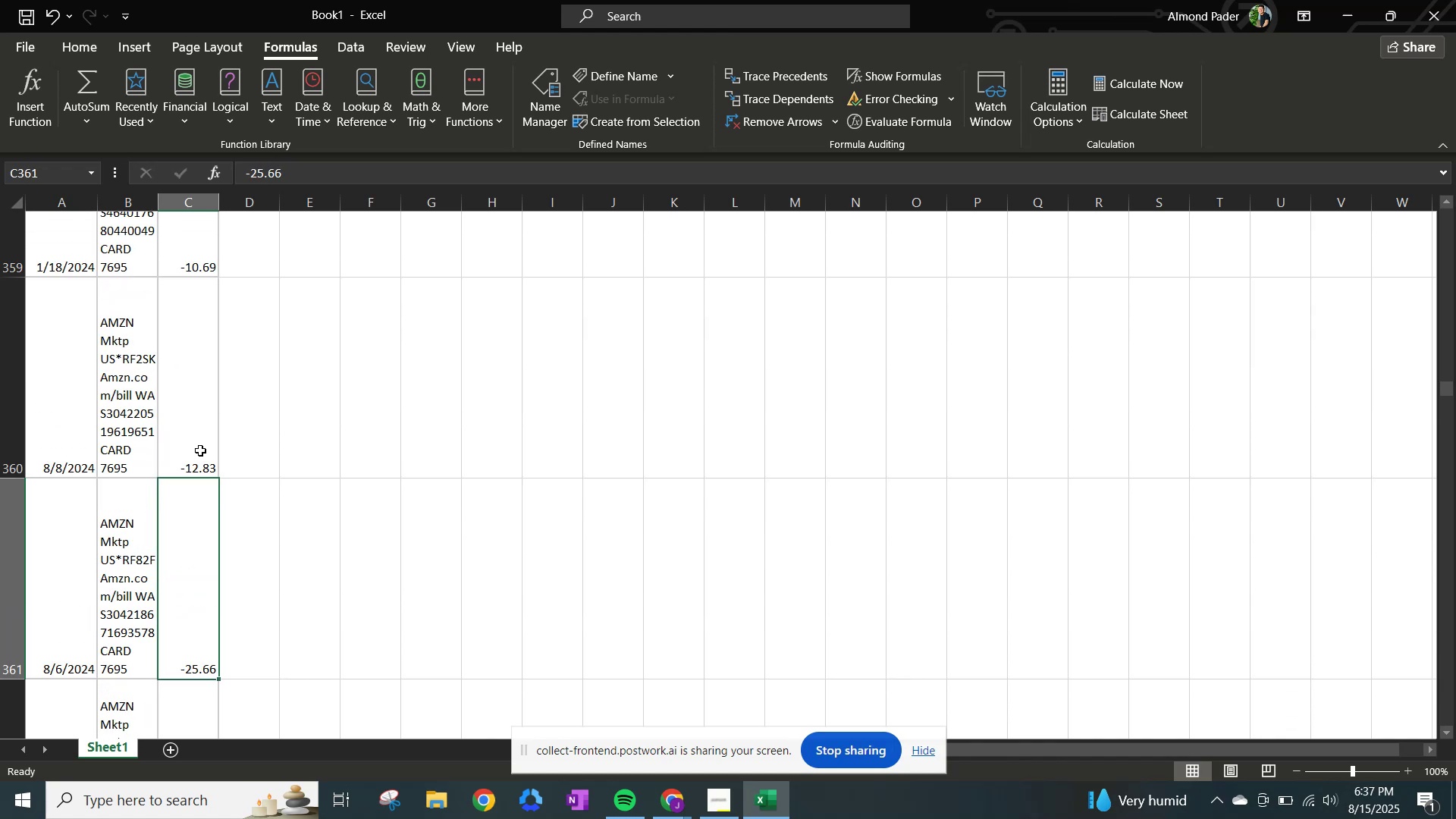 
key(ArrowDown)
 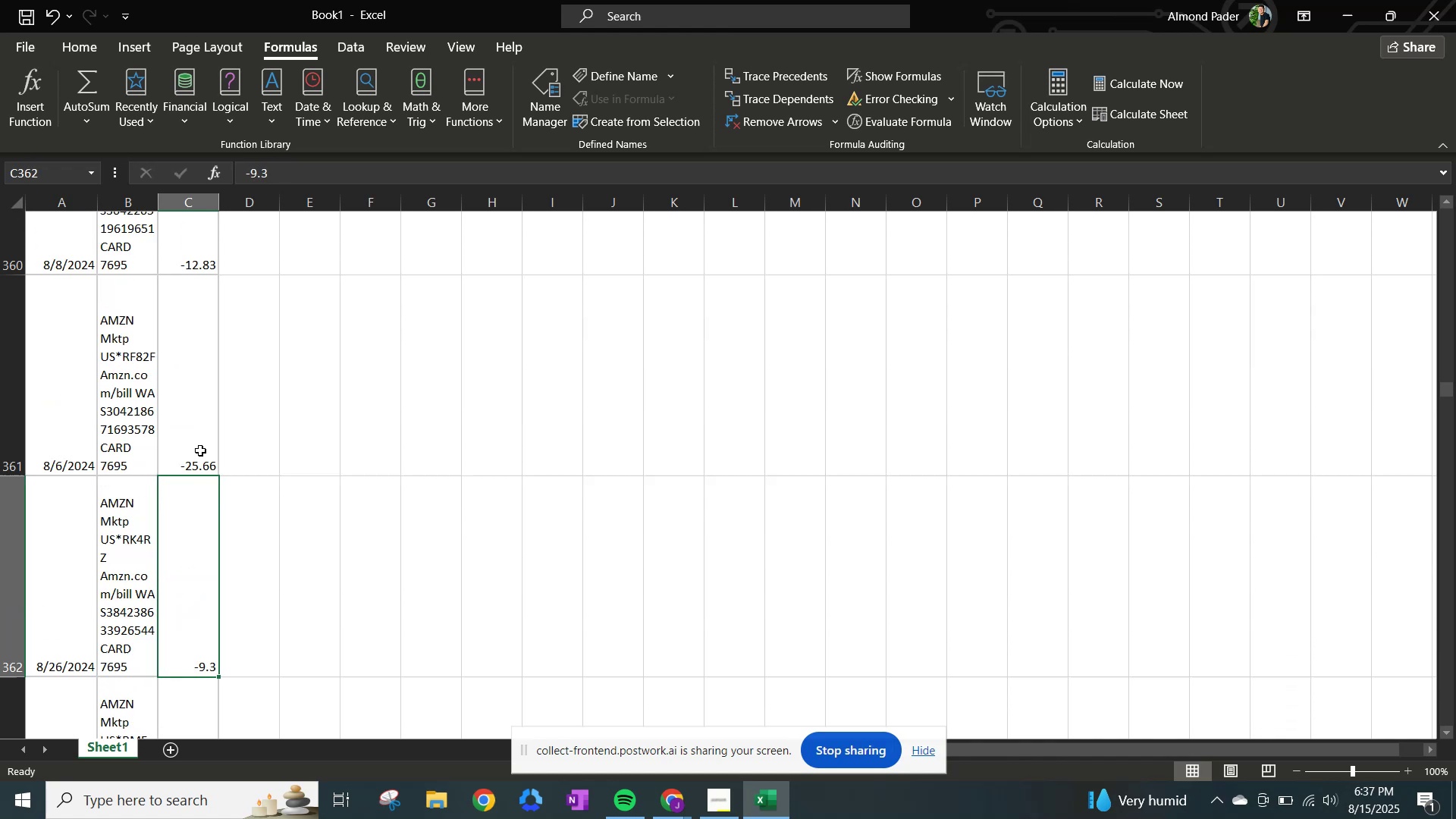 
key(ArrowDown)
 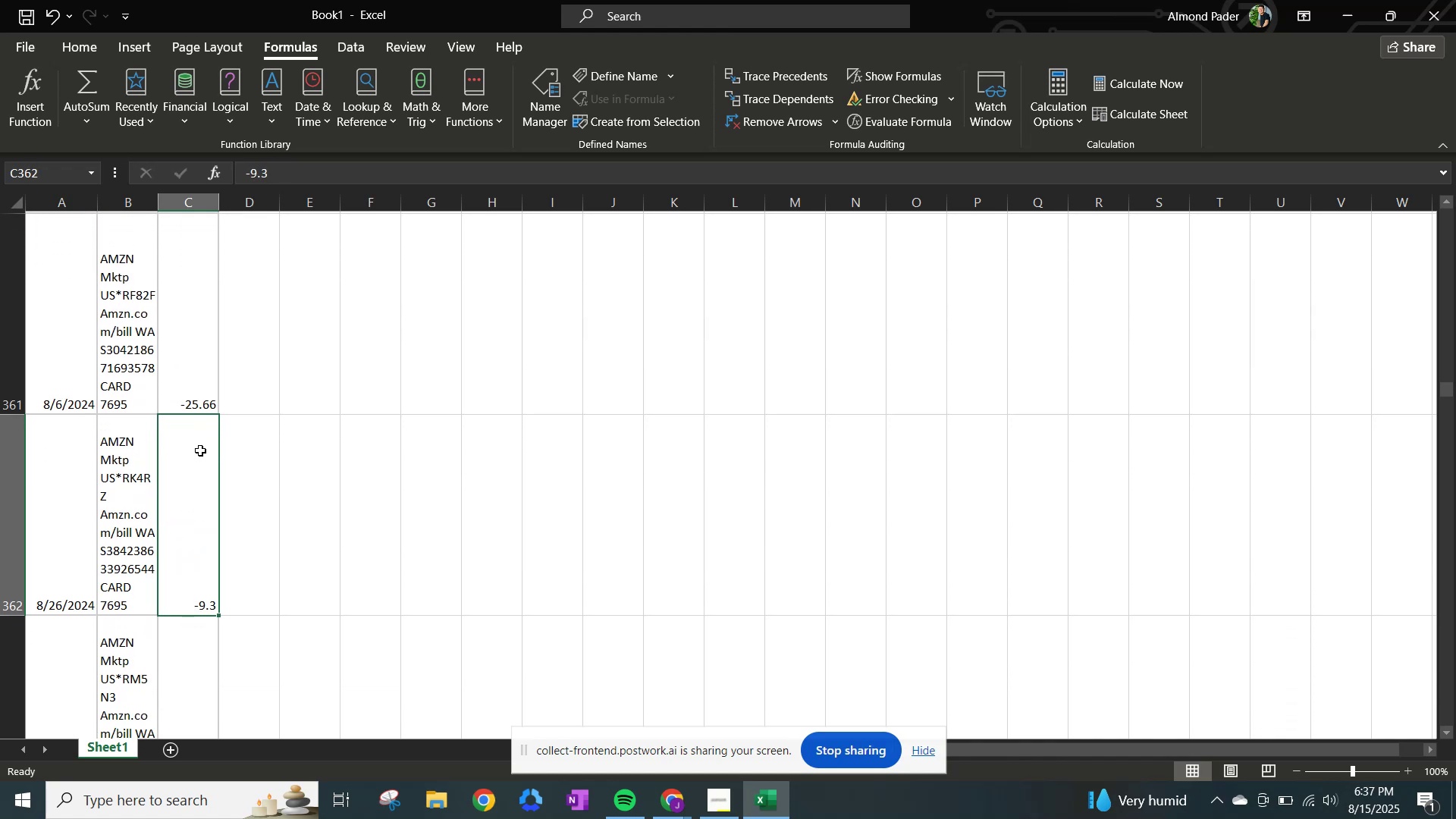 
key(ArrowDown)
 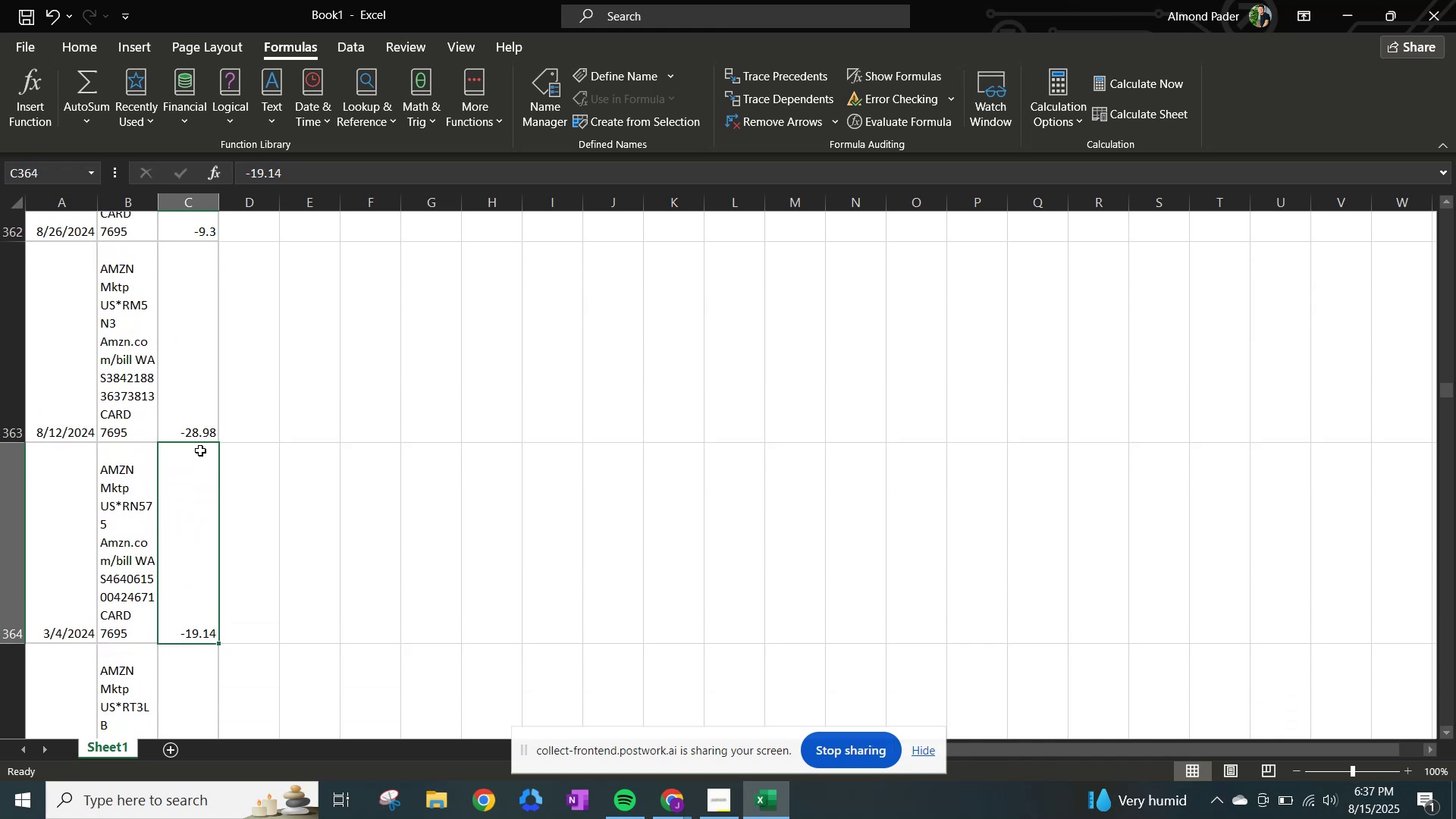 
key(ArrowDown)
 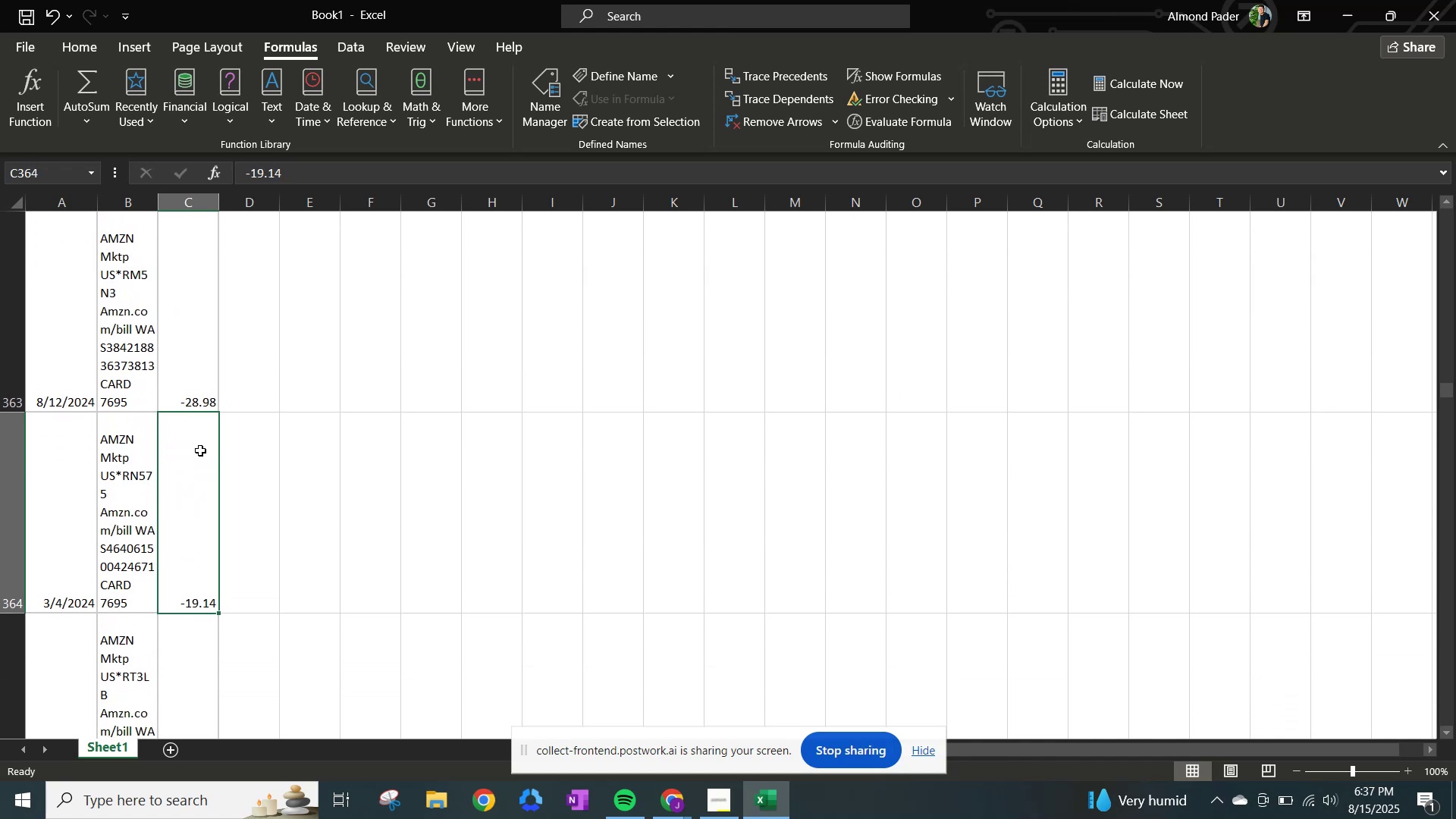 
key(ArrowDown)
 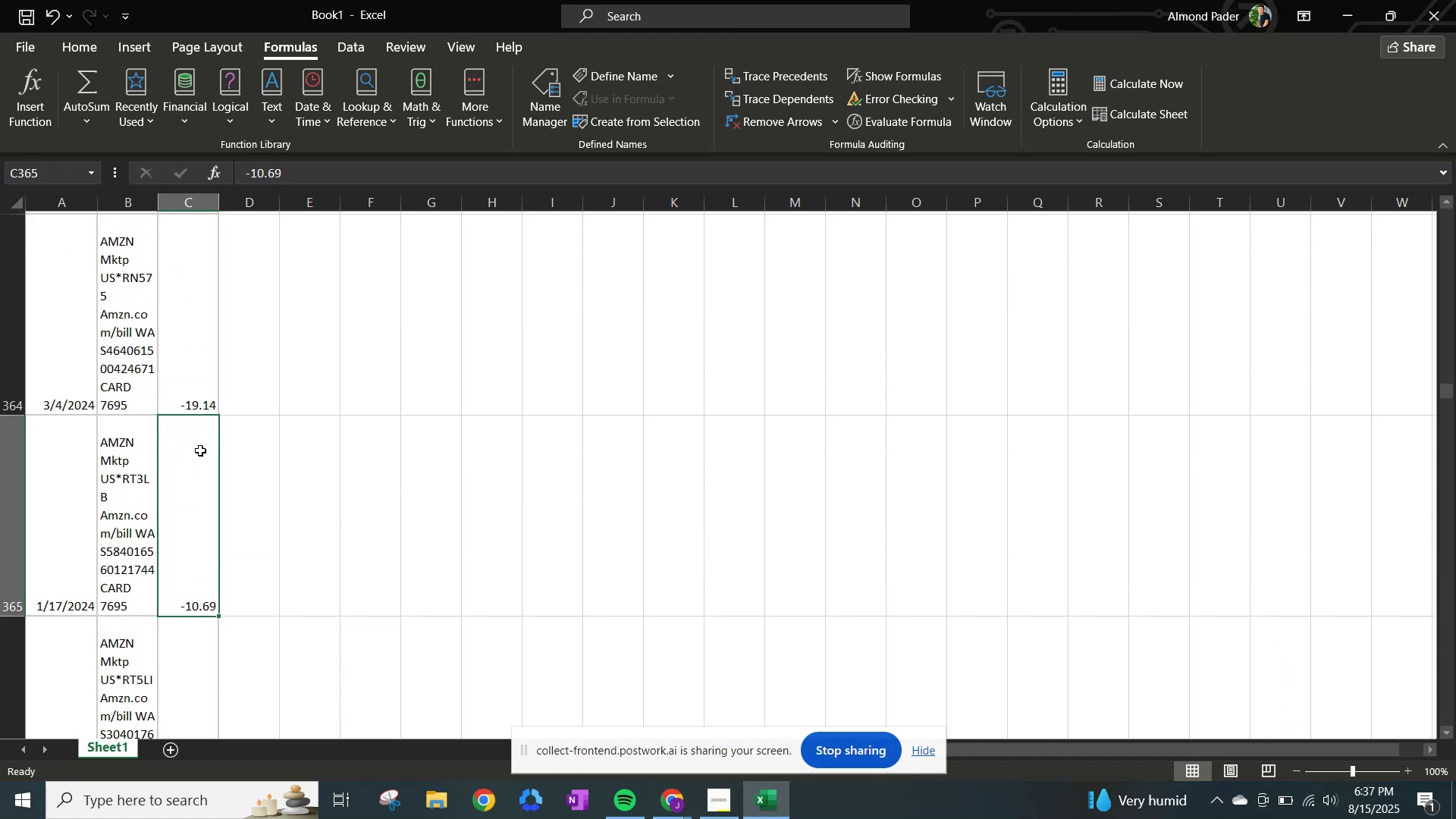 
key(ArrowDown)
 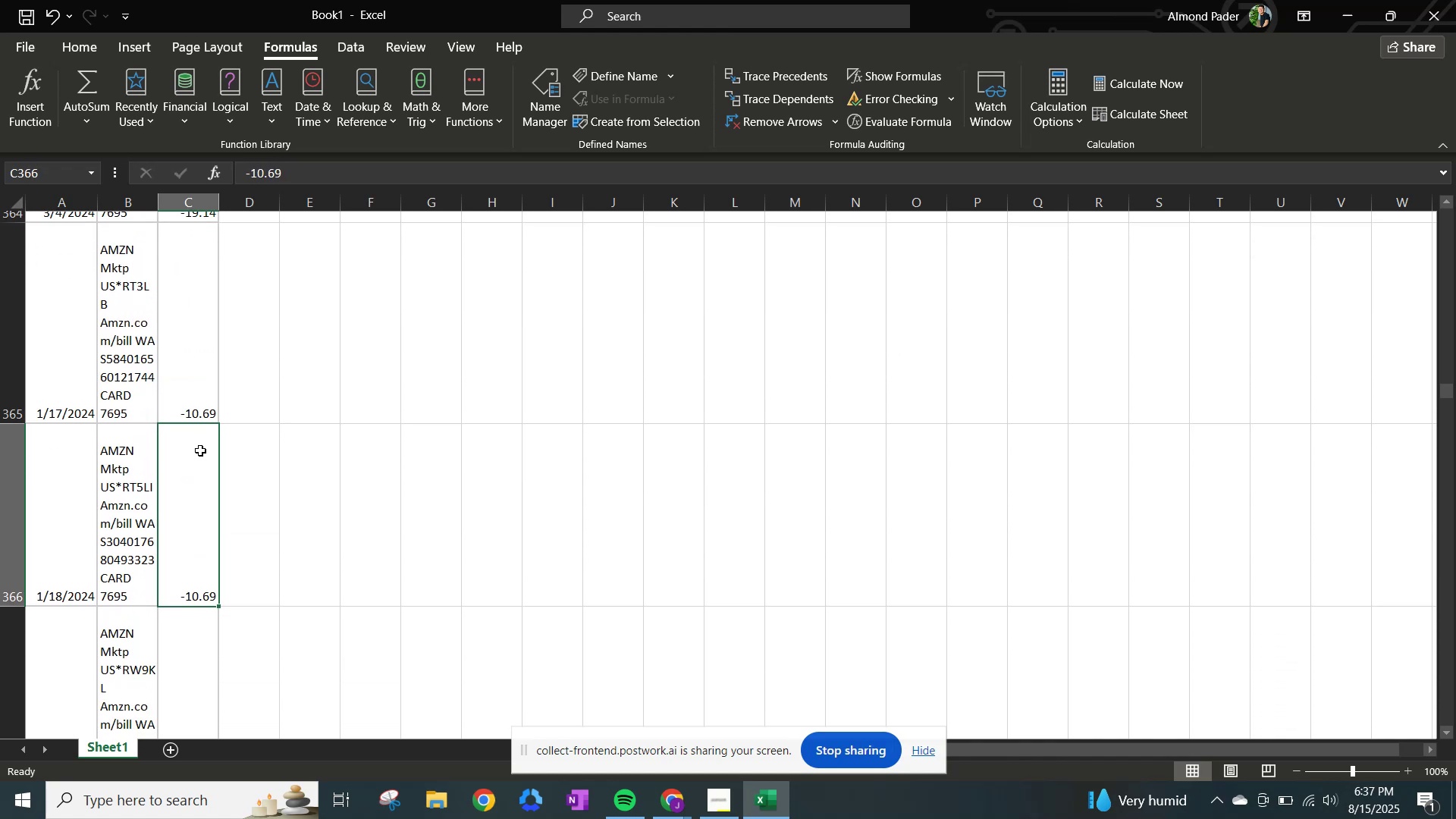 
key(ArrowDown)
 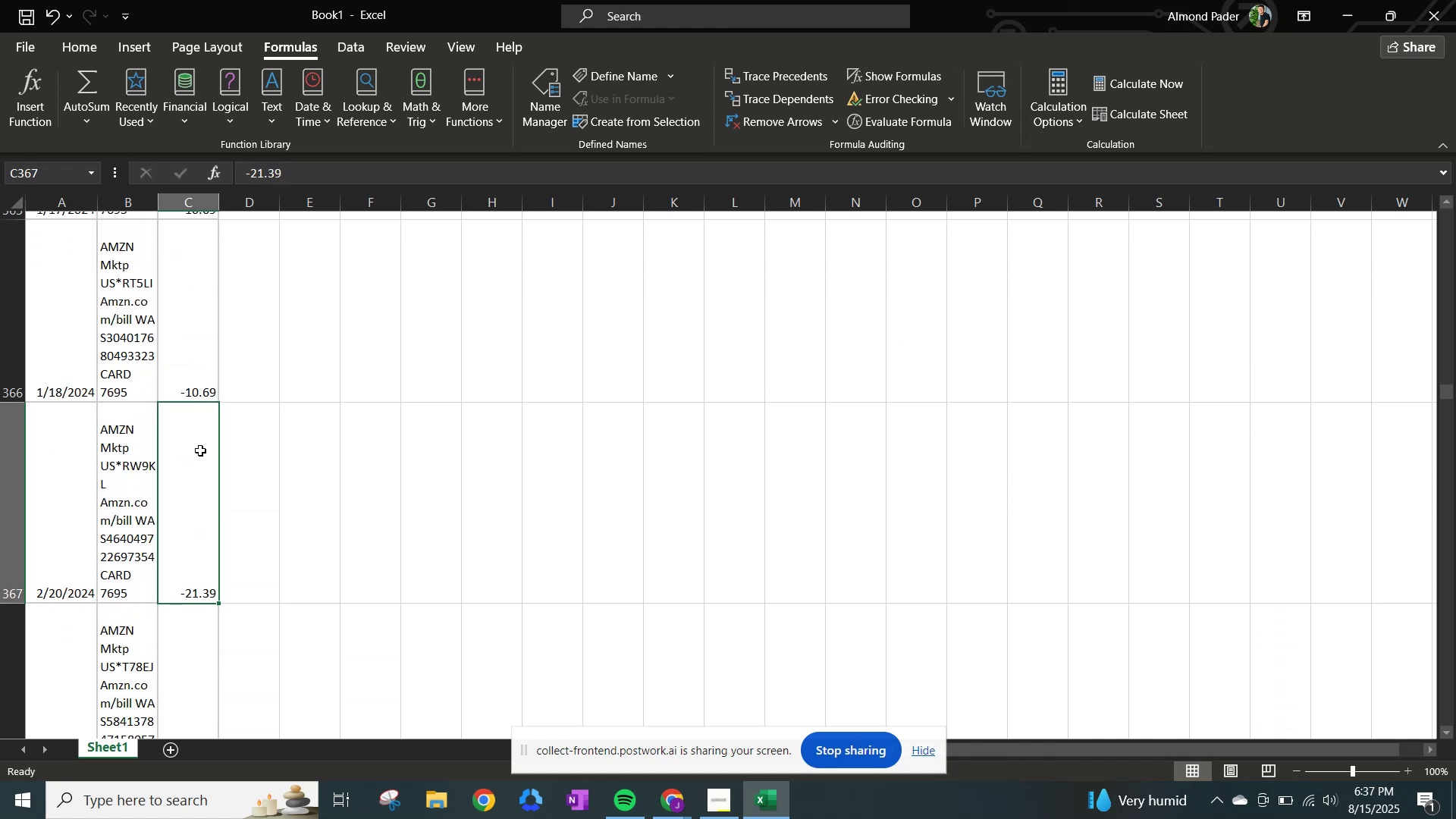 
key(ArrowDown)
 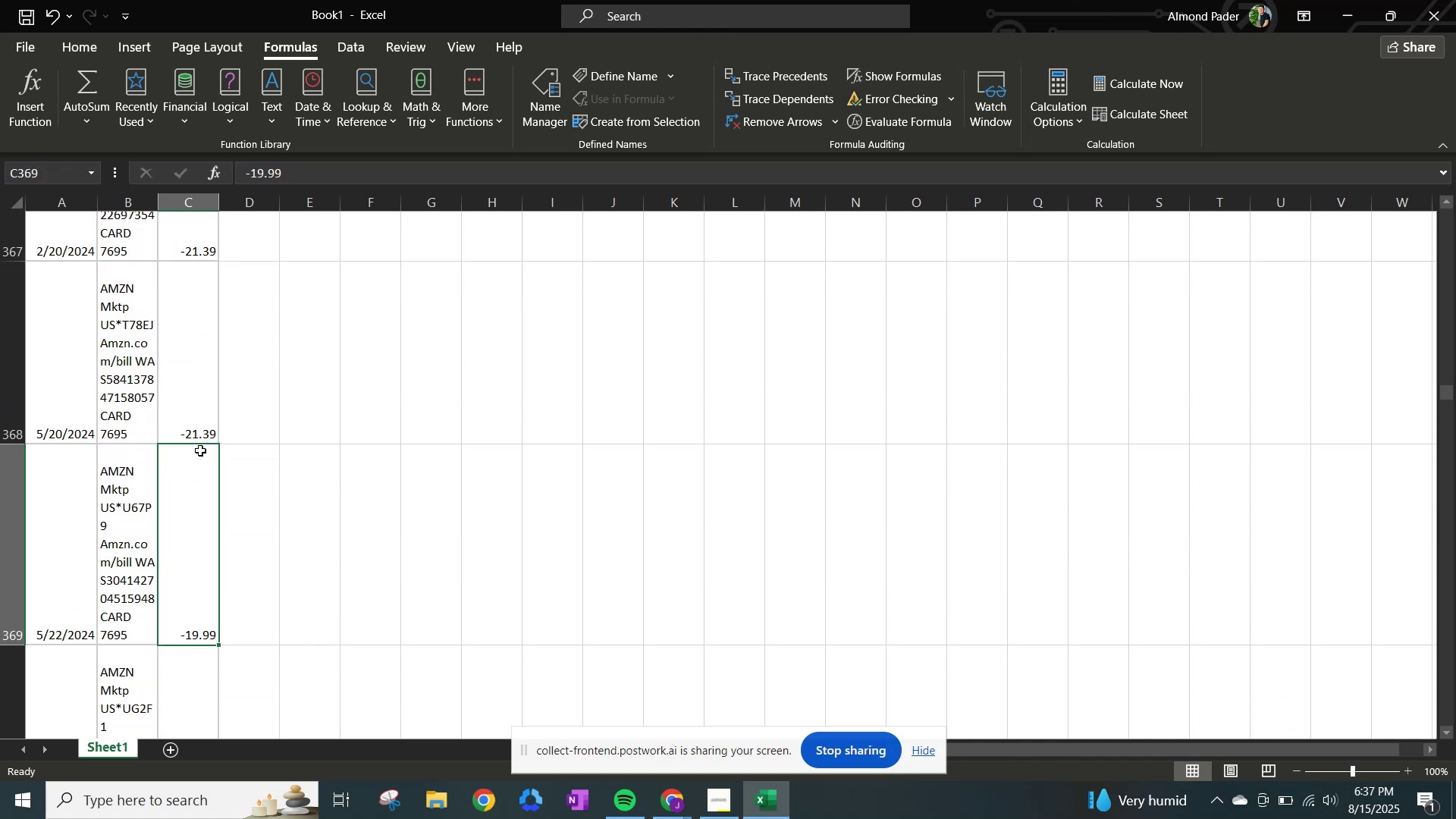 
key(ArrowDown)
 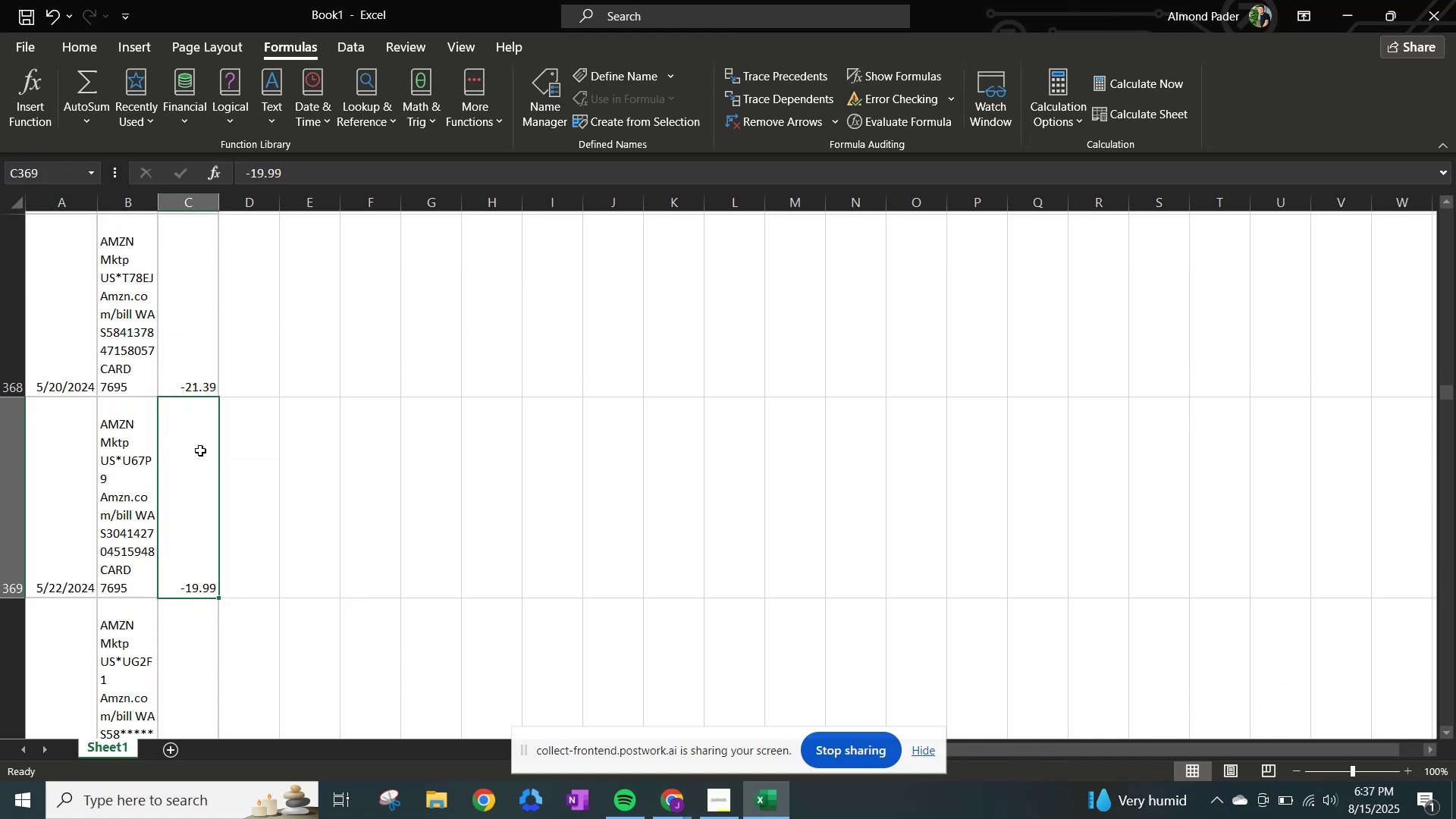 
key(ArrowDown)
 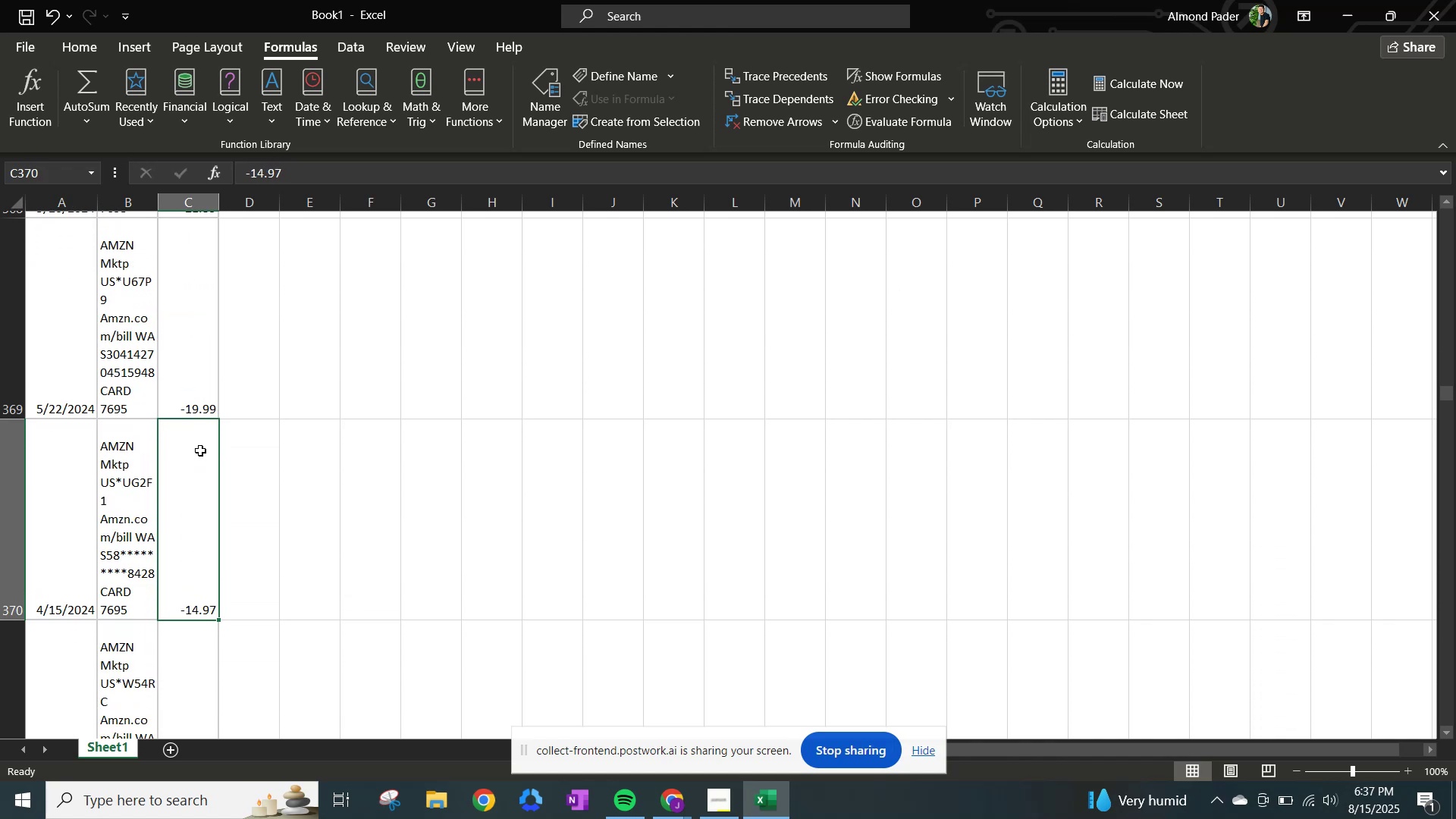 
key(ArrowDown)
 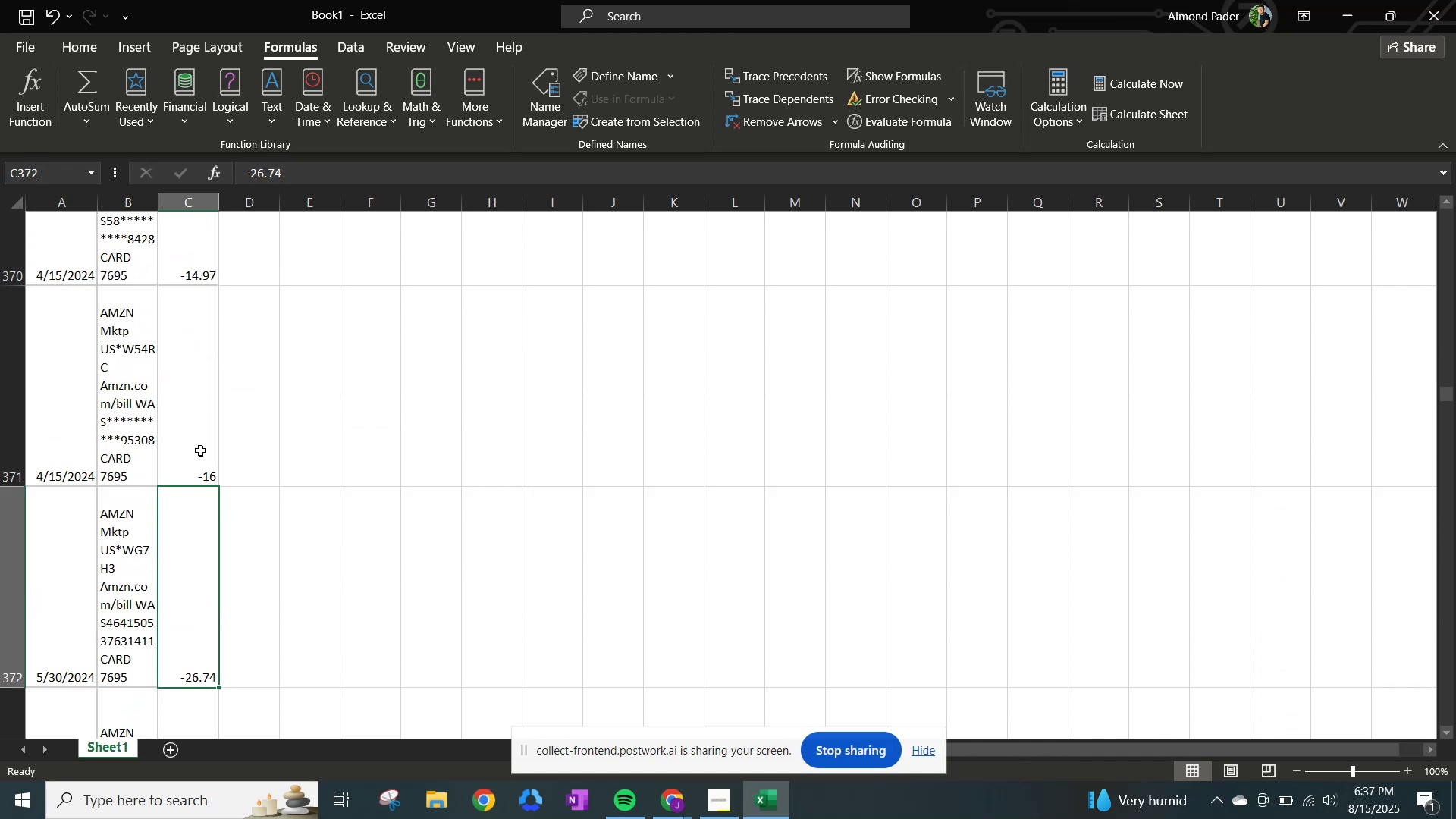 
key(ArrowDown)
 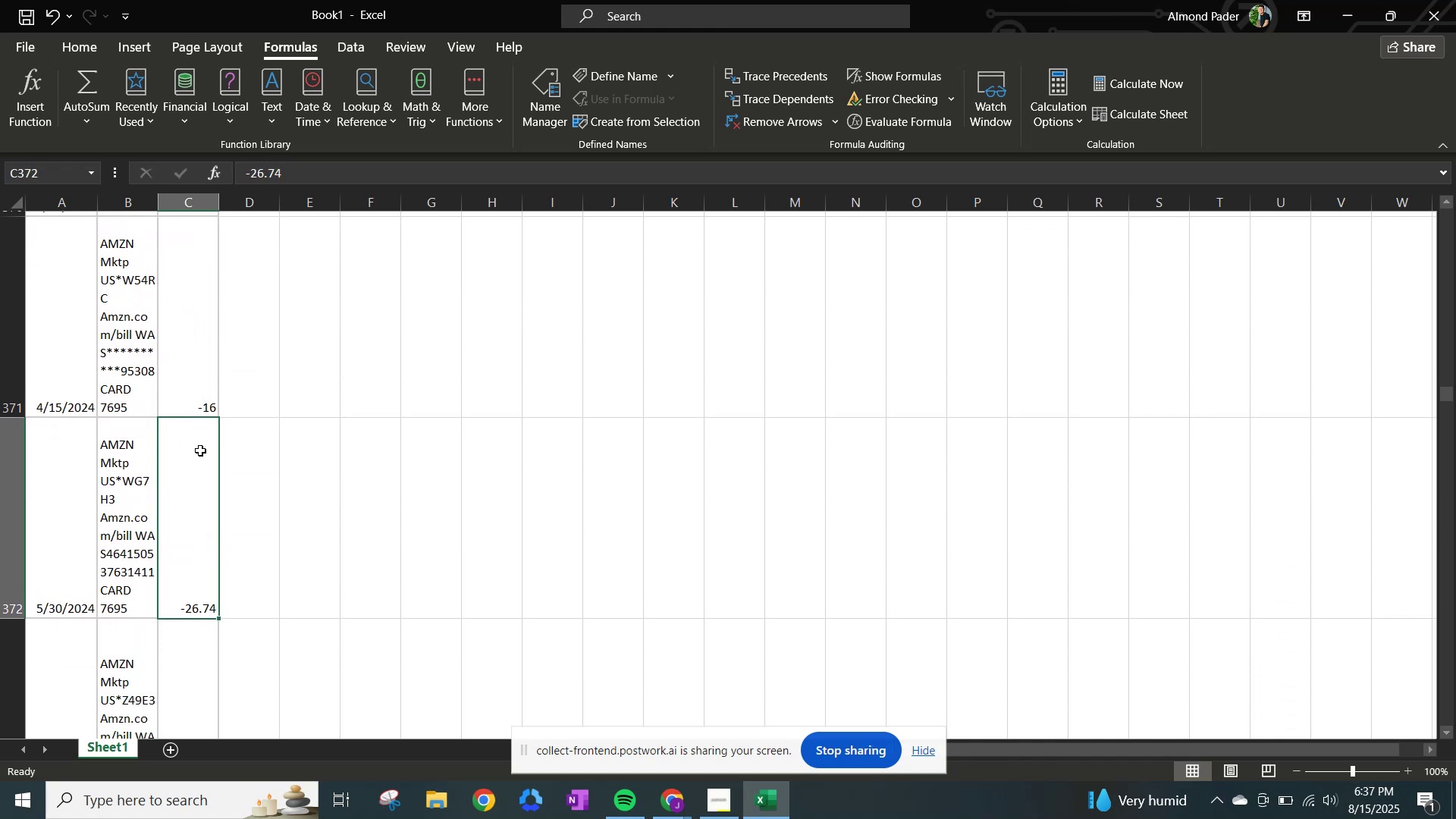 
key(ArrowDown)
 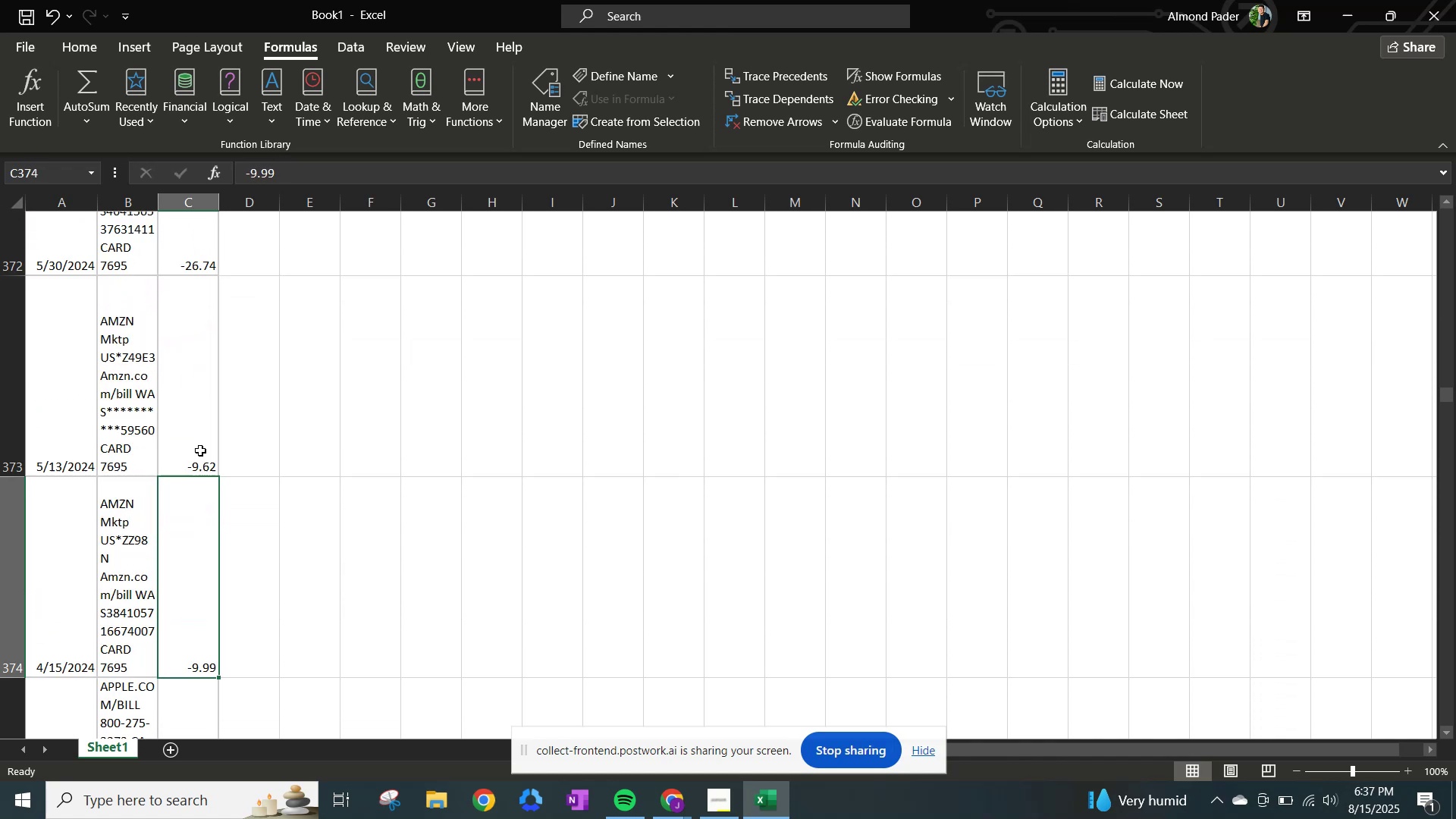 
key(ArrowDown)
 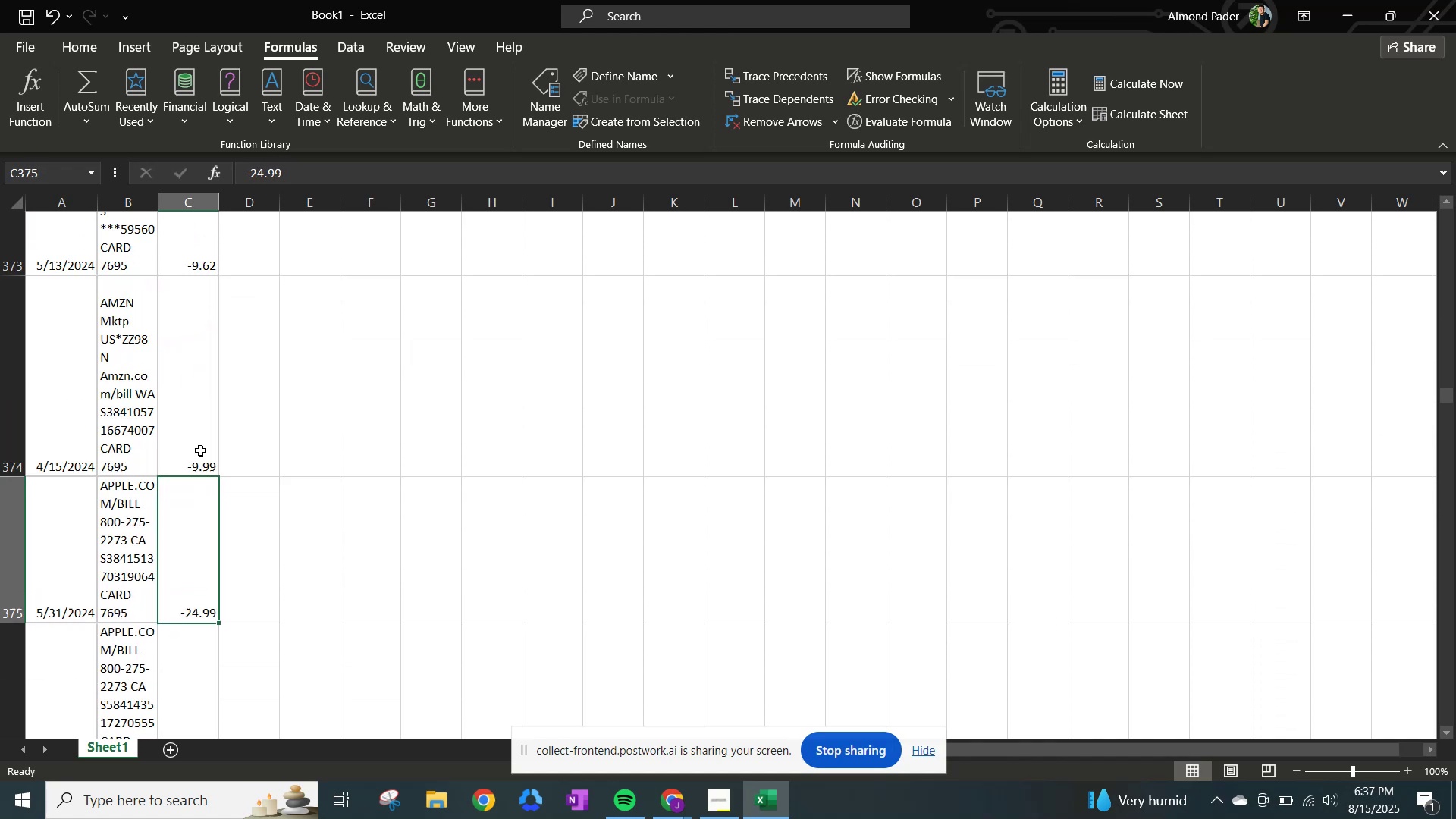 
key(ArrowDown)
 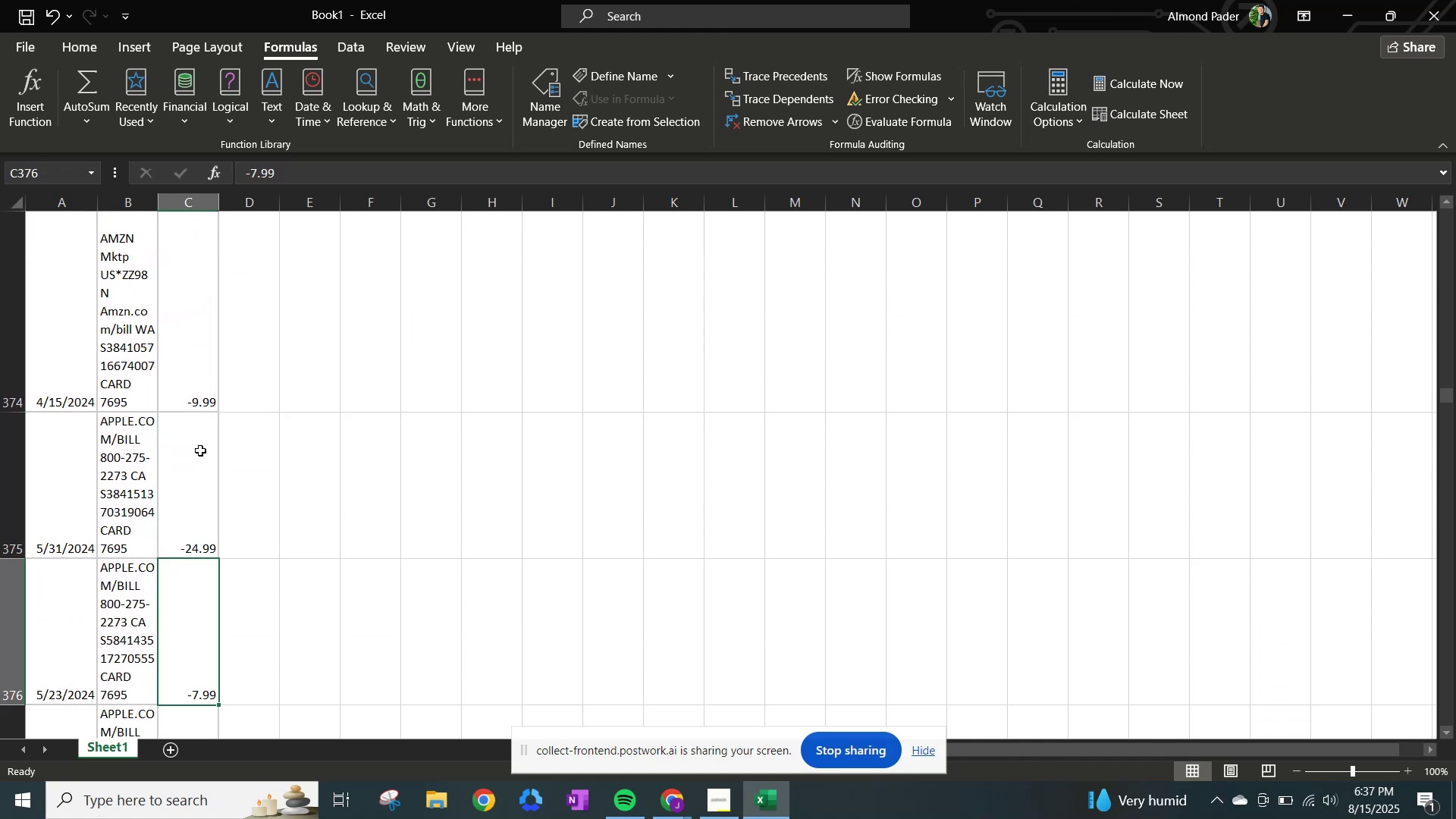 
key(ArrowDown)
 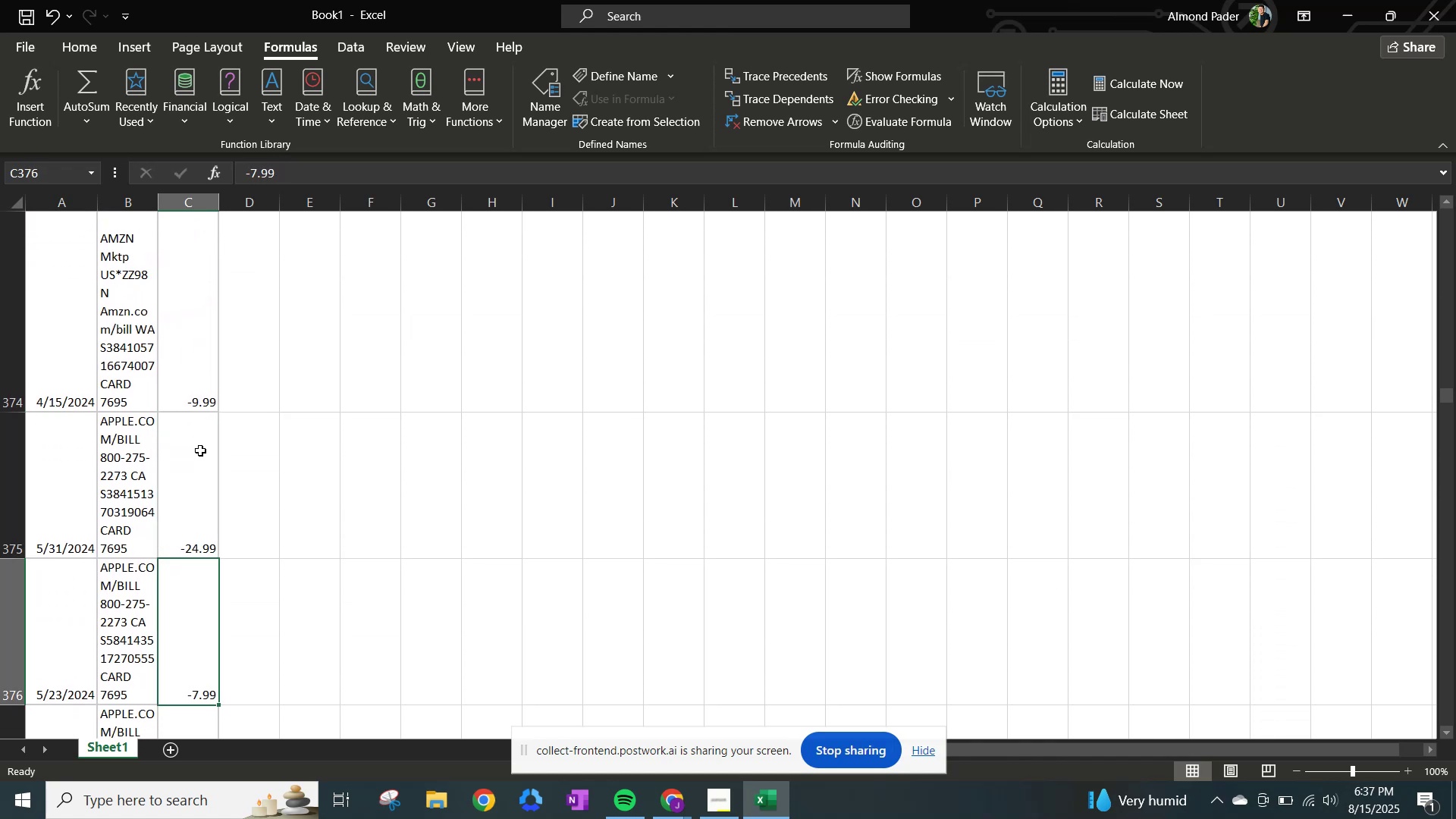 
key(ArrowDown)
 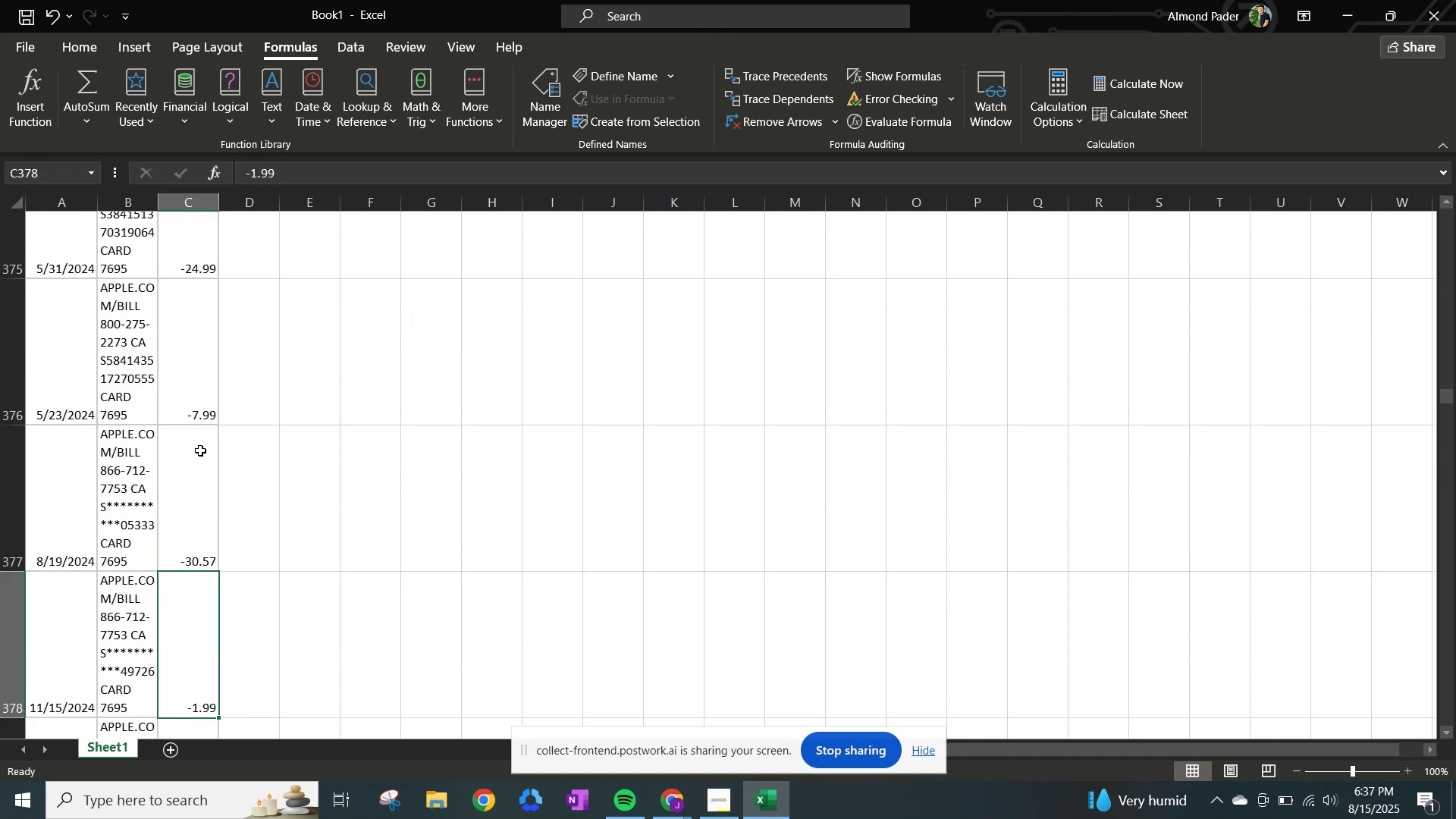 
key(ArrowDown)
 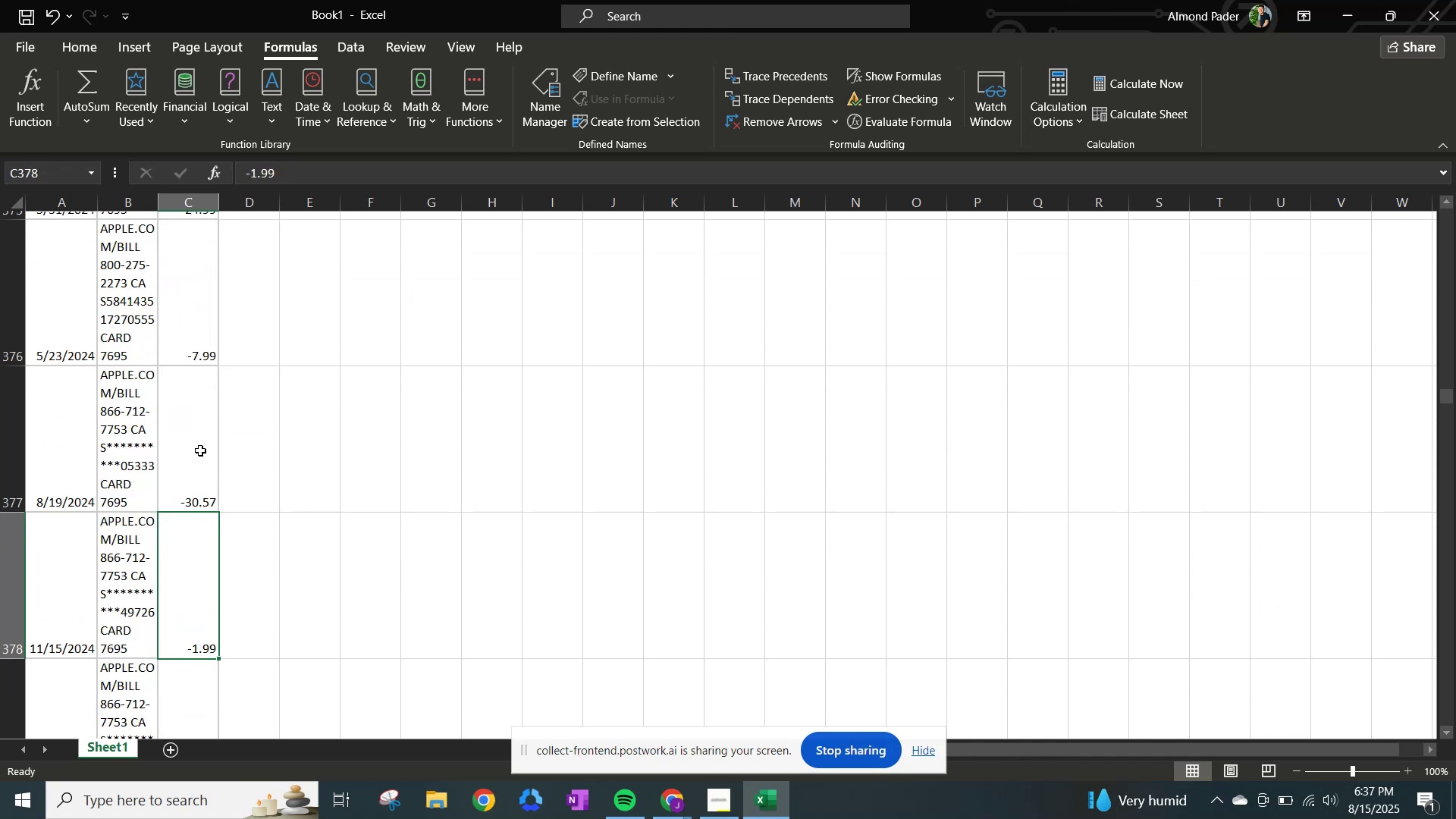 
key(ArrowDown)
 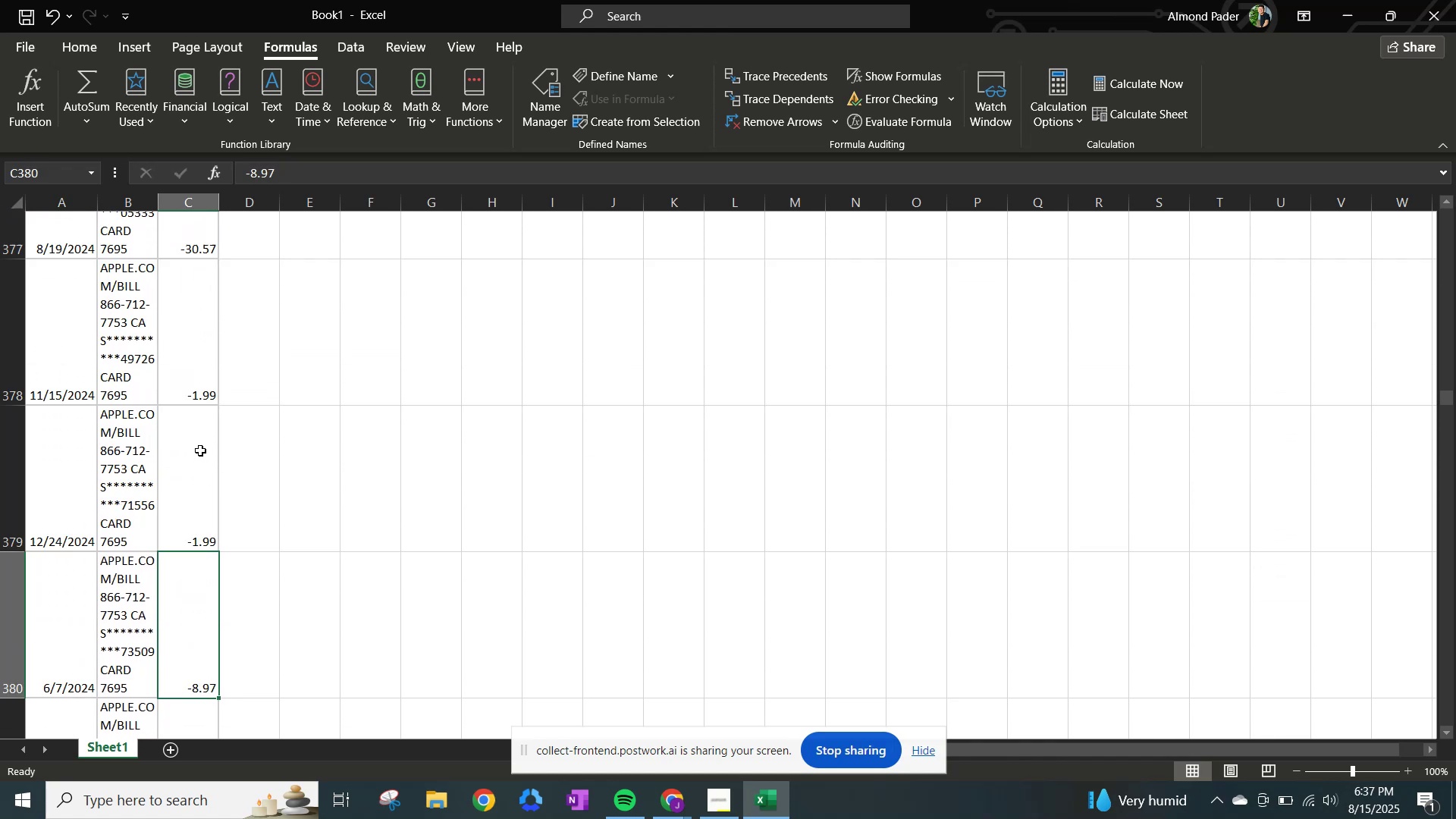 
key(ArrowDown)
 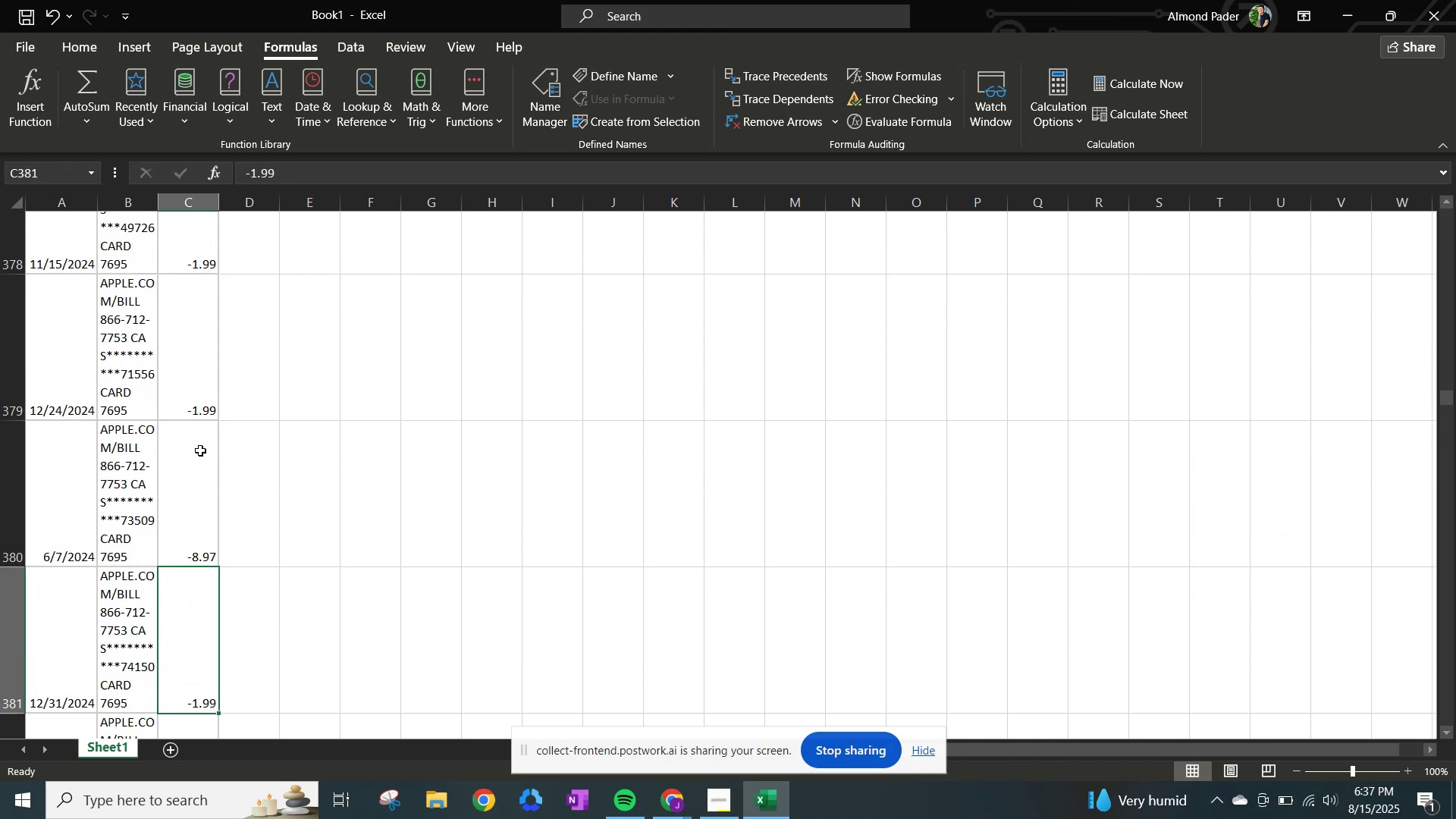 
key(ArrowDown)
 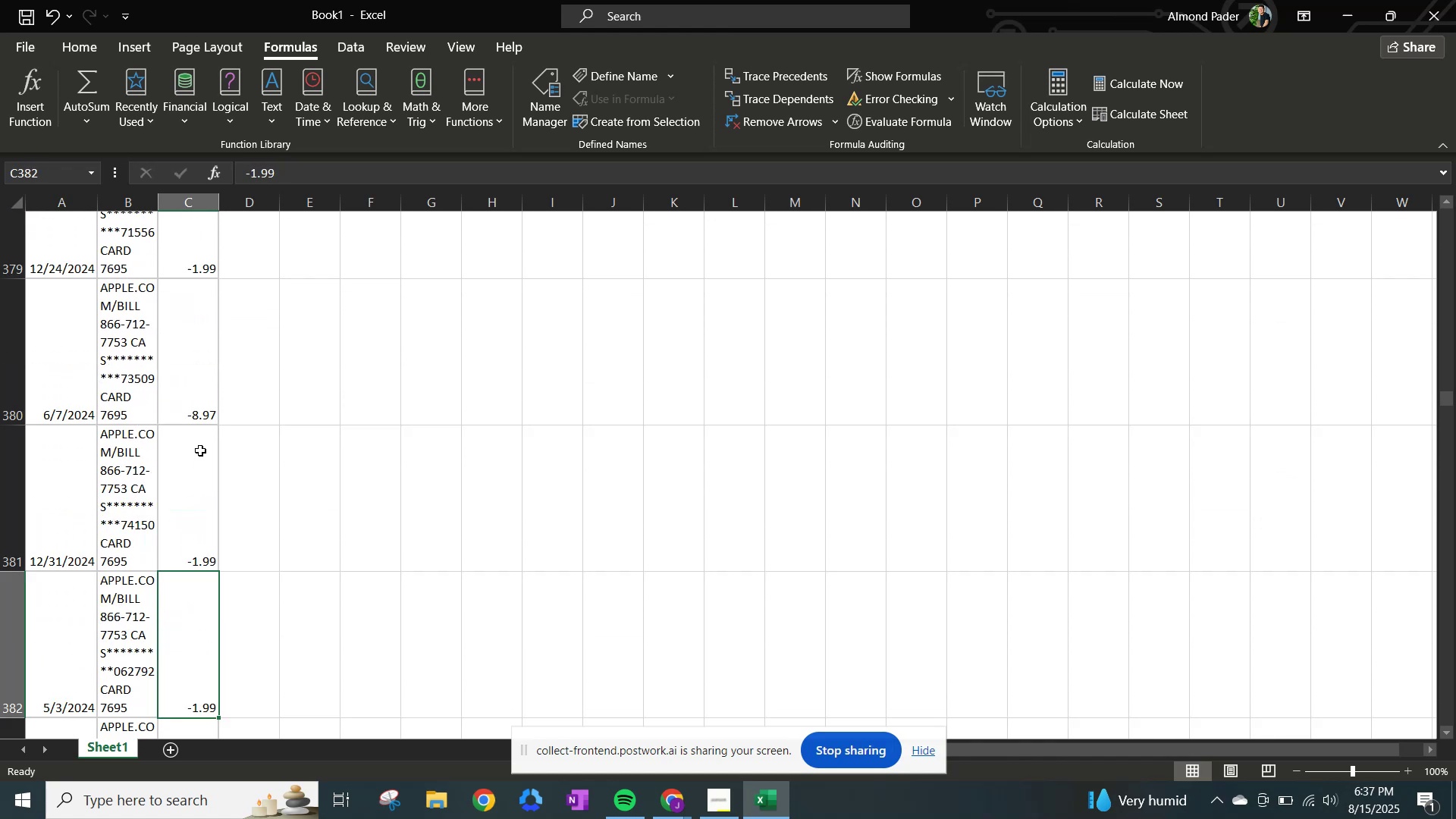 
key(ArrowDown)
 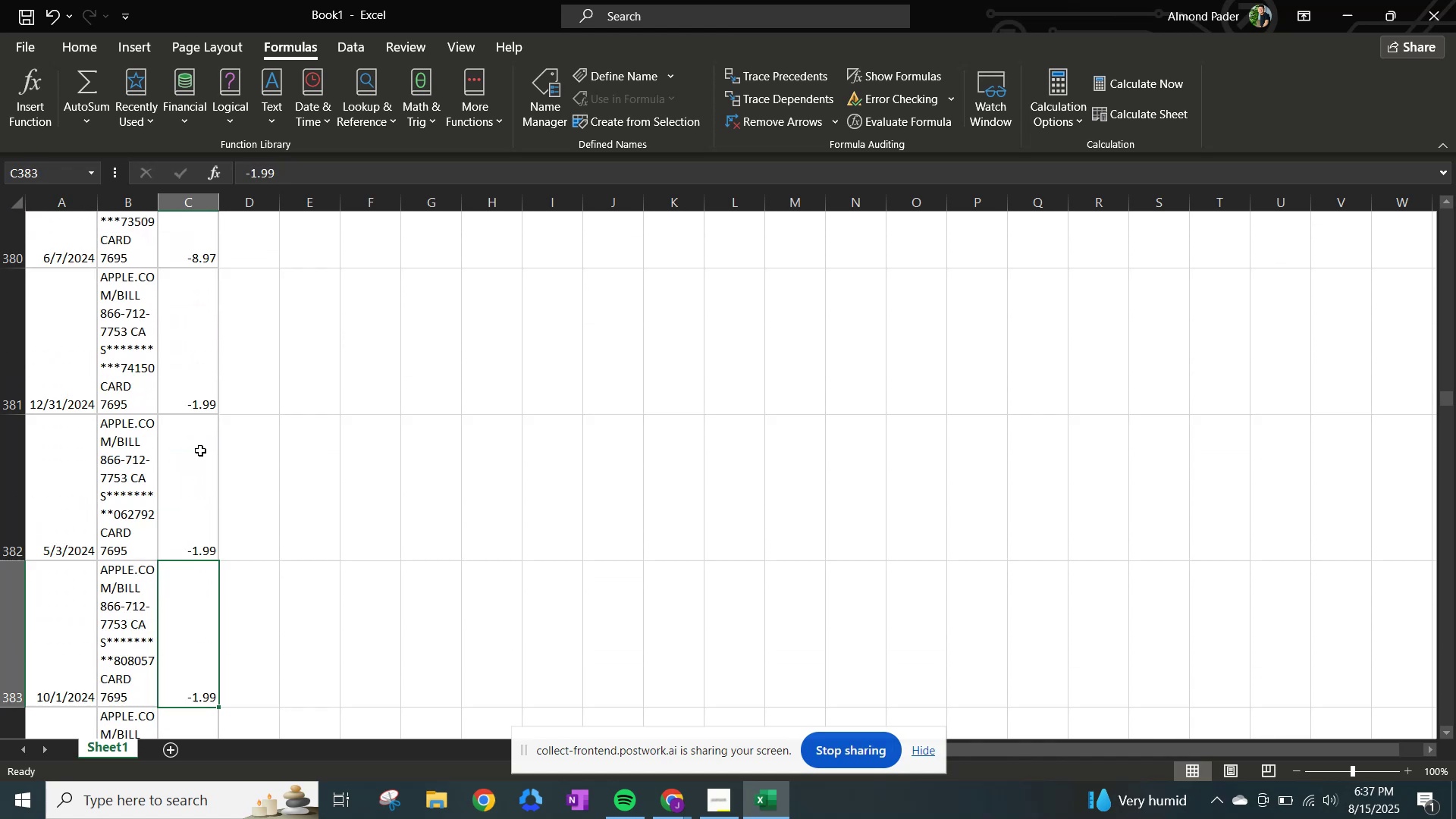 
key(ArrowDown)
 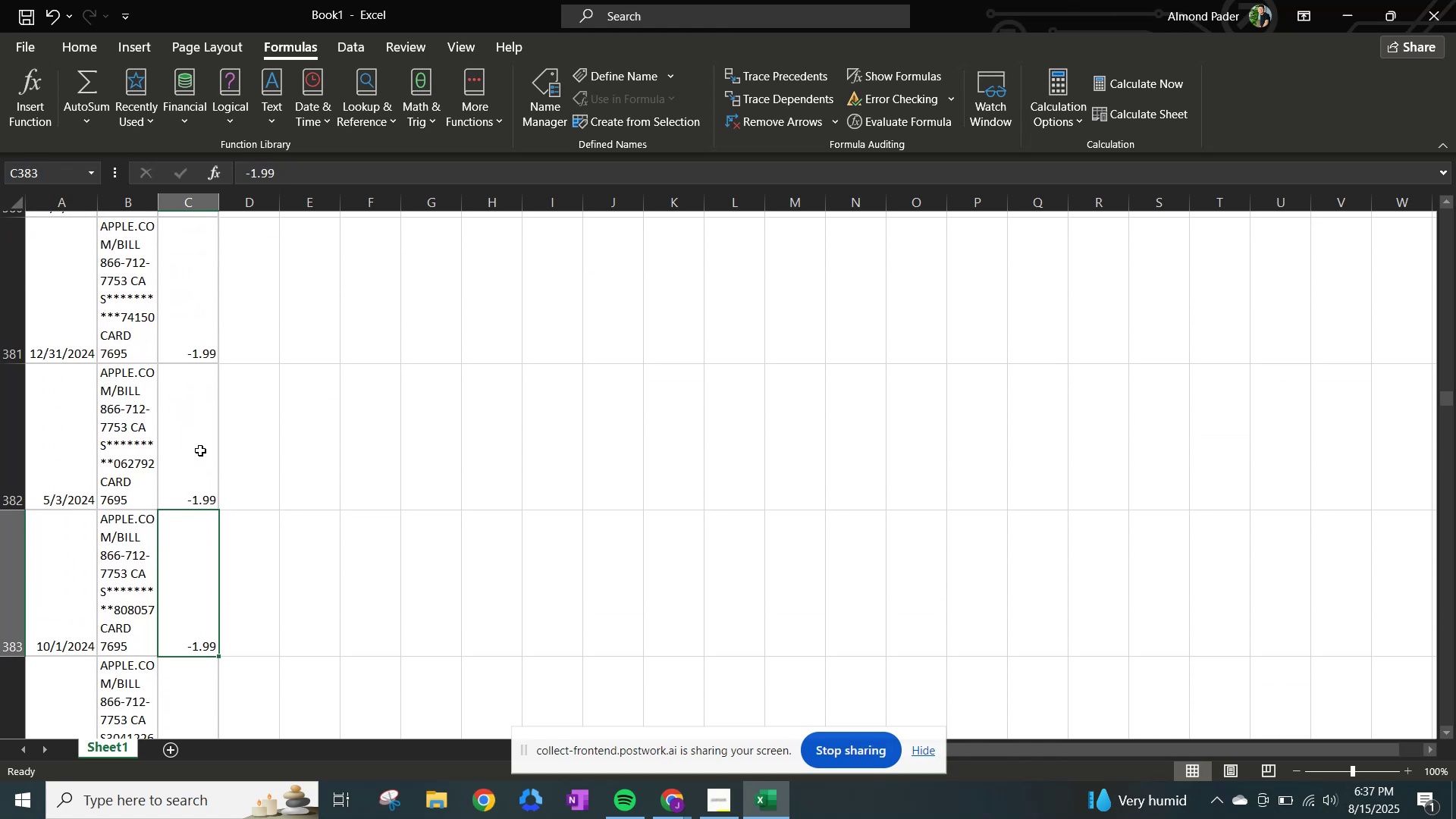 
key(ArrowDown)
 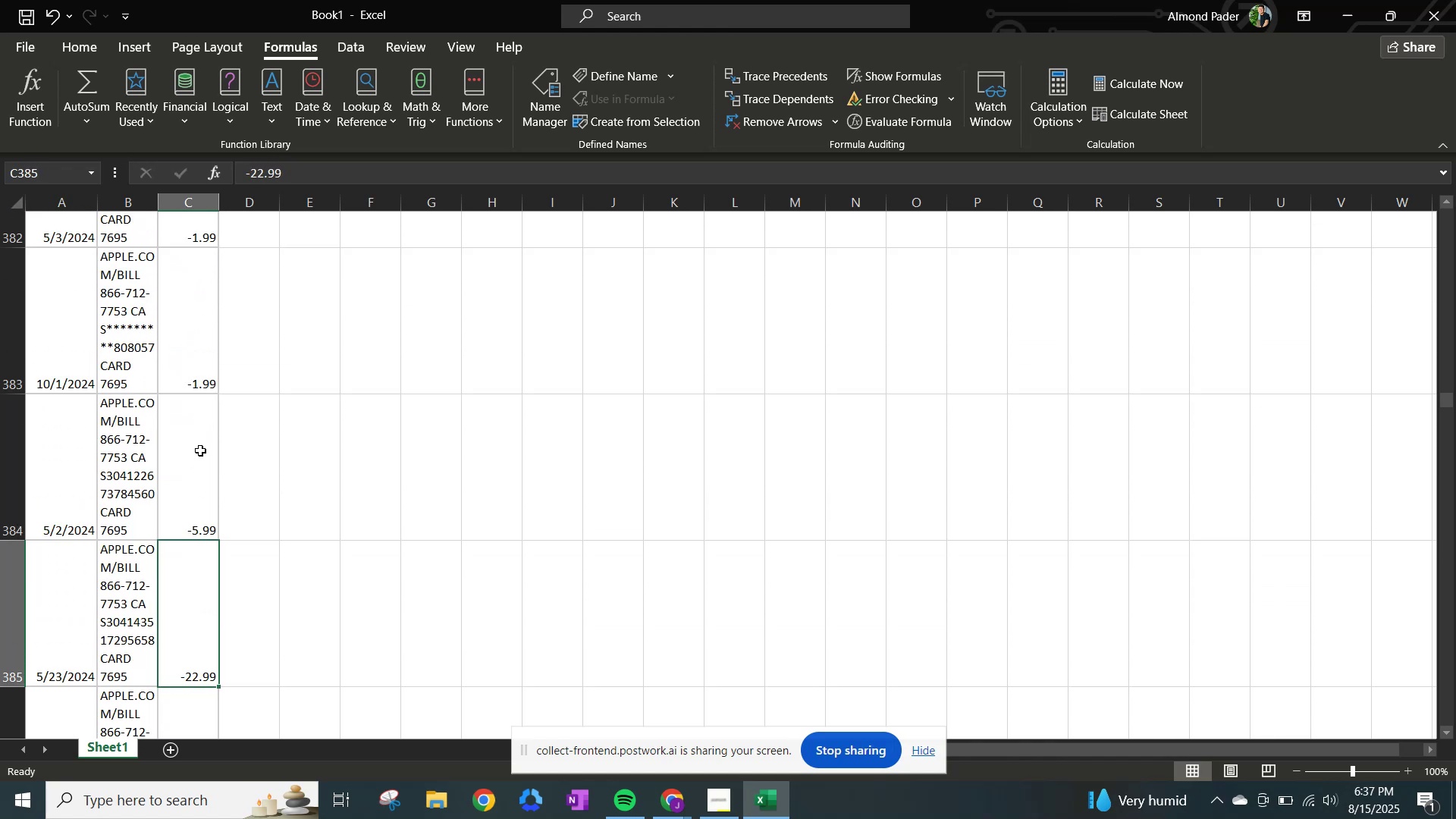 
key(ArrowDown)
 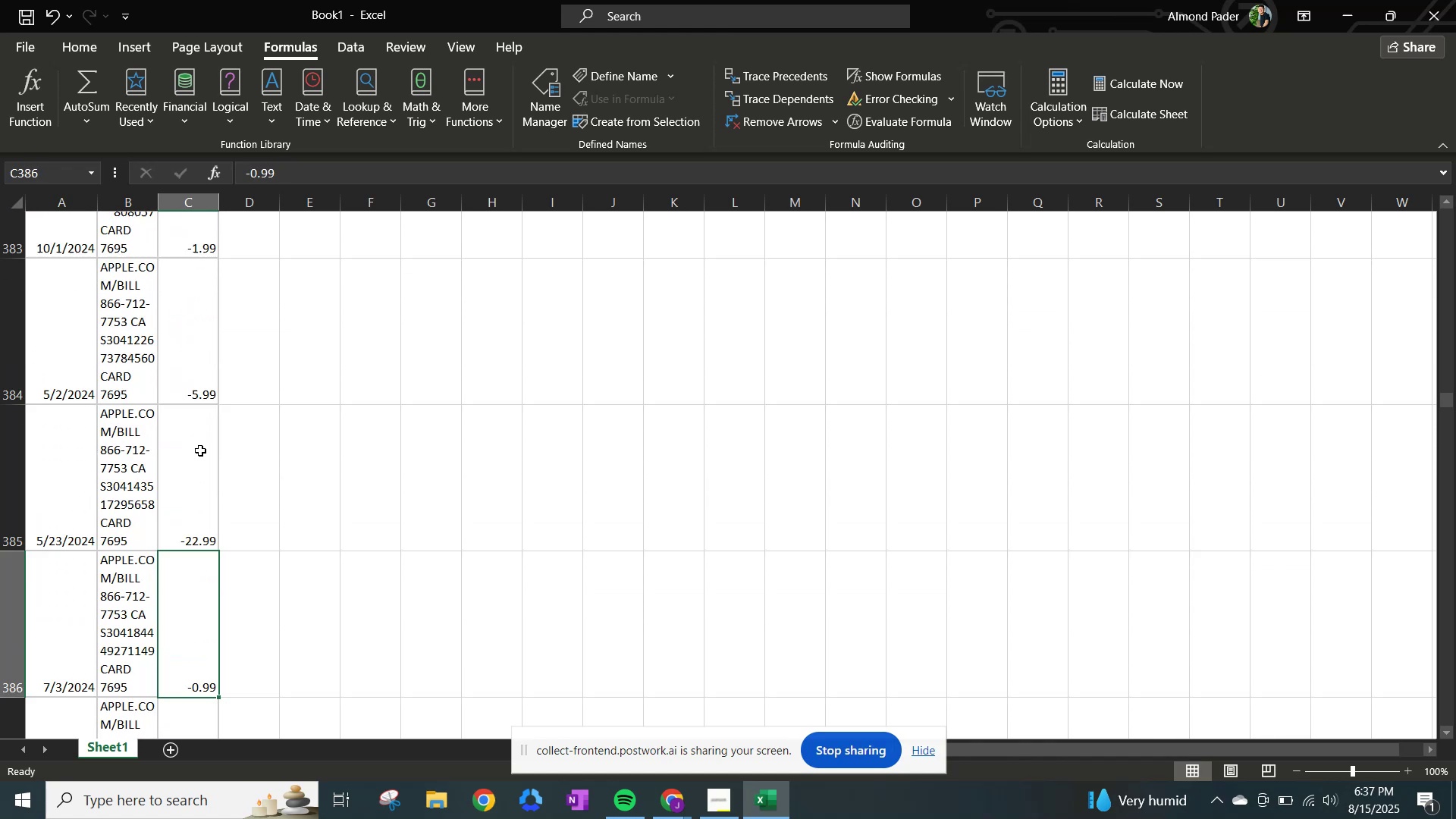 
key(ArrowDown)
 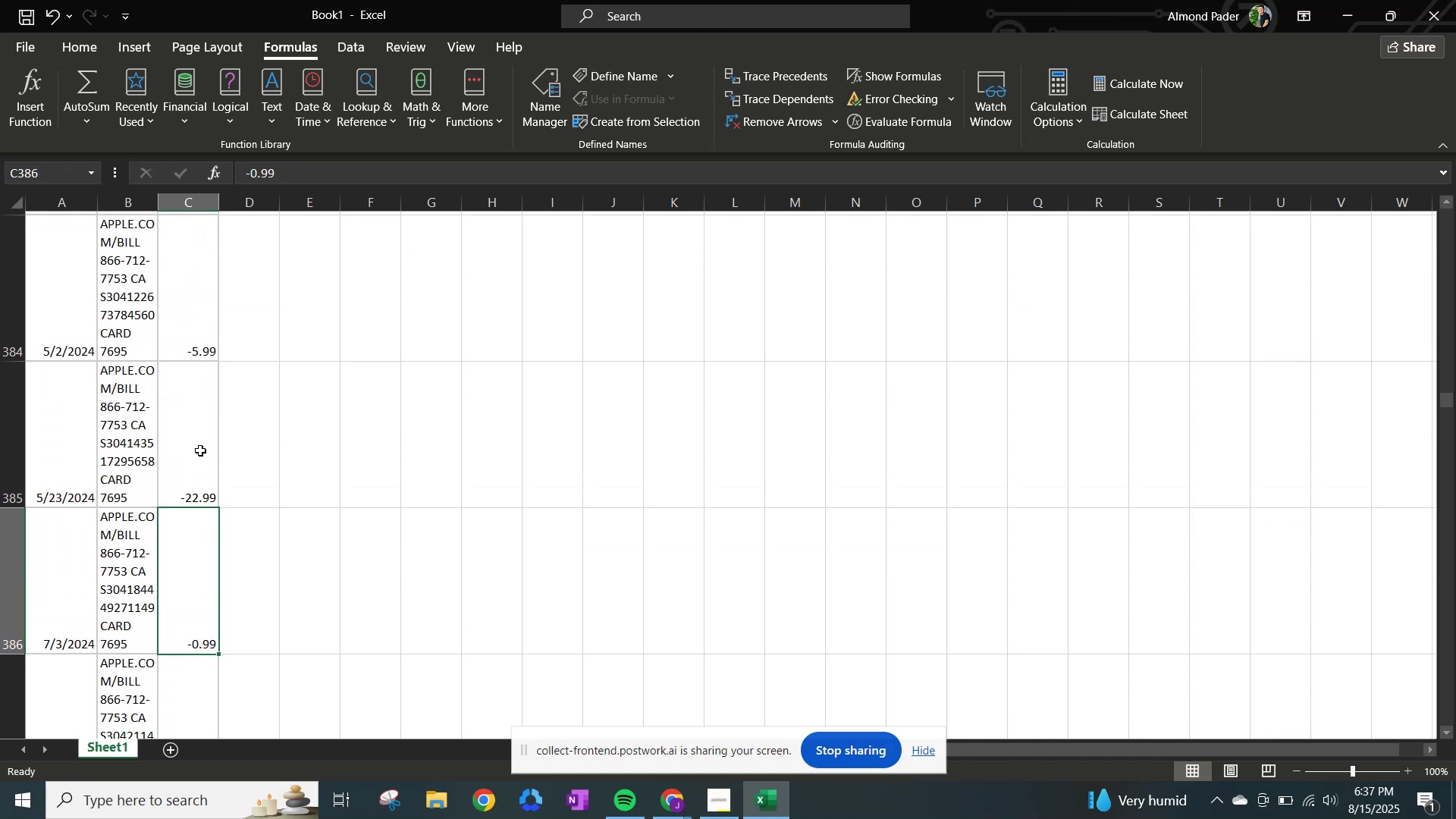 
key(ArrowDown)
 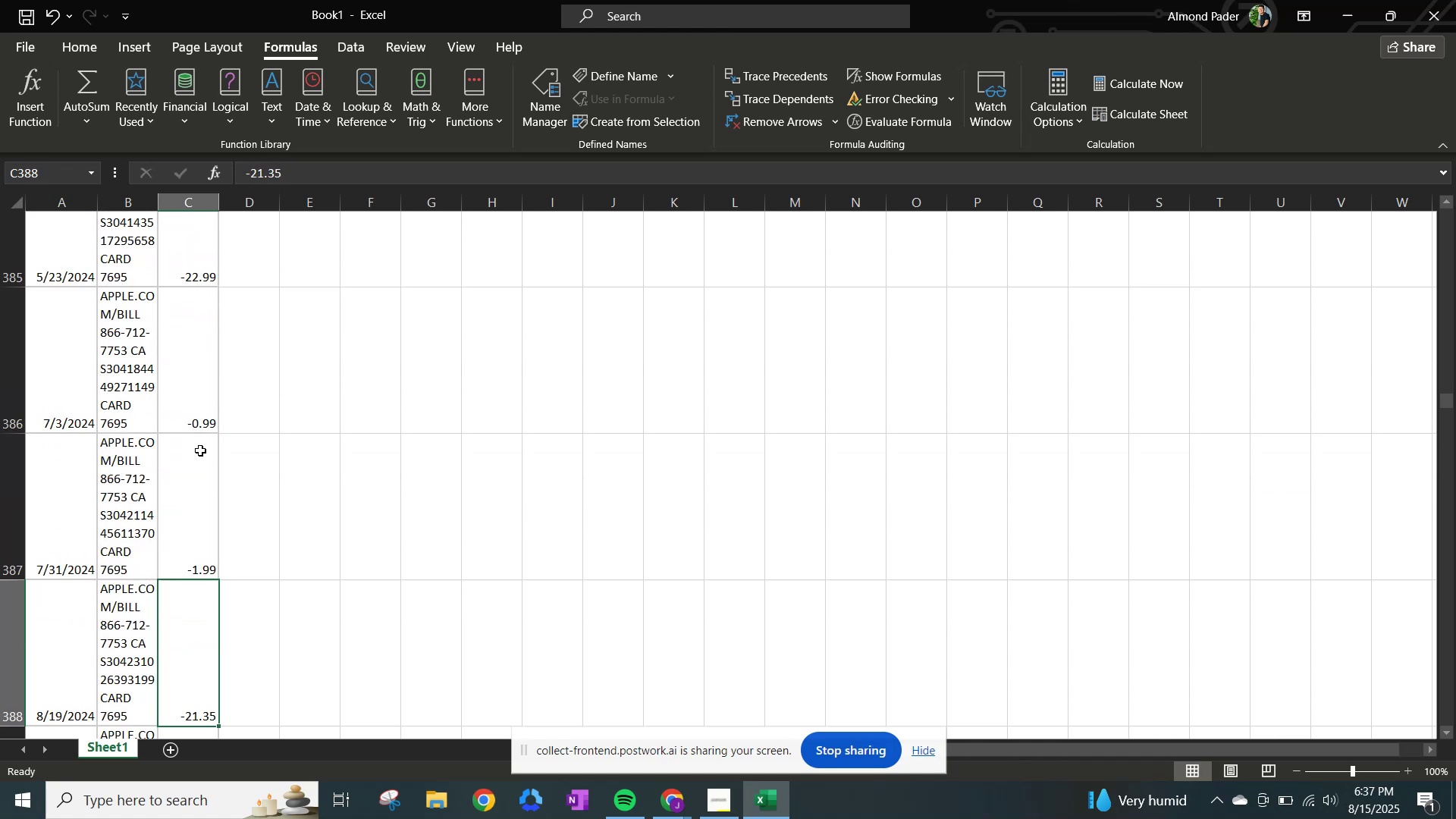 
key(ArrowDown)
 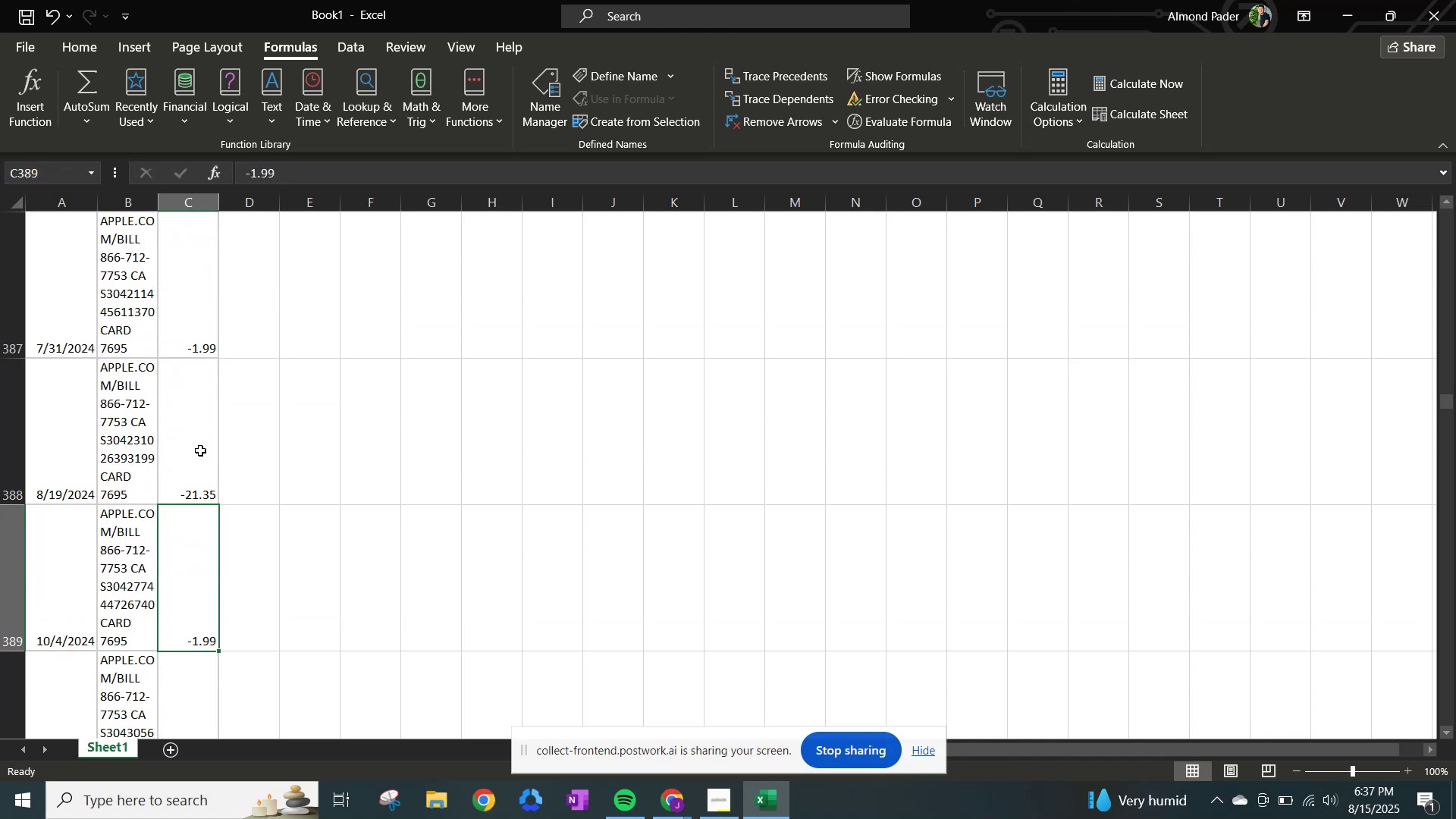 
key(ArrowDown)
 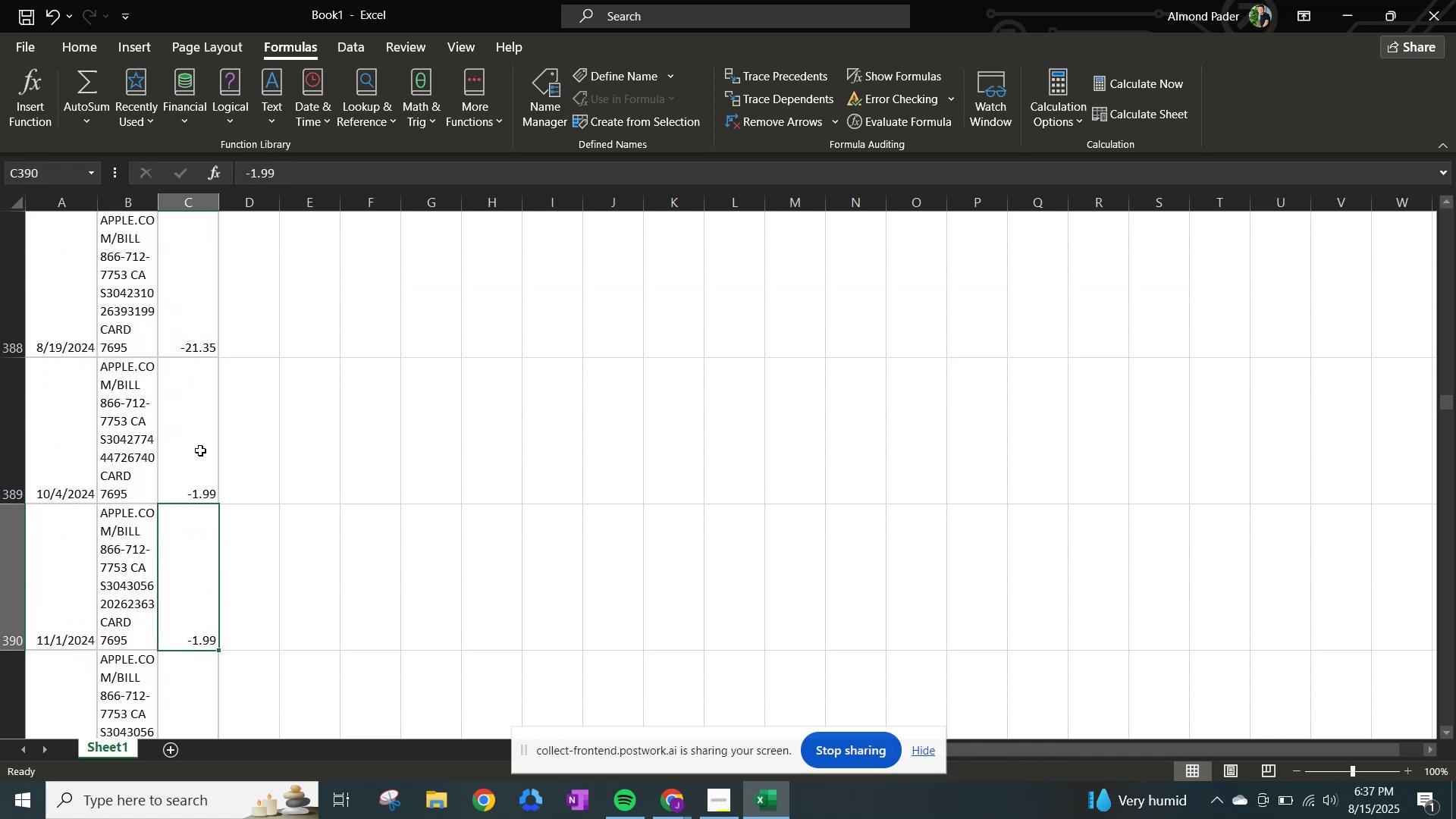 
key(ArrowDown)
 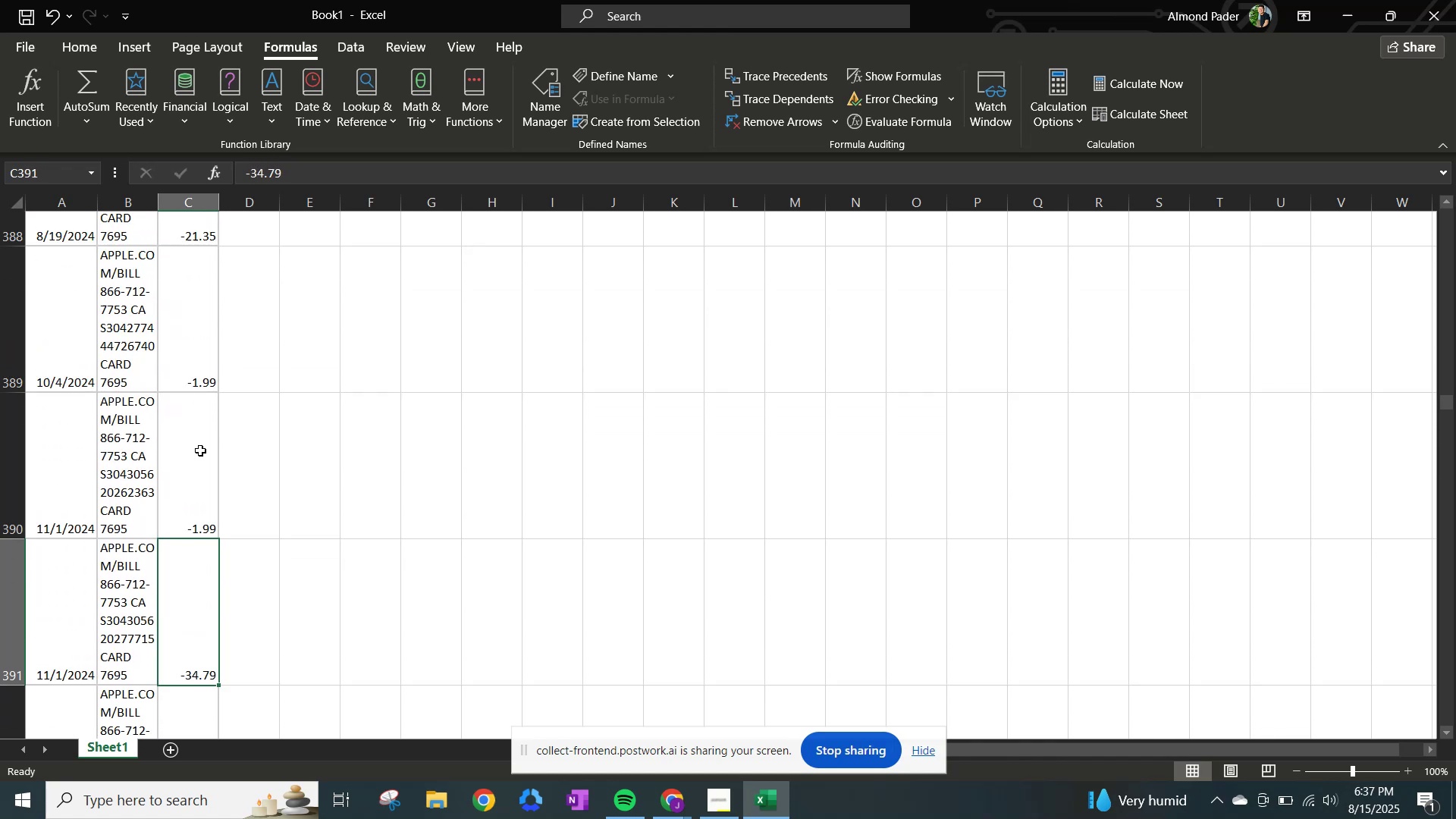 
key(ArrowDown)
 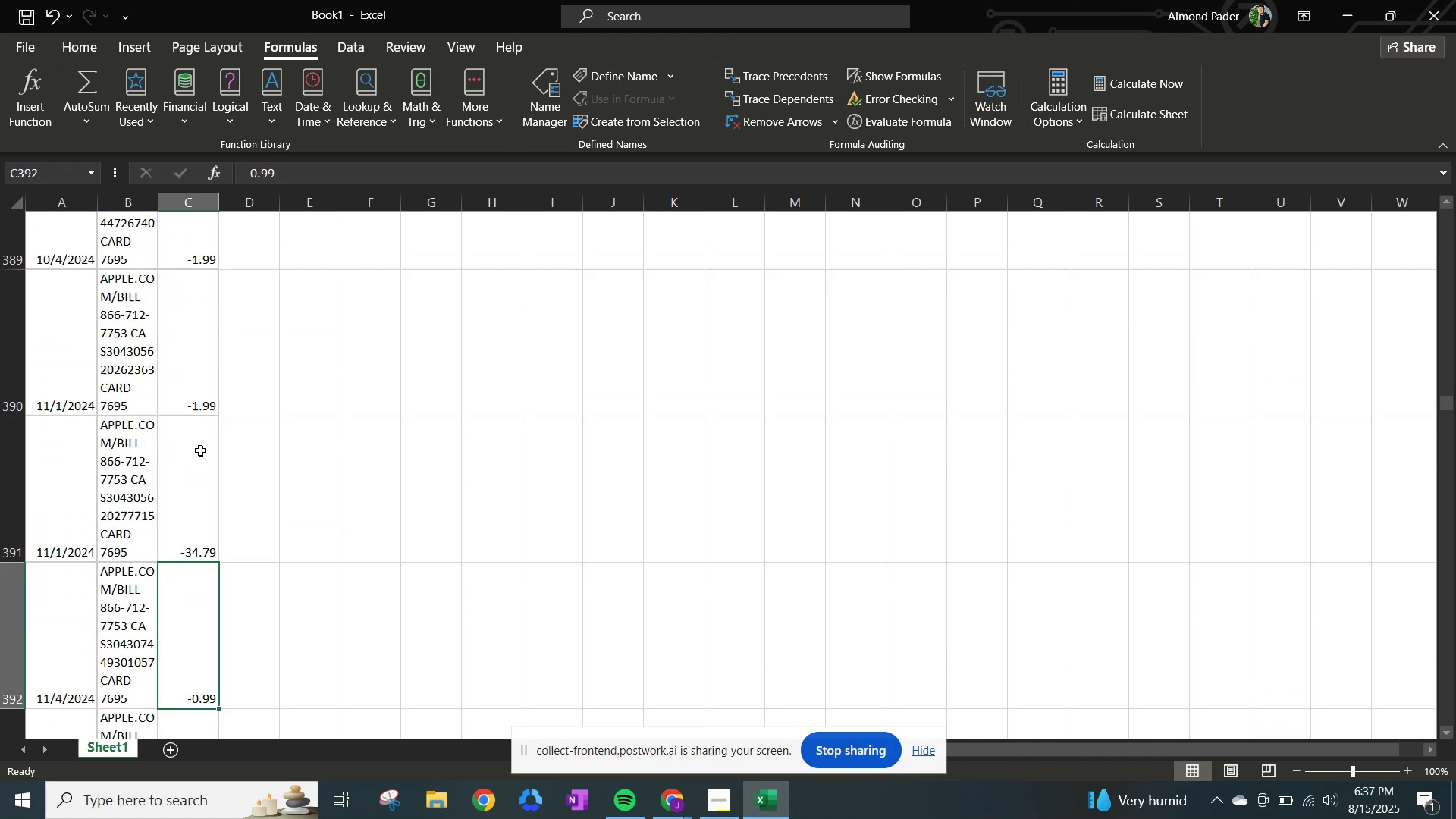 
key(ArrowDown)
 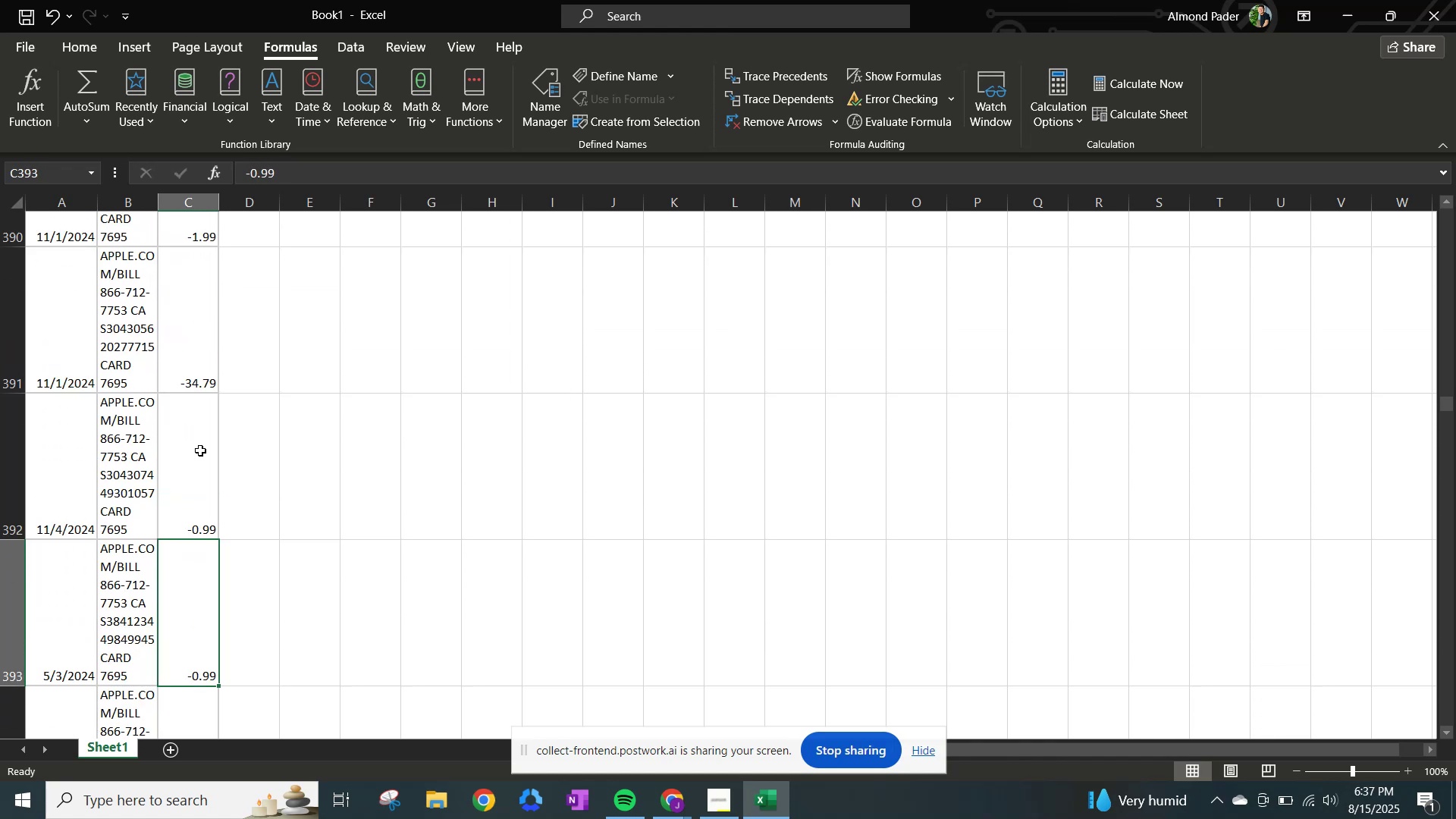 
key(ArrowDown)
 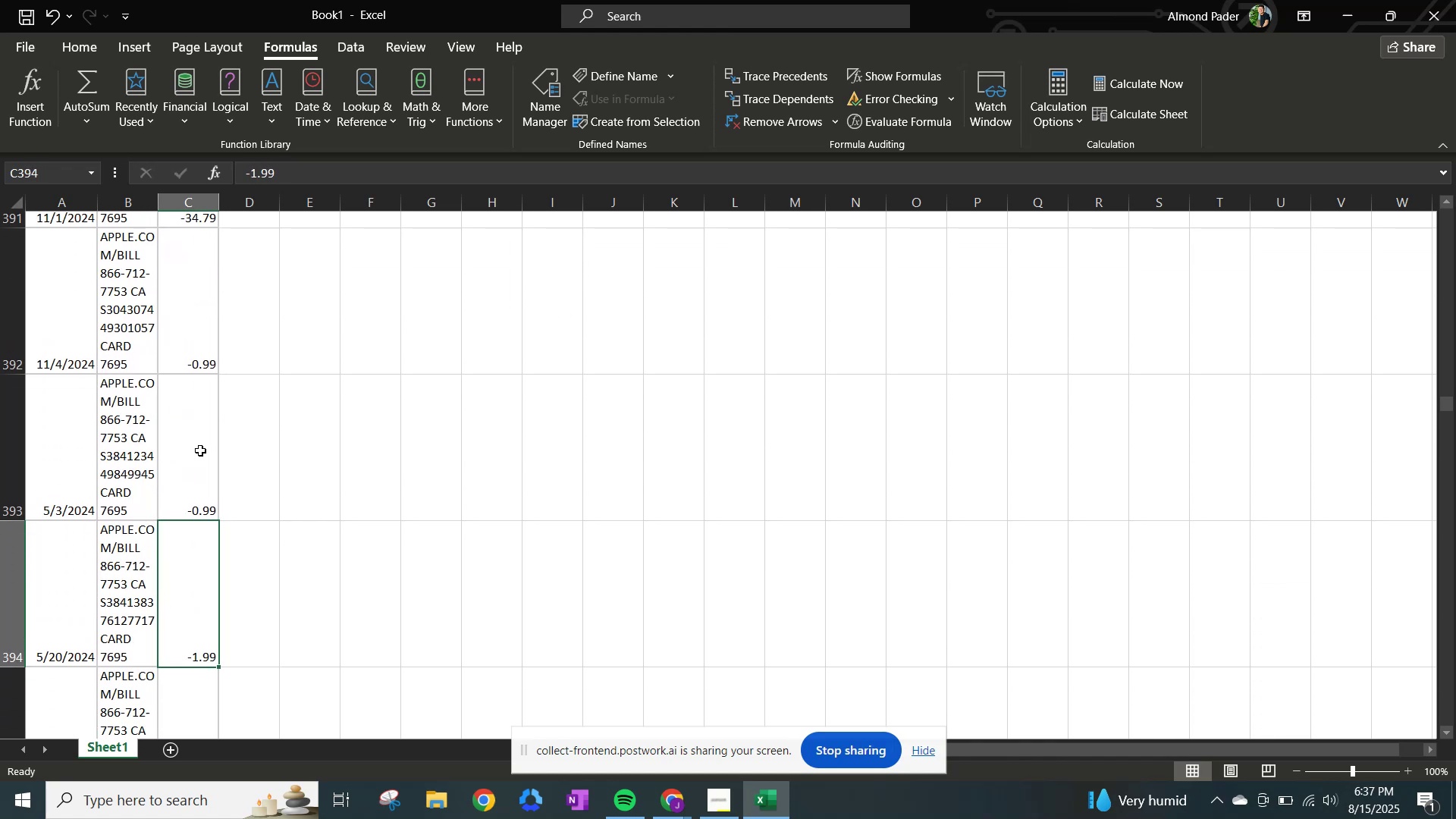 
key(ArrowDown)
 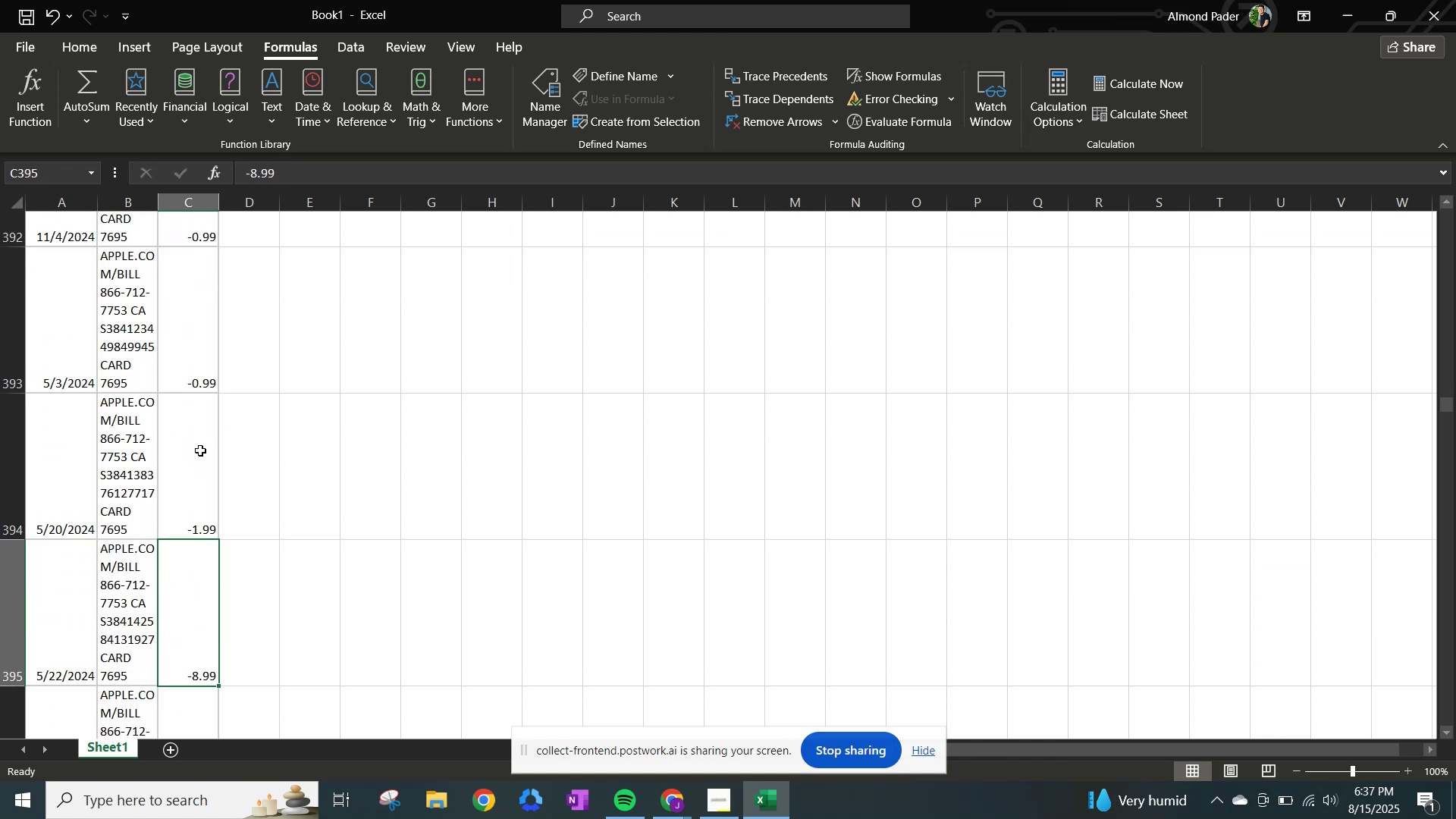 
key(ArrowDown)
 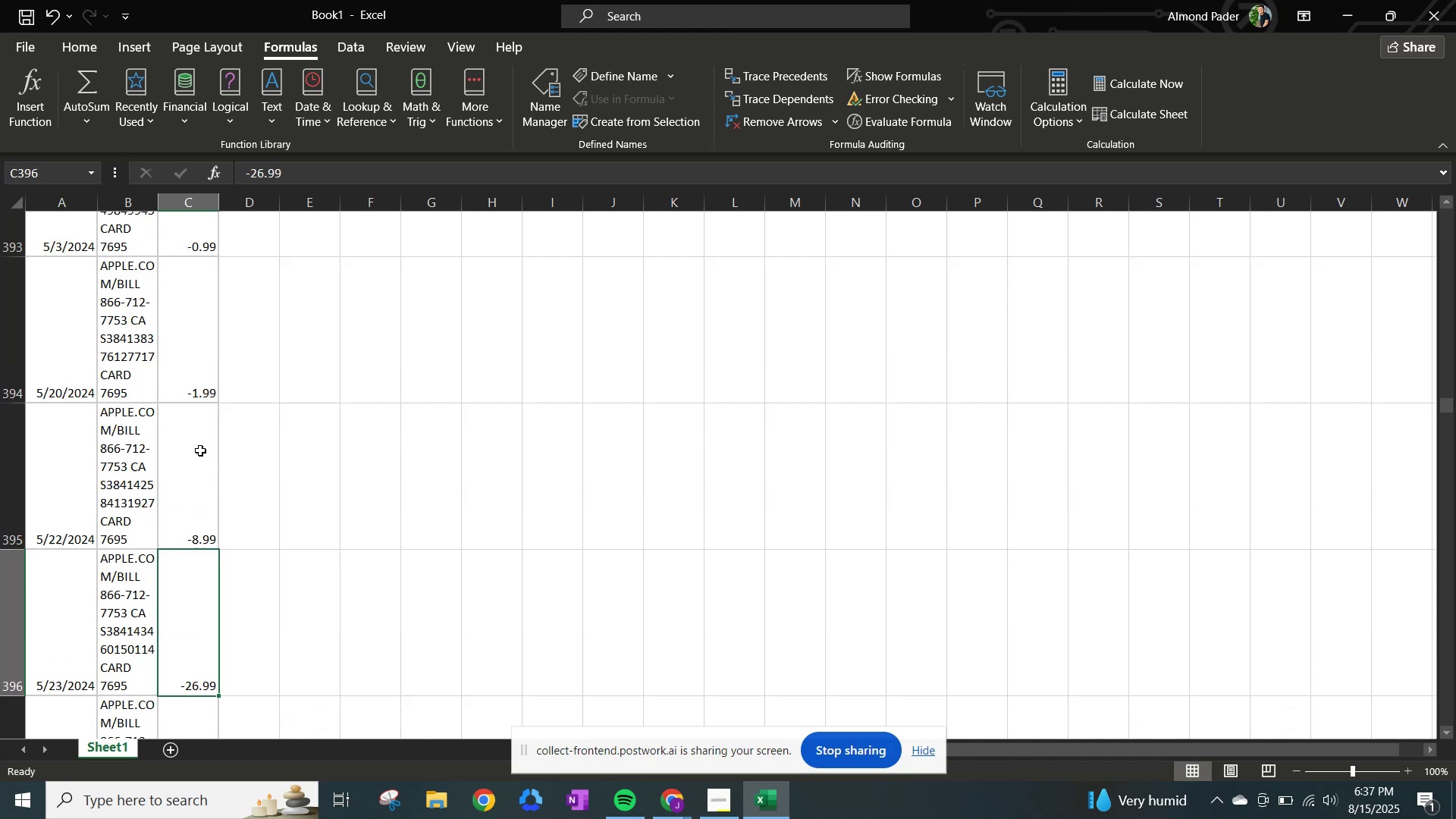 
key(ArrowDown)
 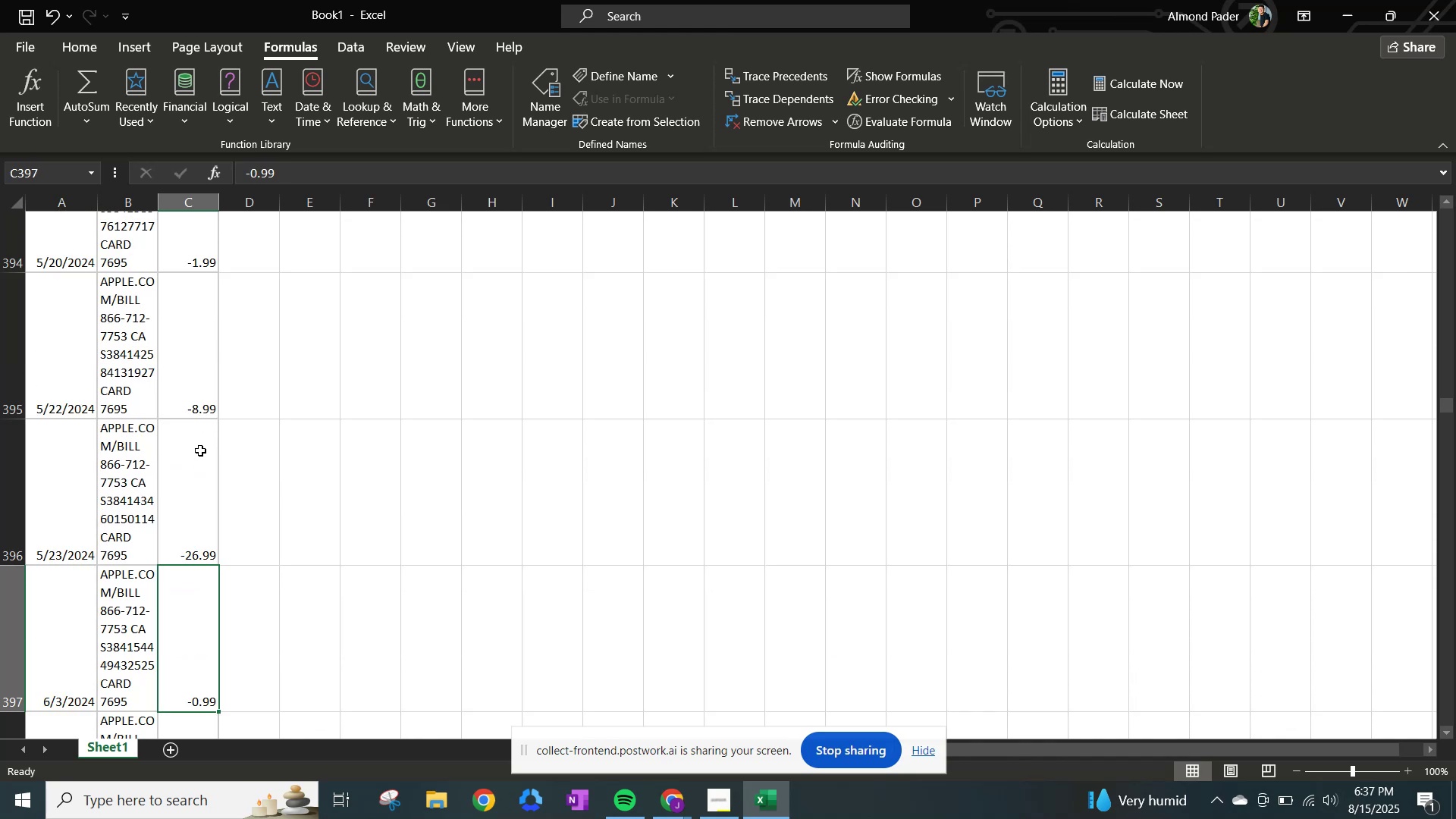 
key(ArrowDown)
 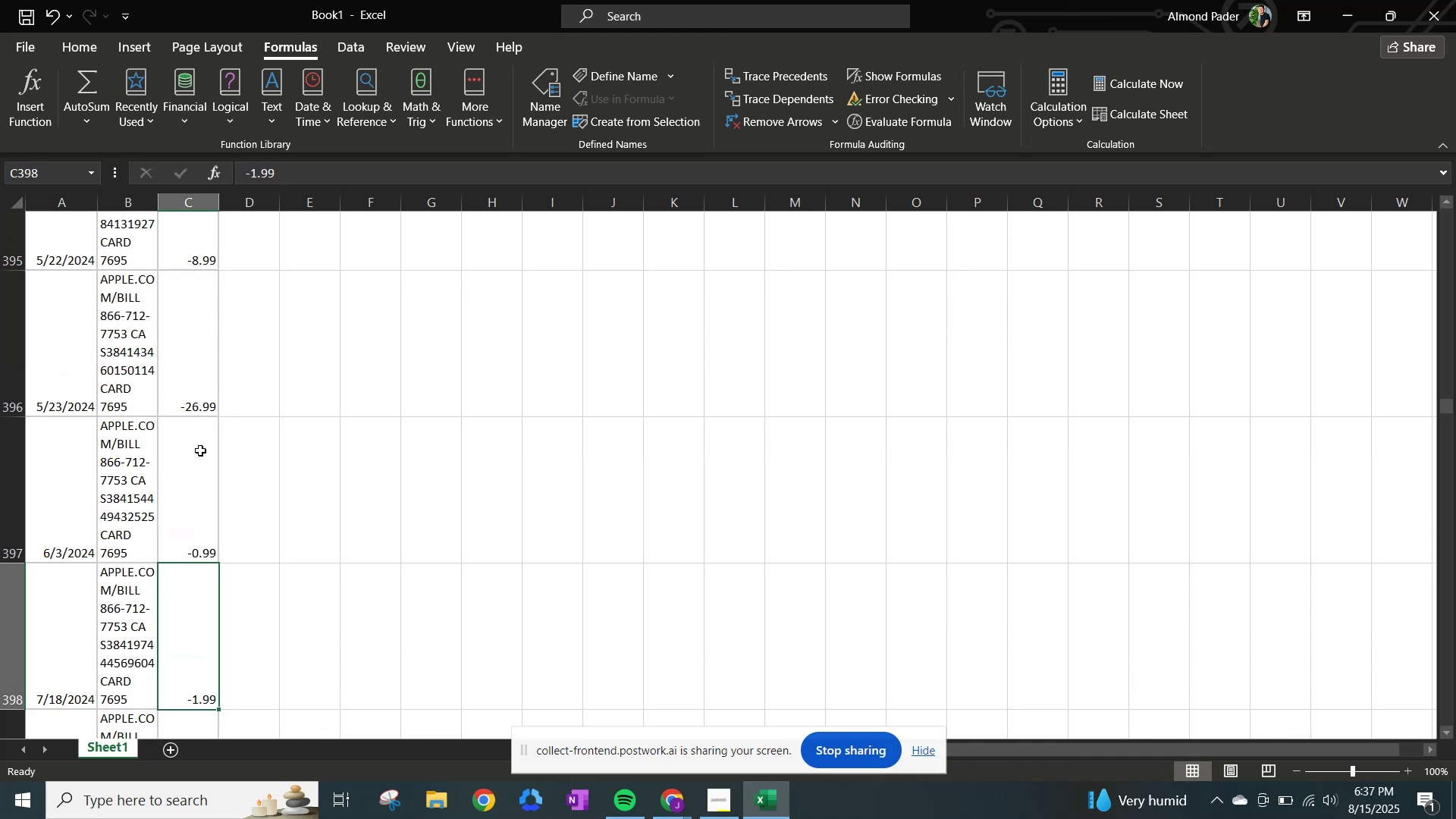 
key(ArrowDown)
 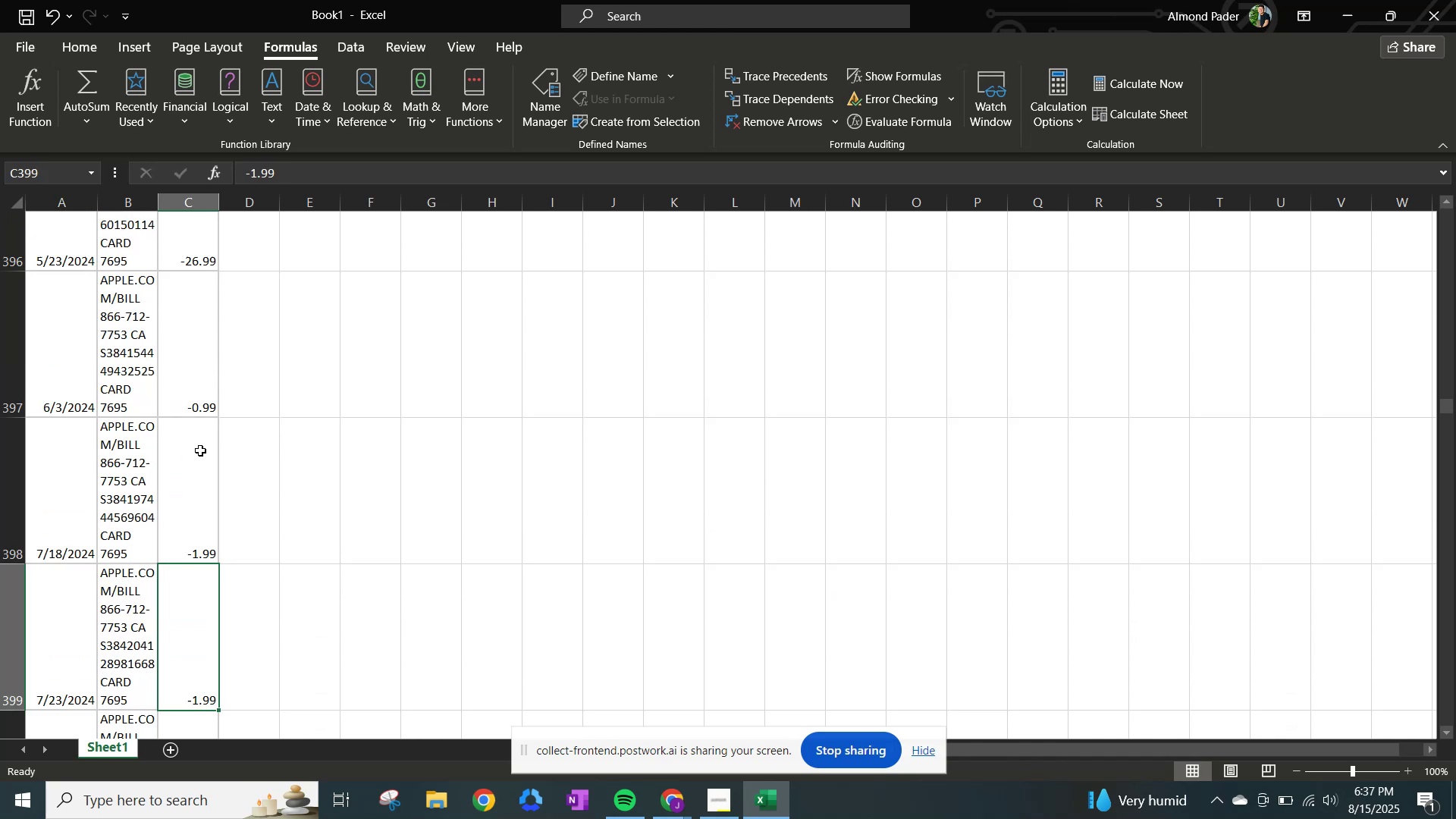 
key(ArrowDown)
 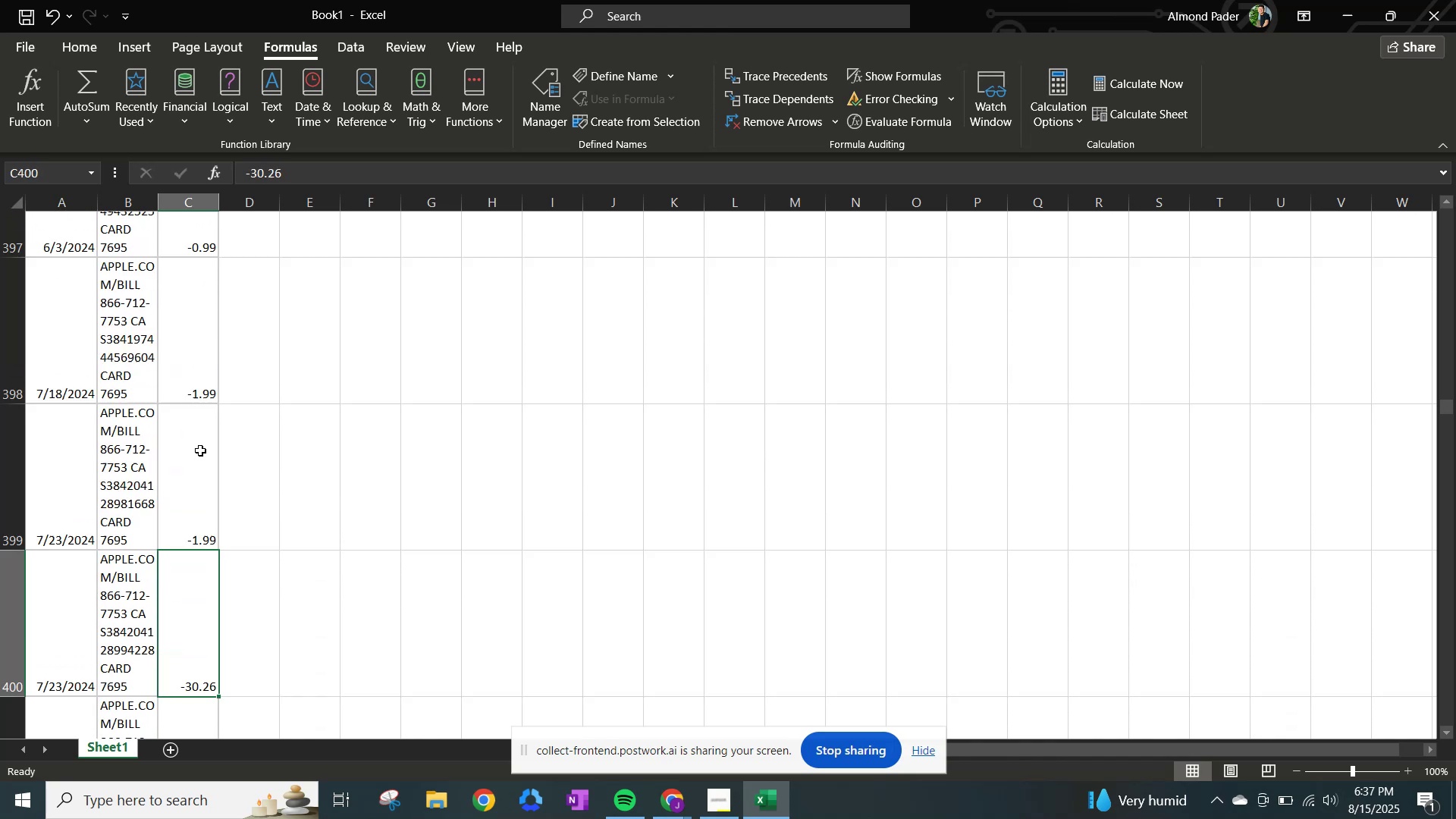 
key(ArrowDown)
 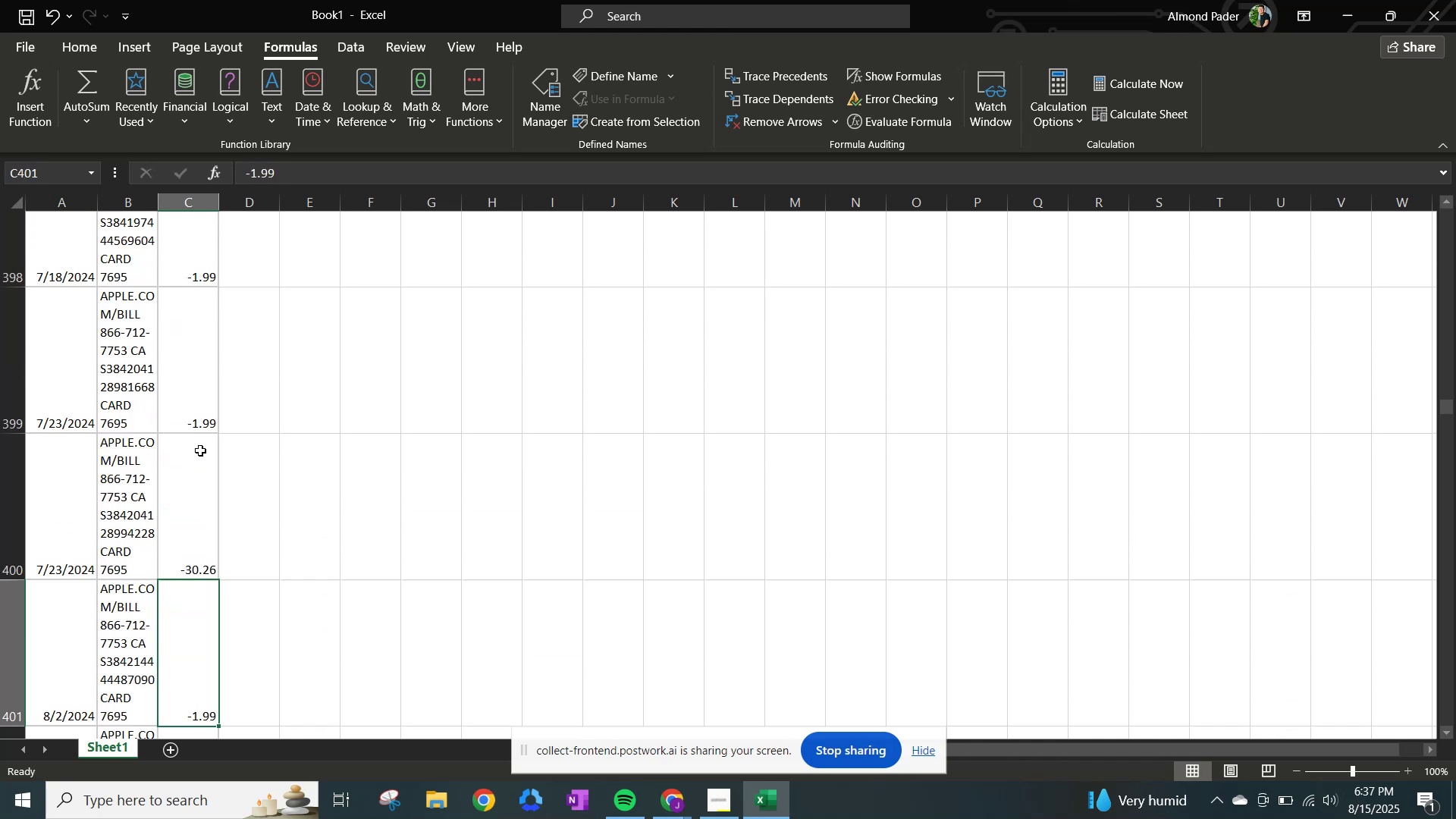 
key(ArrowDown)
 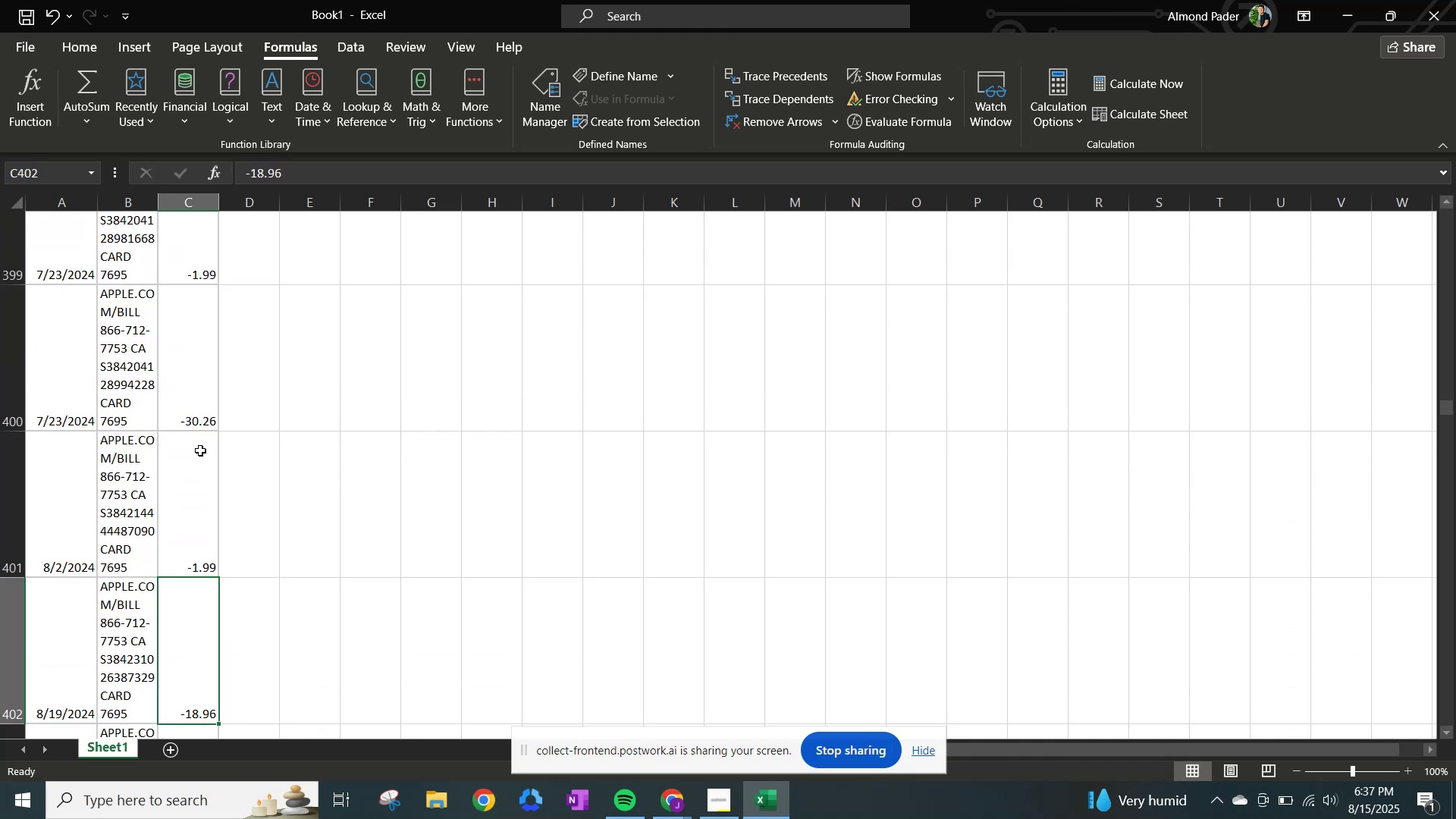 
key(ArrowDown)
 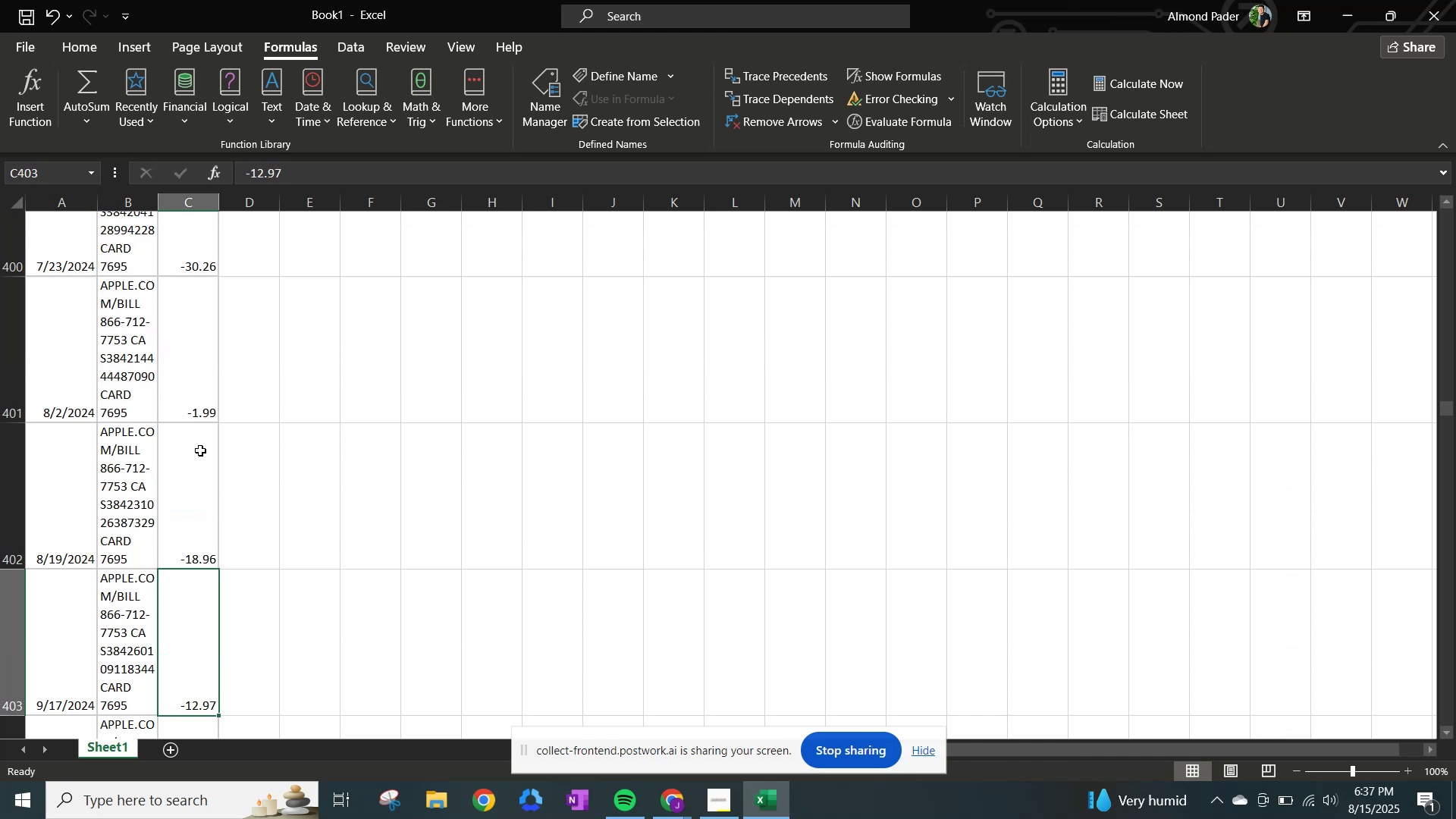 
key(ArrowDown)
 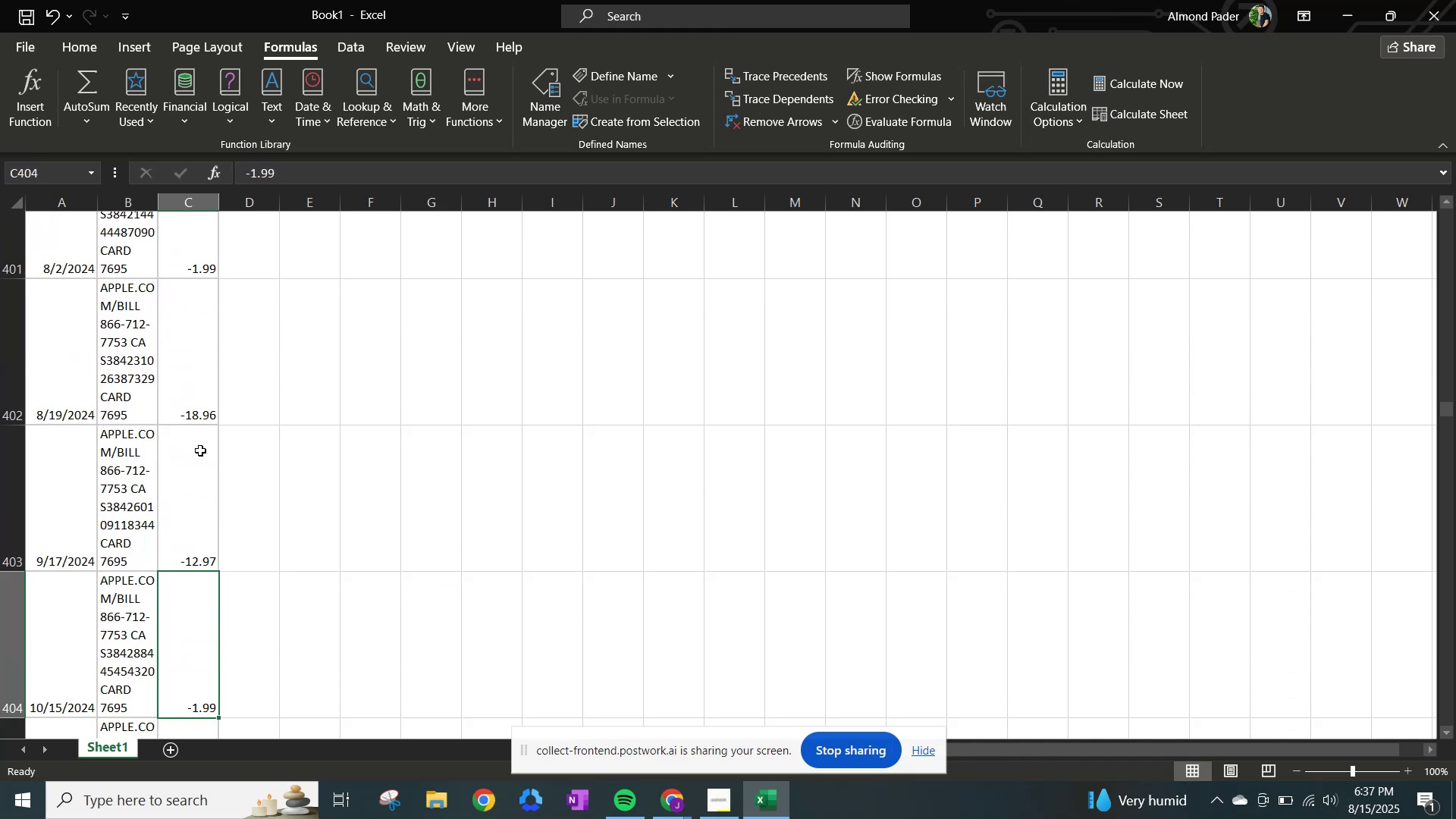 
key(ArrowDown)
 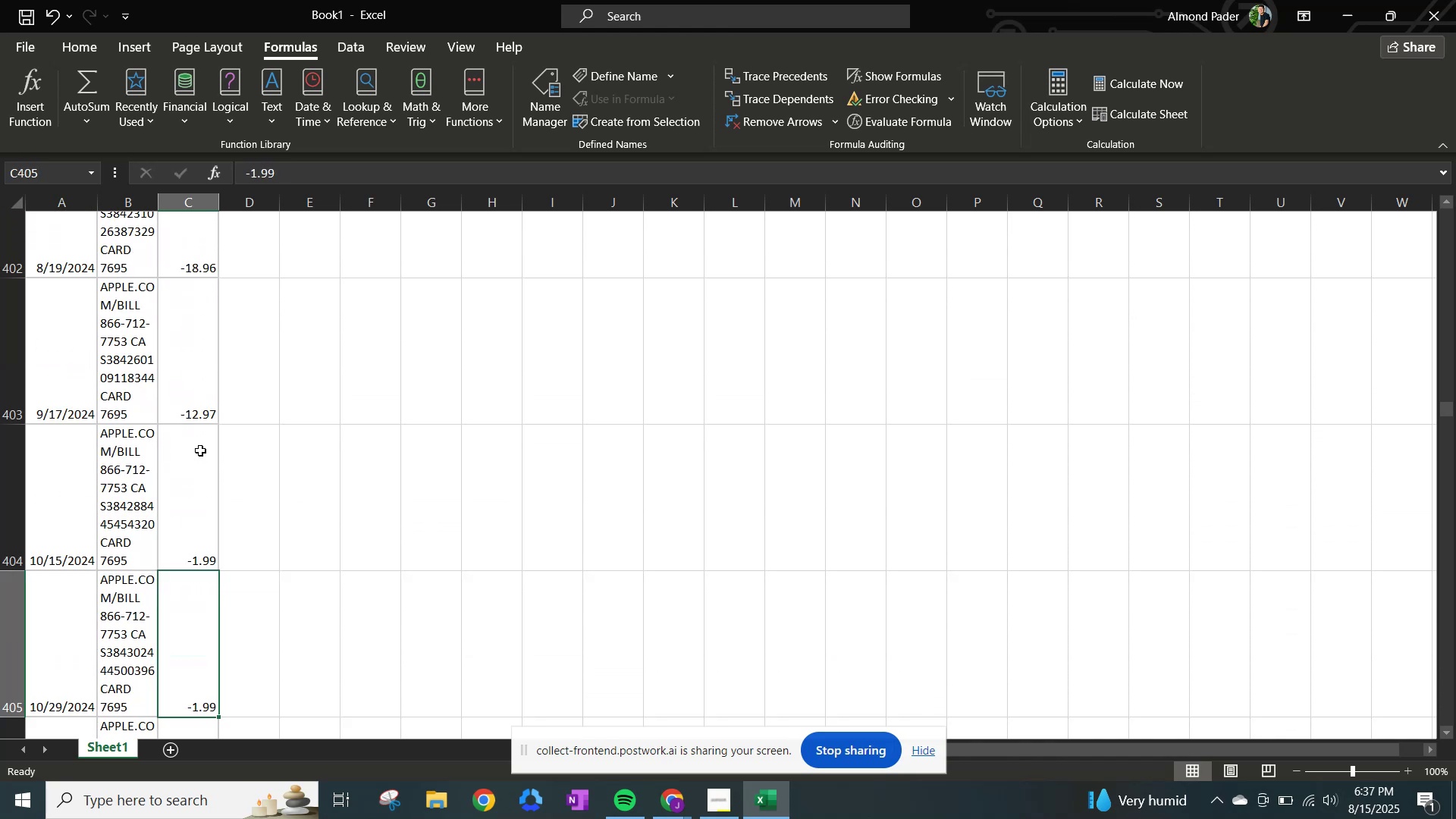 
key(ArrowDown)
 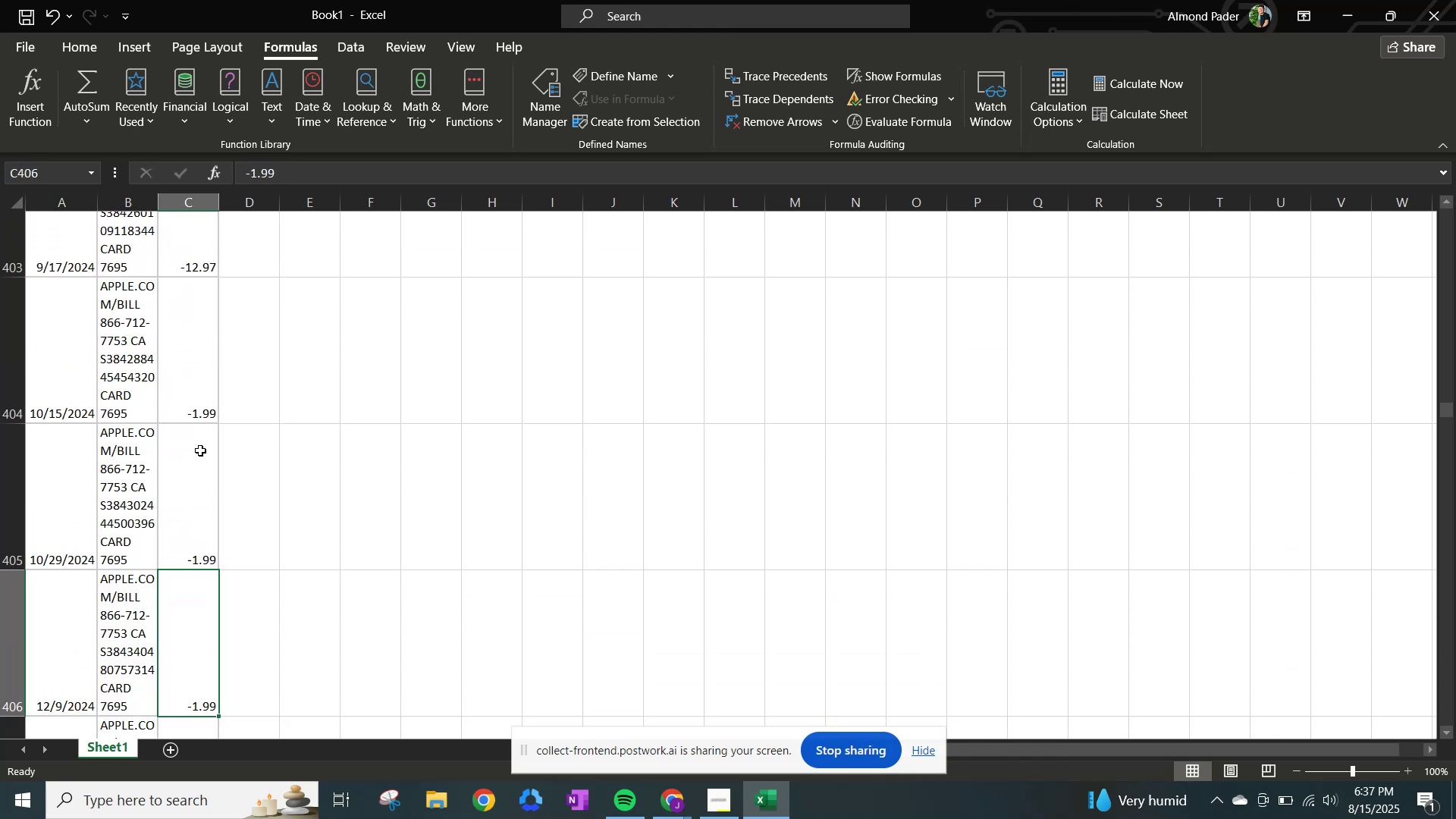 
key(ArrowDown)
 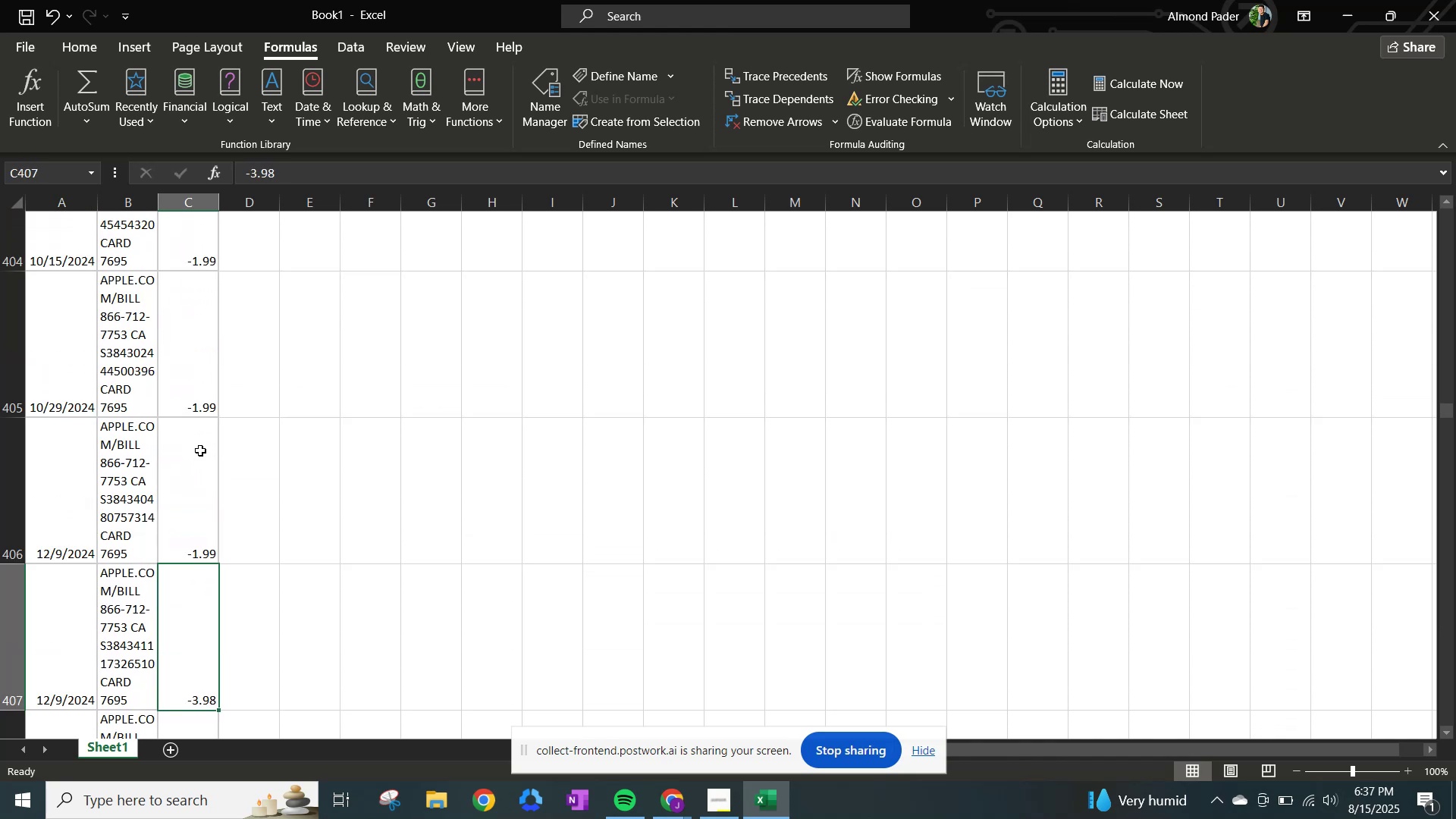 
key(ArrowDown)
 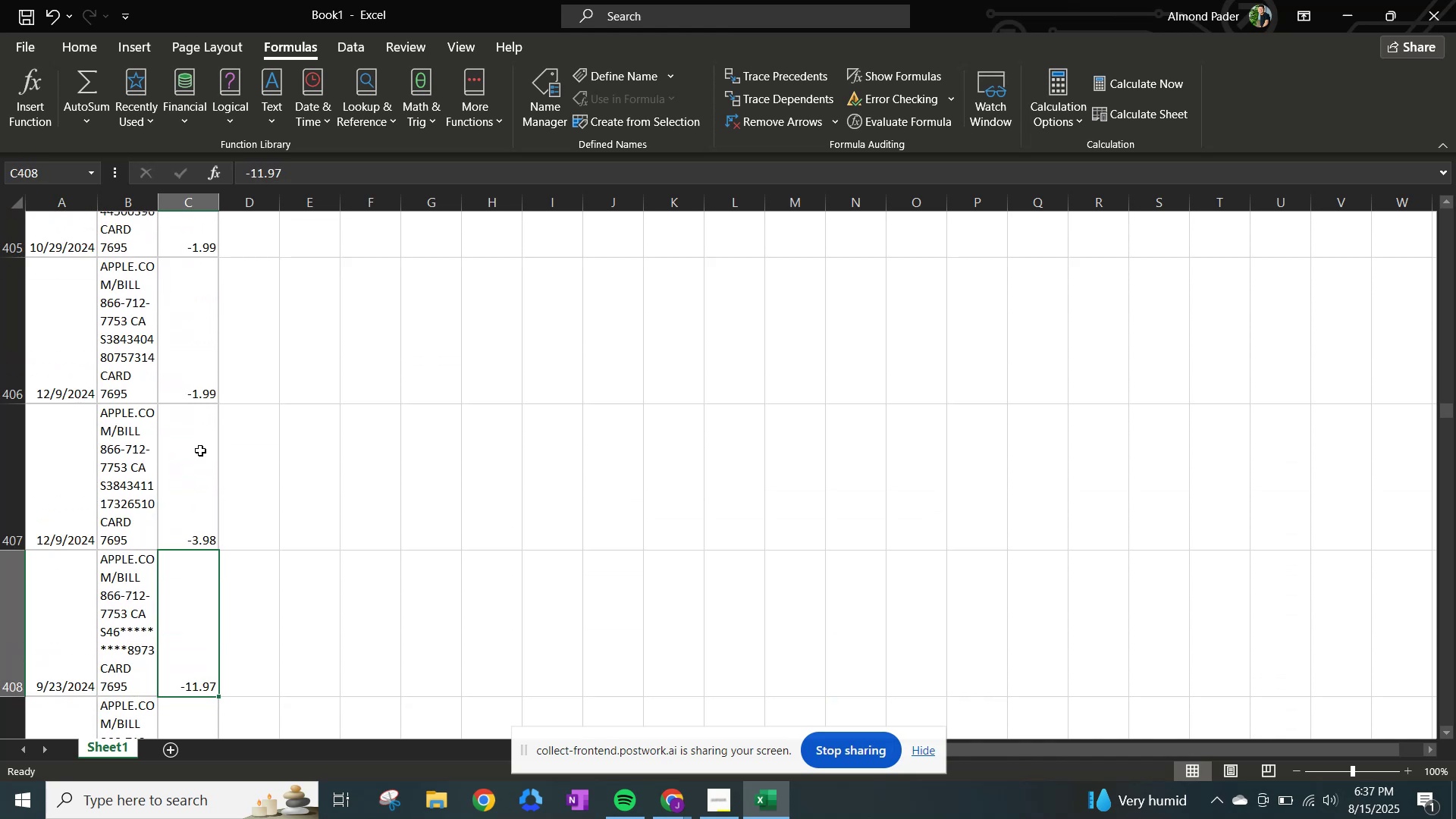 
key(ArrowDown)
 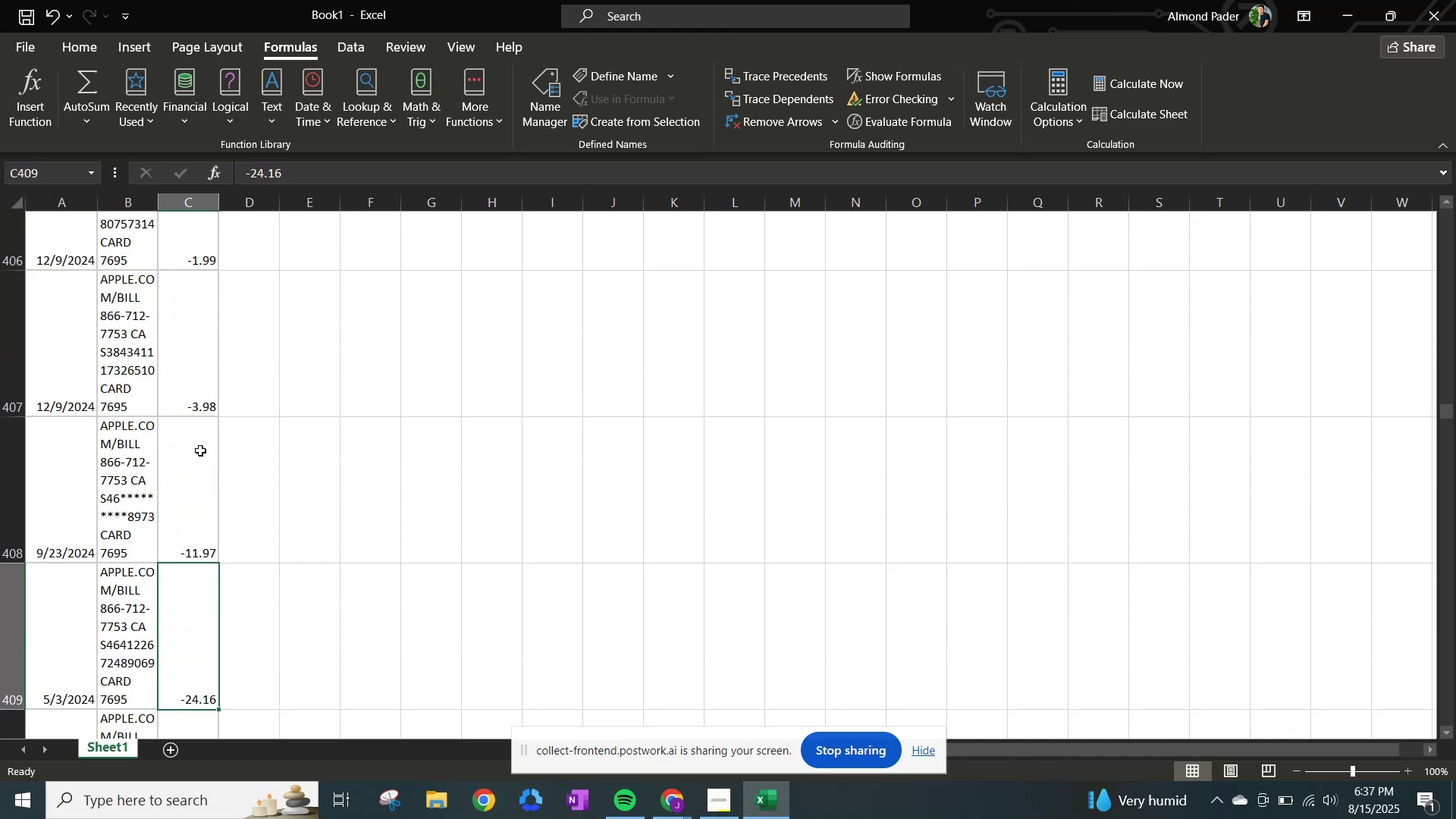 
key(ArrowDown)
 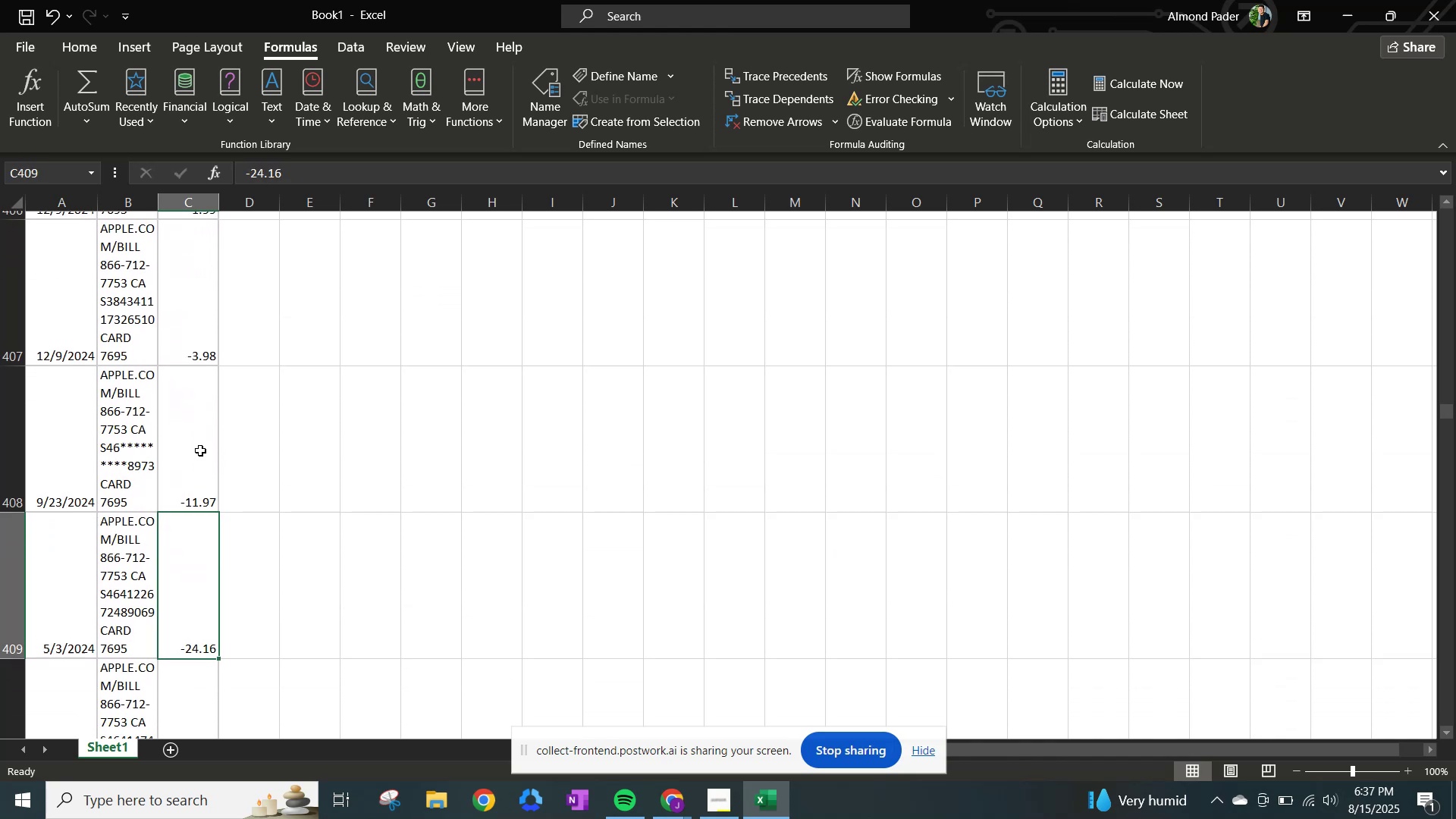 
key(ArrowDown)
 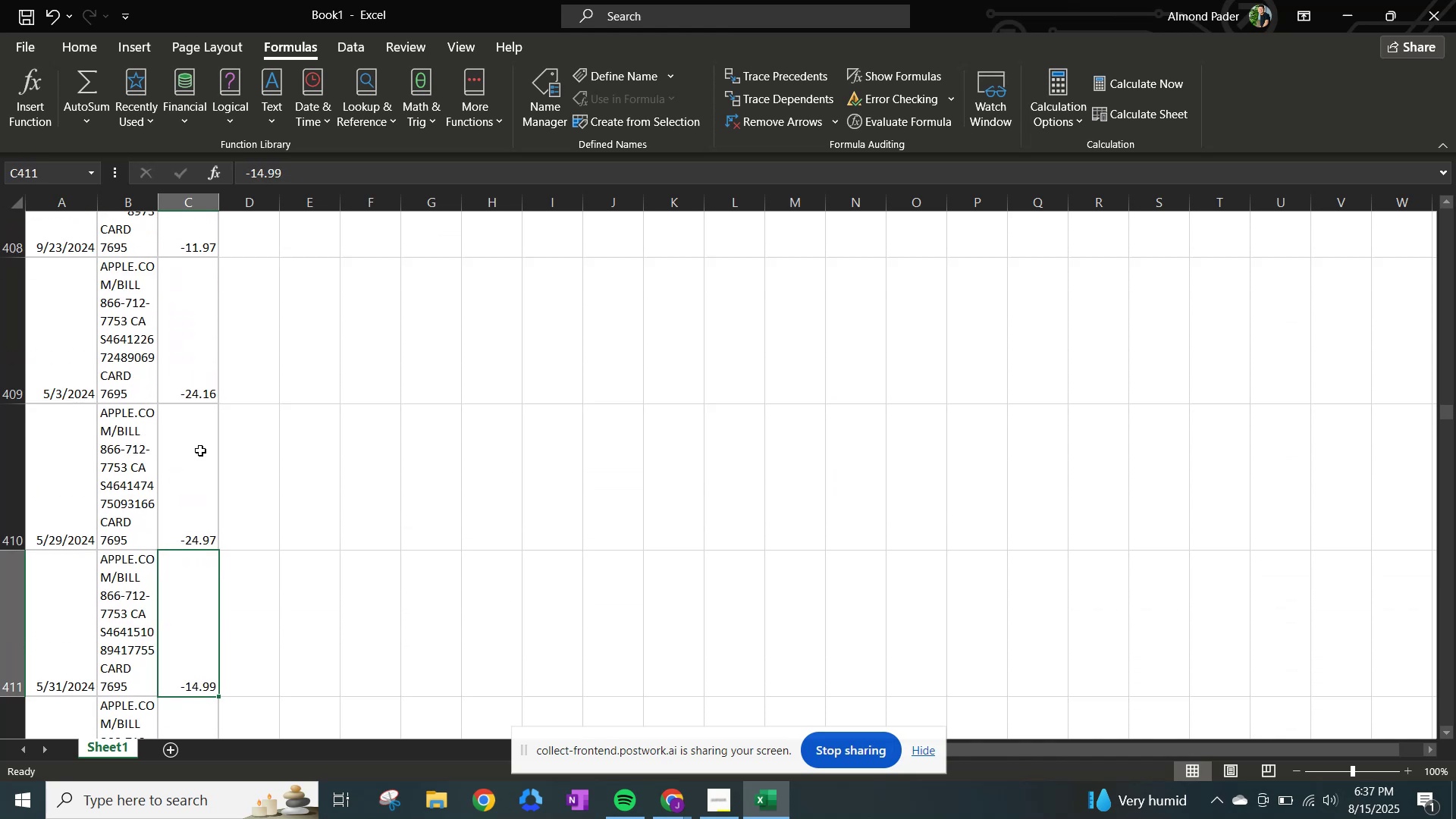 
key(ArrowDown)
 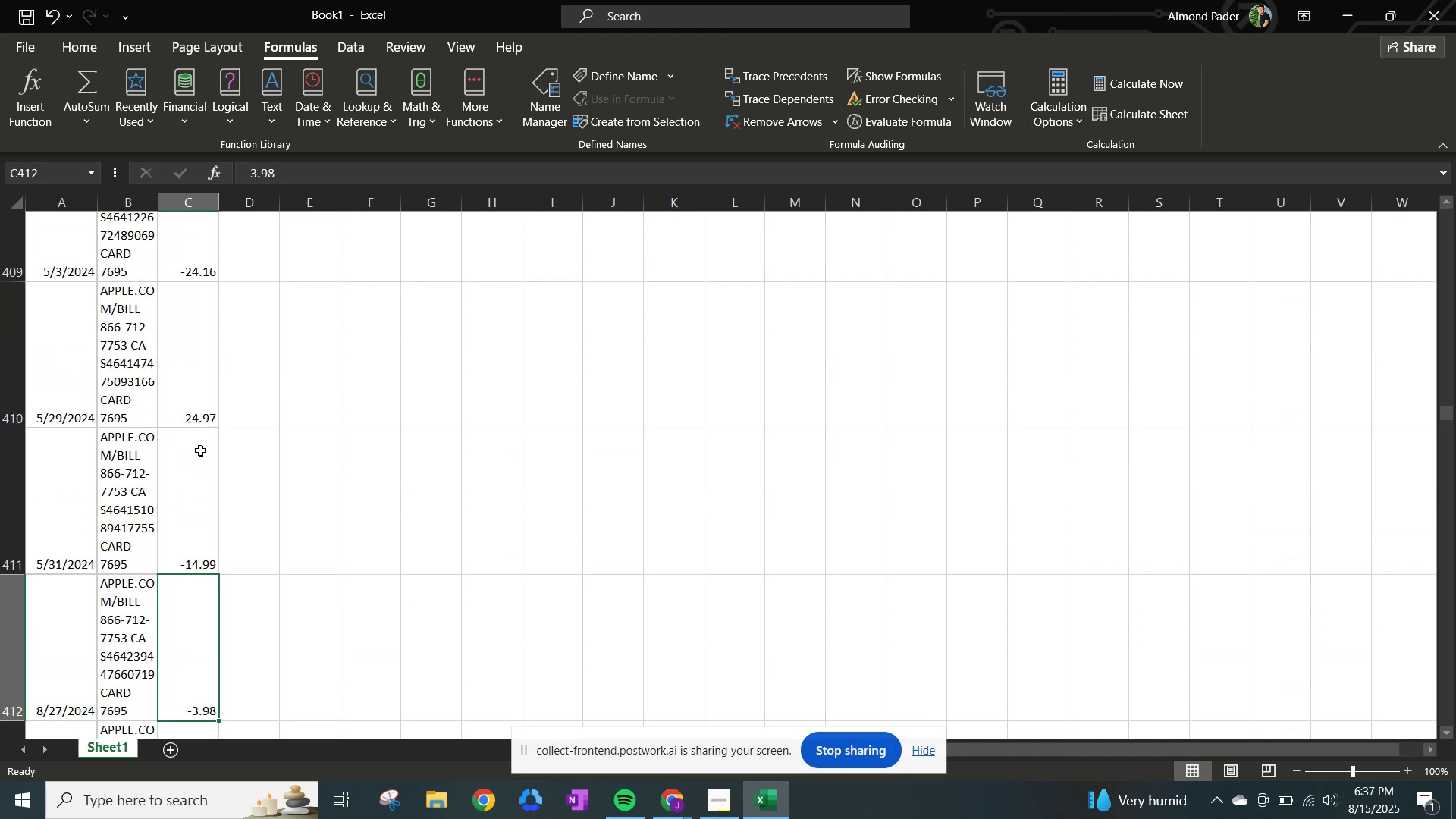 
key(ArrowDown)
 